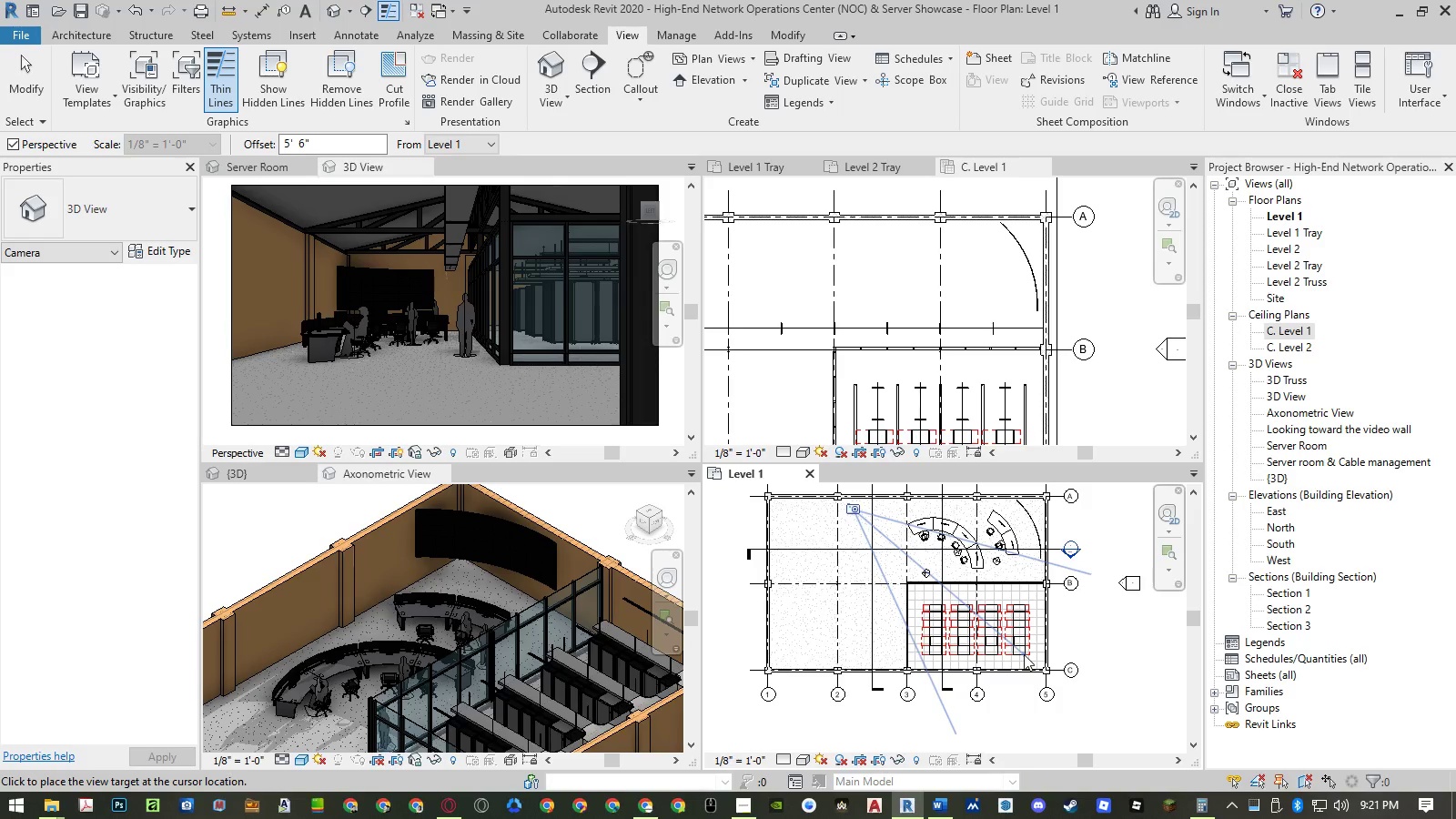 
left_click([1024, 654])
 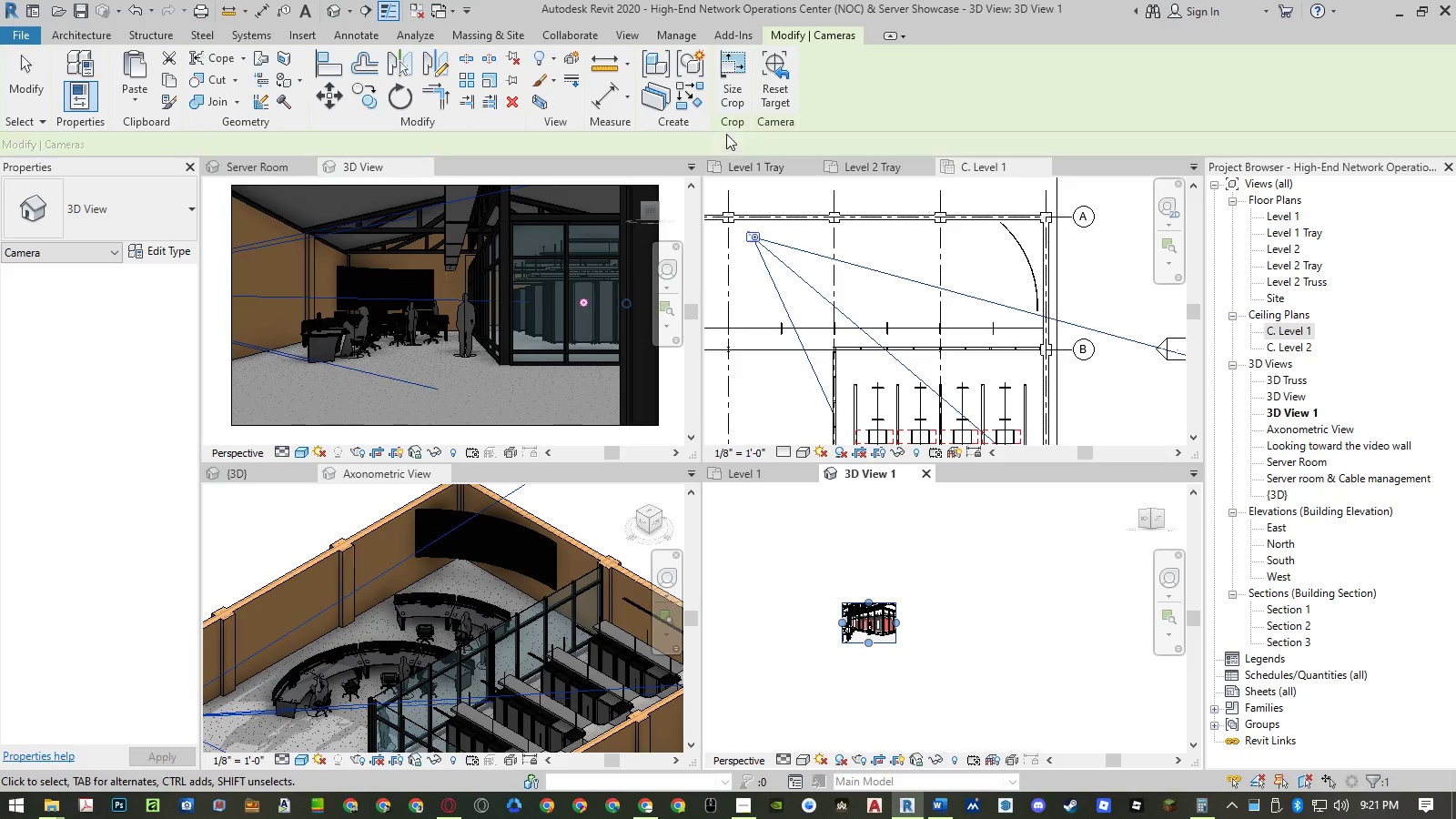 
wait(6.05)
 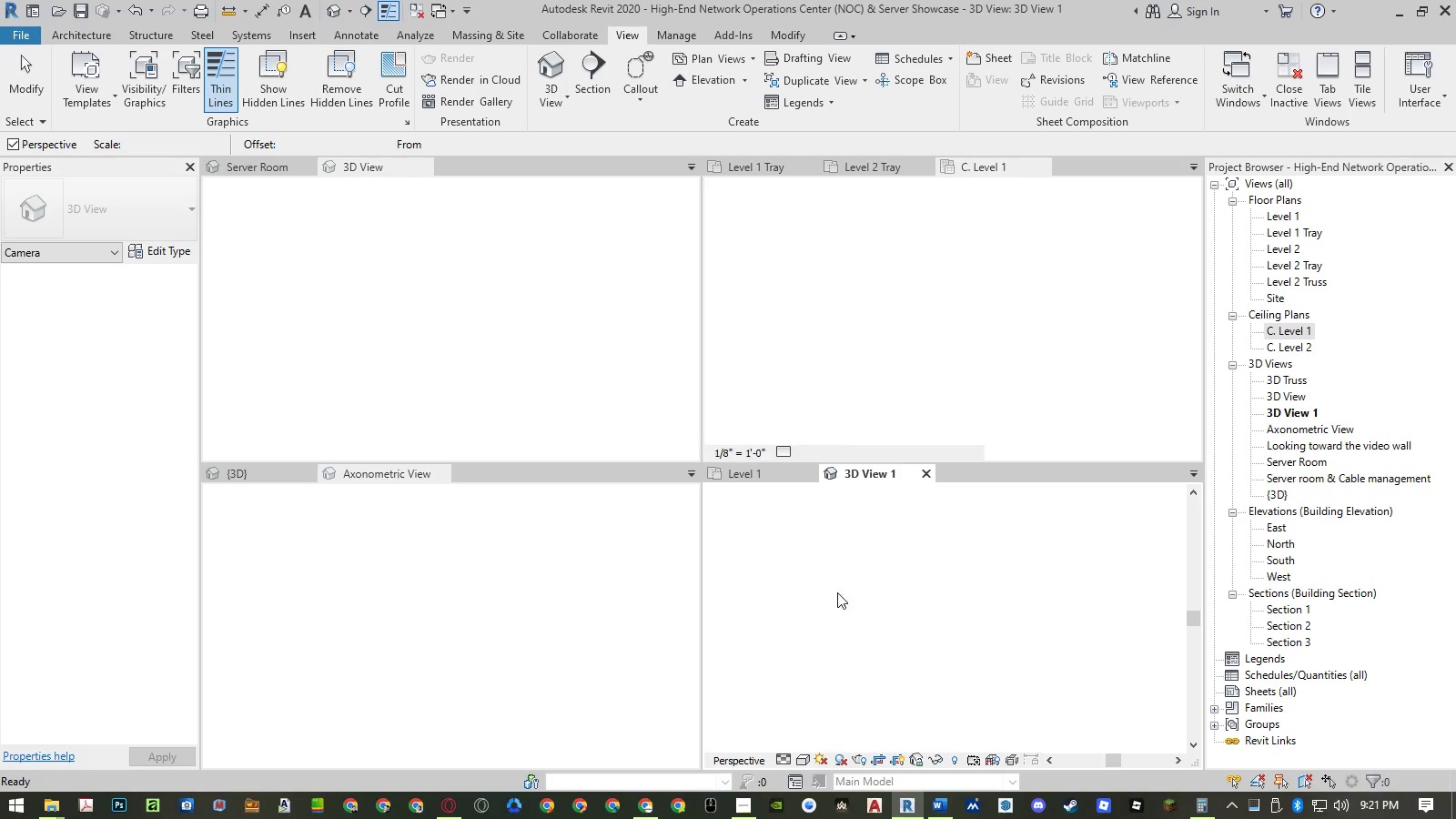 
key(Numpad8)
 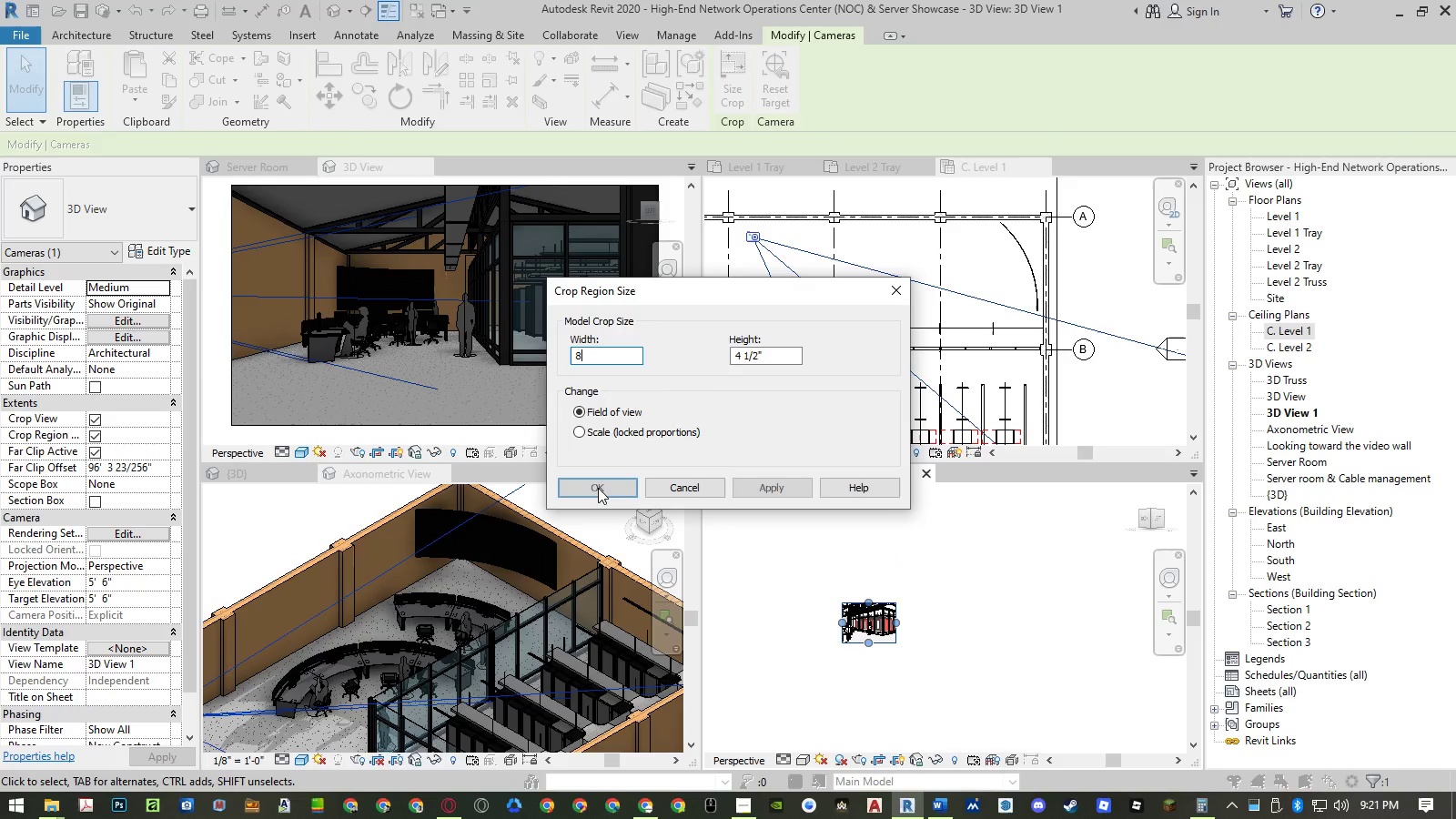 
key(NumpadEnter)
 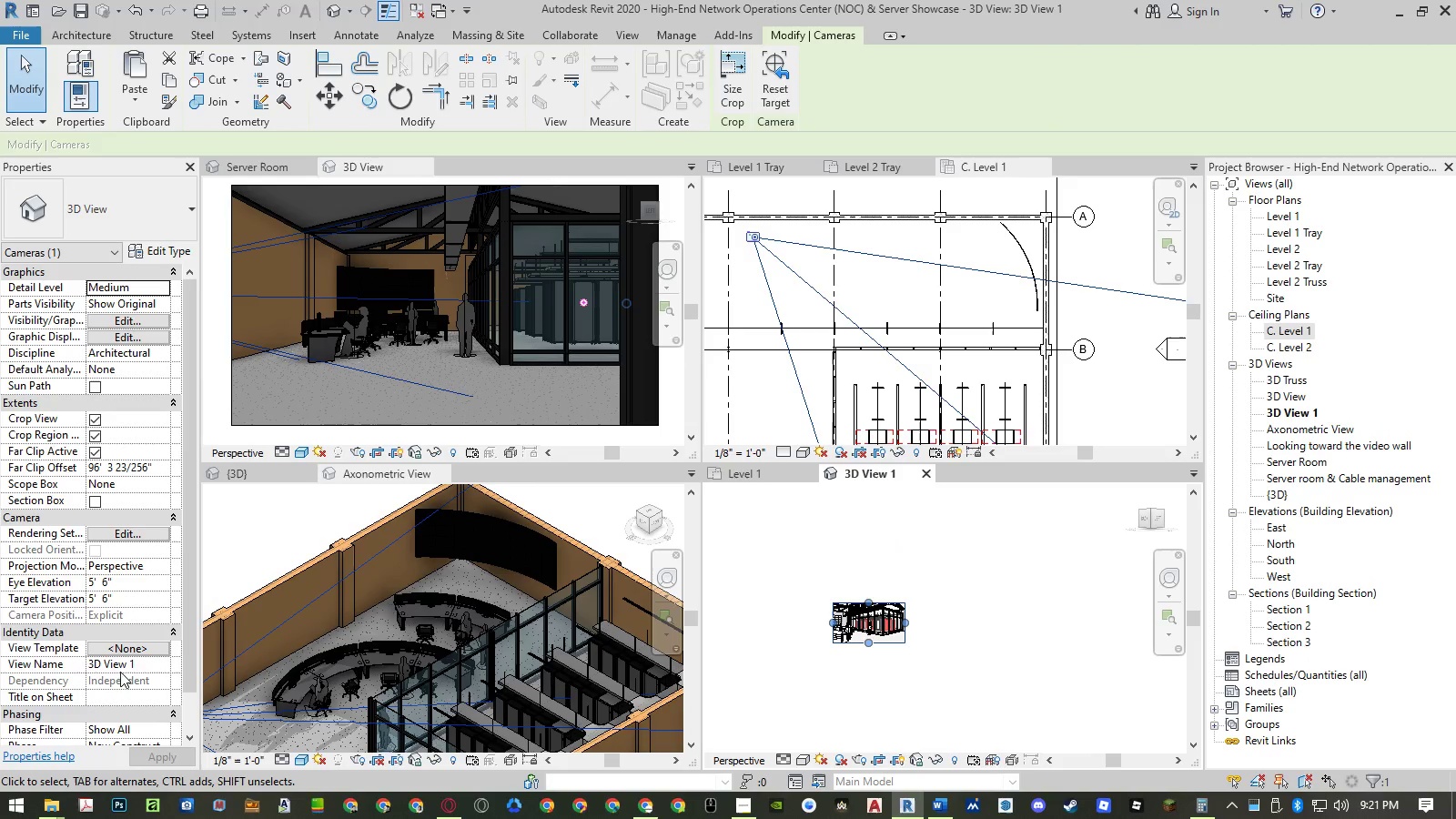 
left_click([130, 648])
 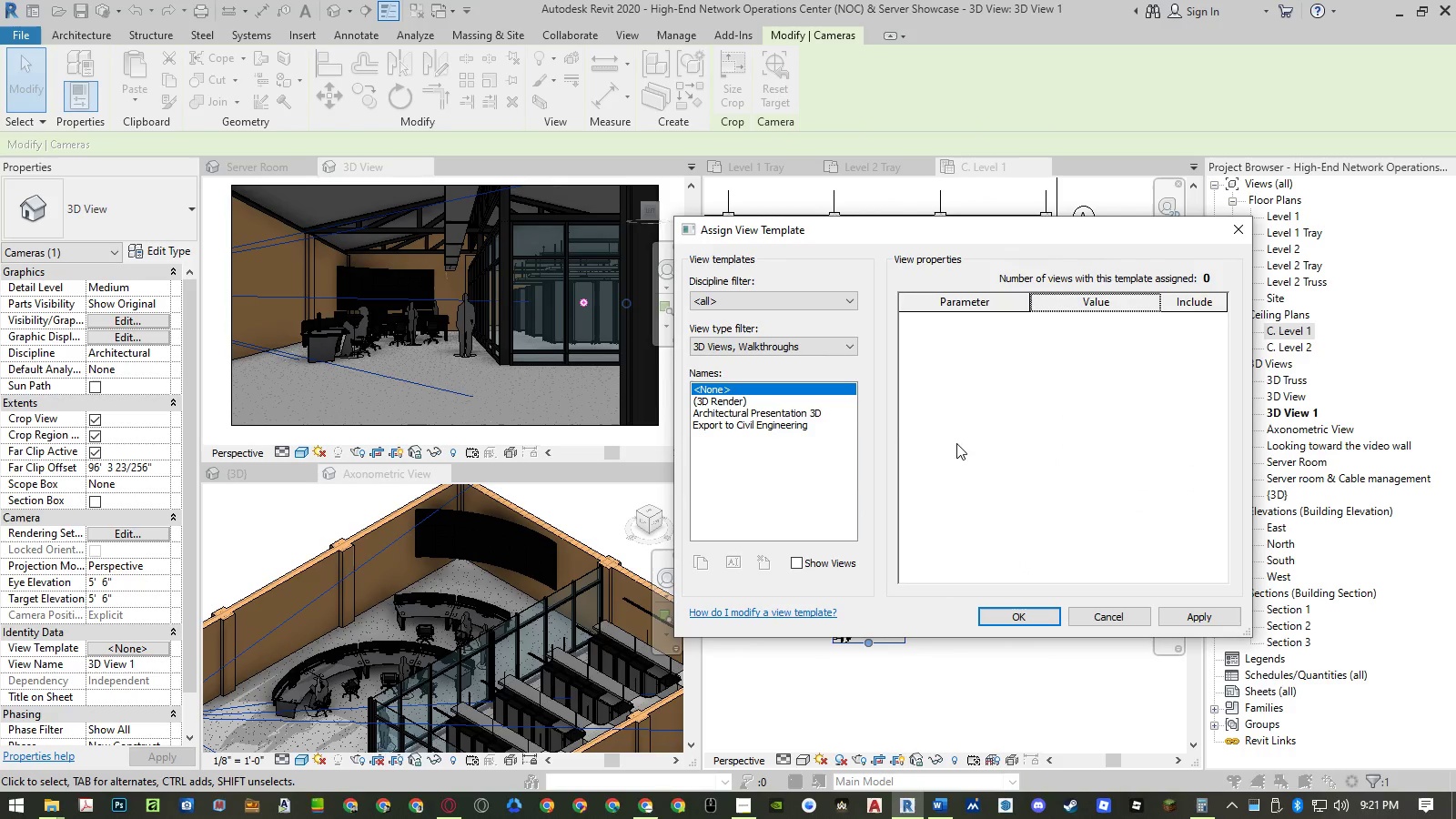 
left_click([828, 402])
 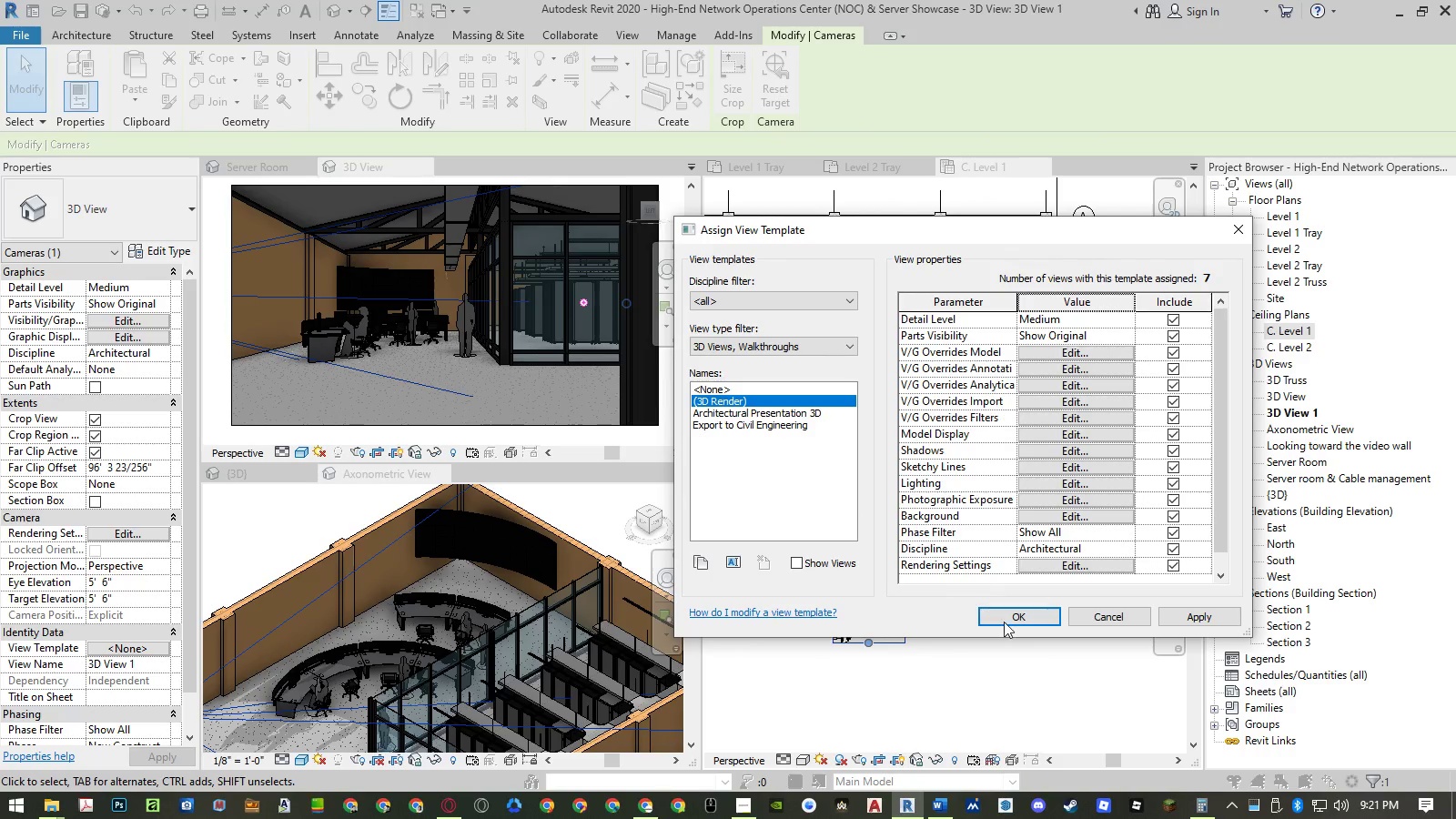 
left_click([1005, 622])
 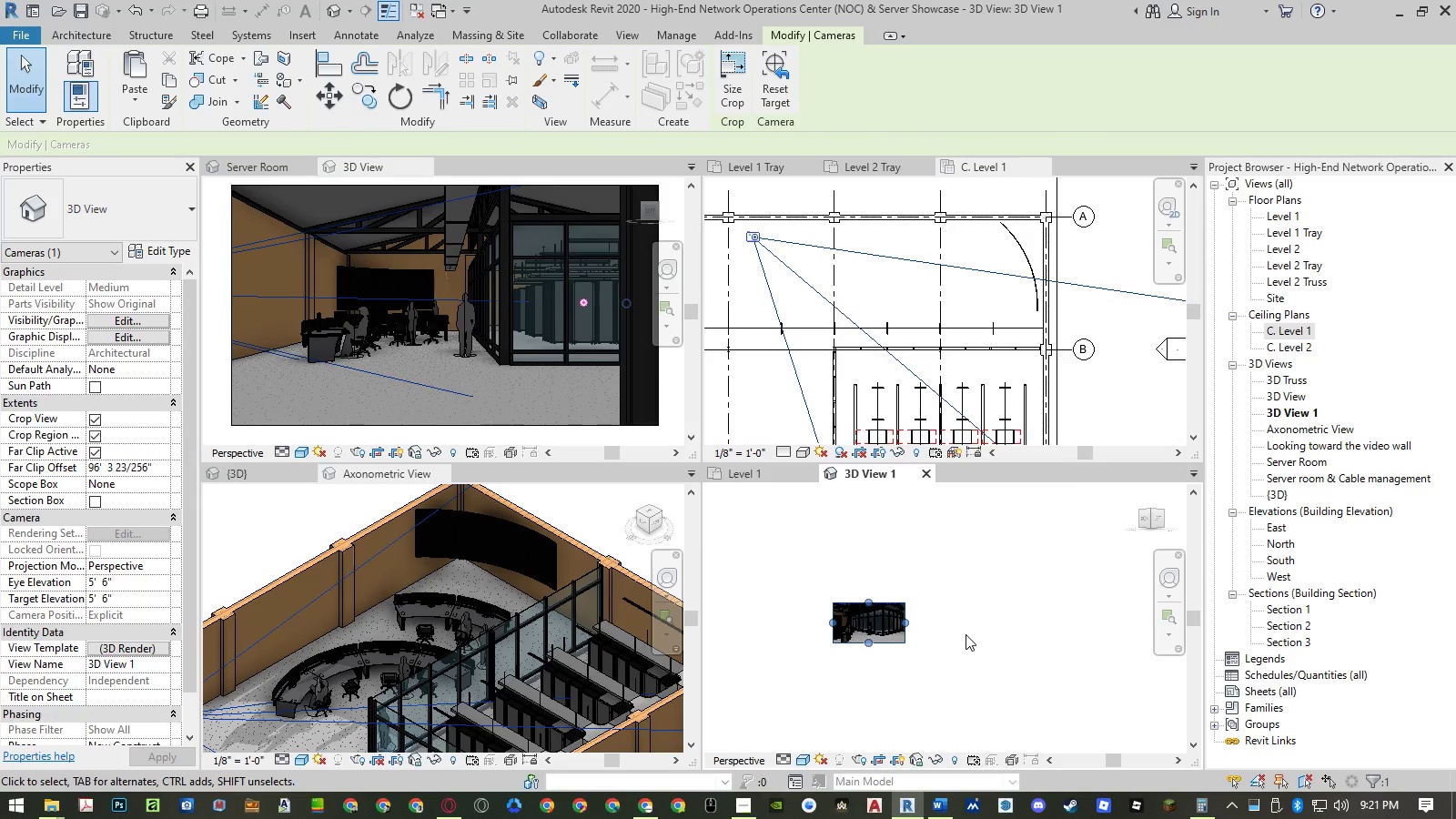 
left_click([966, 634])
 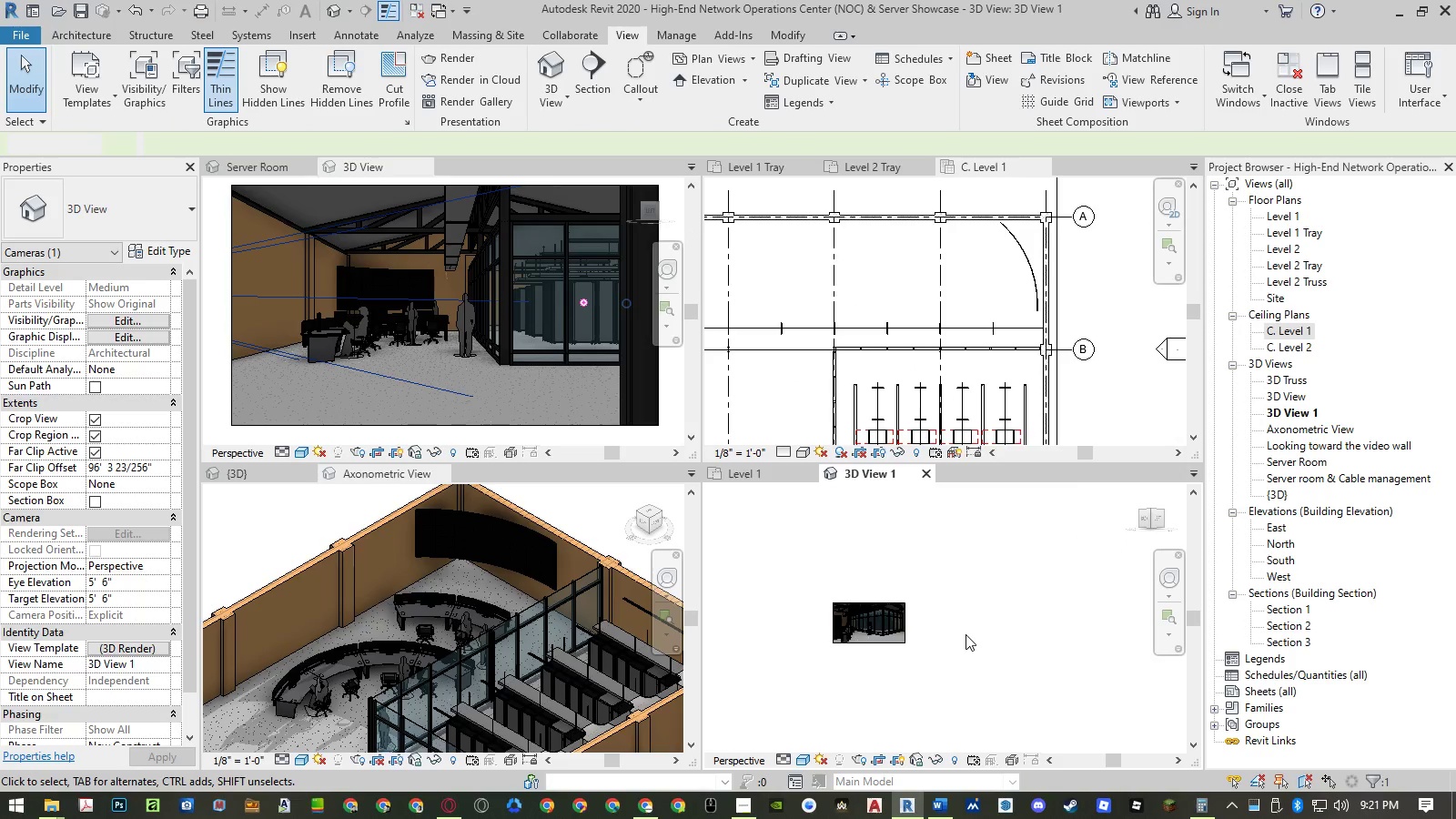 
double_click([966, 634])
 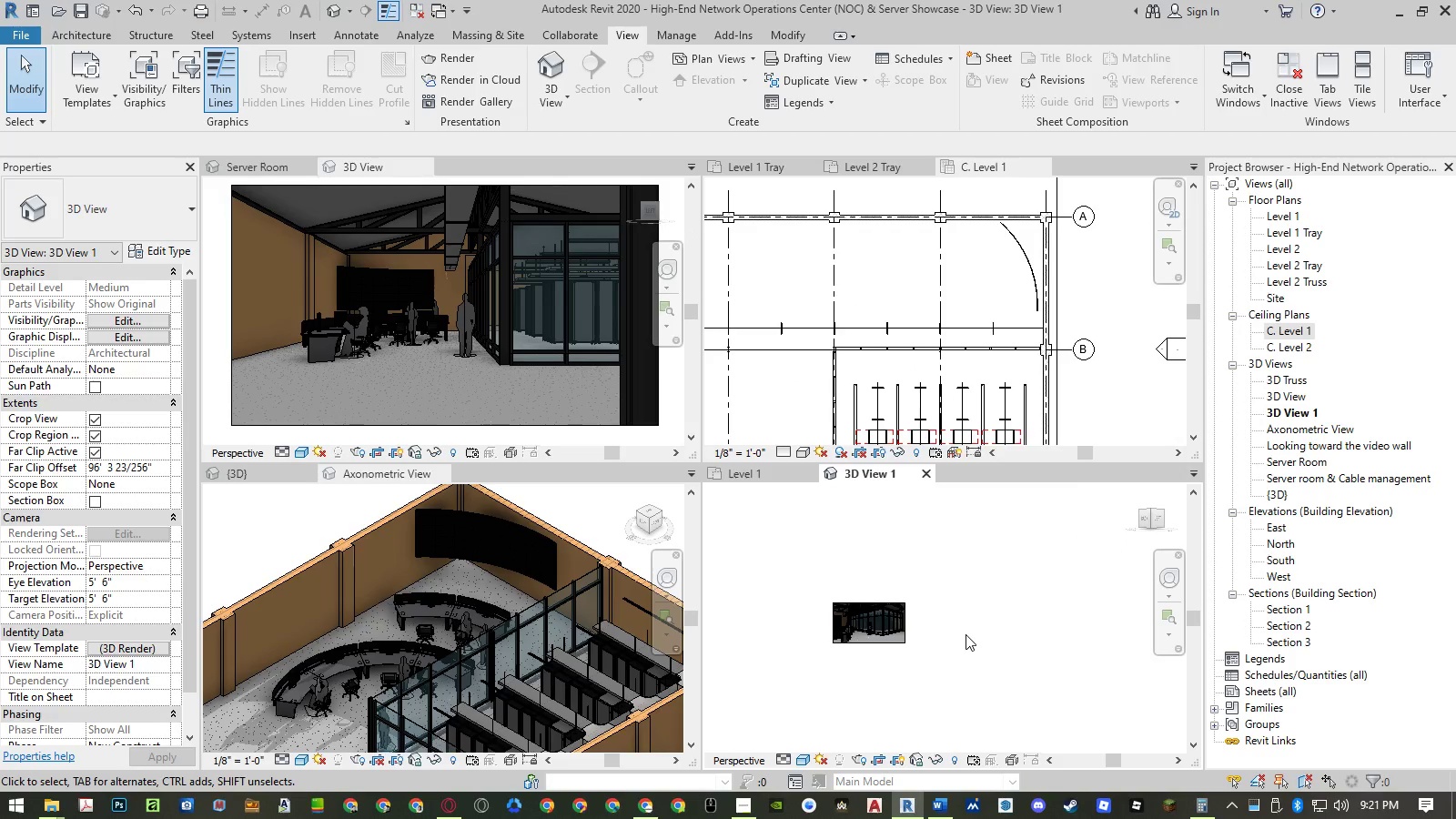 
scroll: coordinate [966, 634], scroll_direction: down, amount: 2.0
 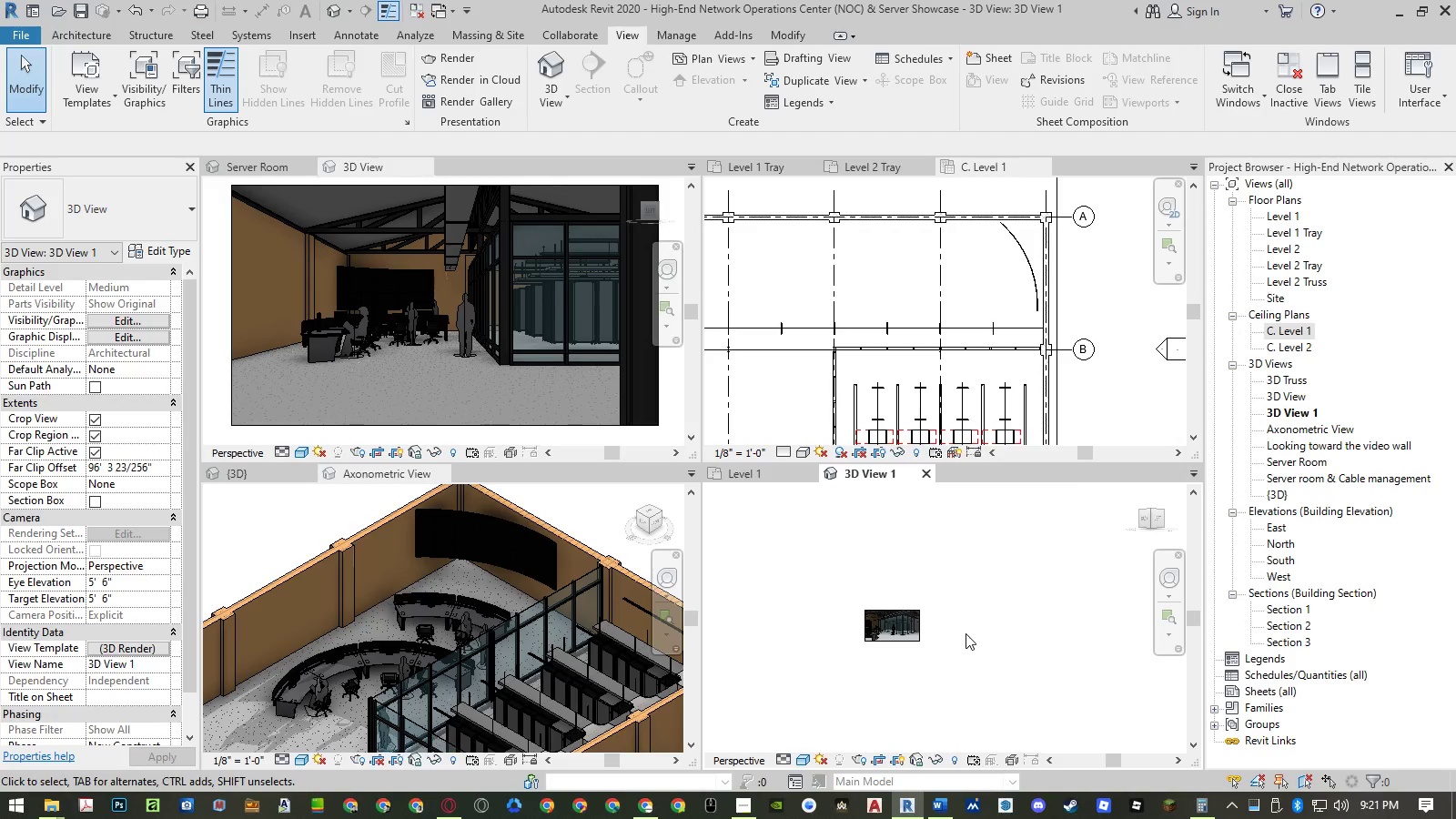 
double_click([966, 633])
 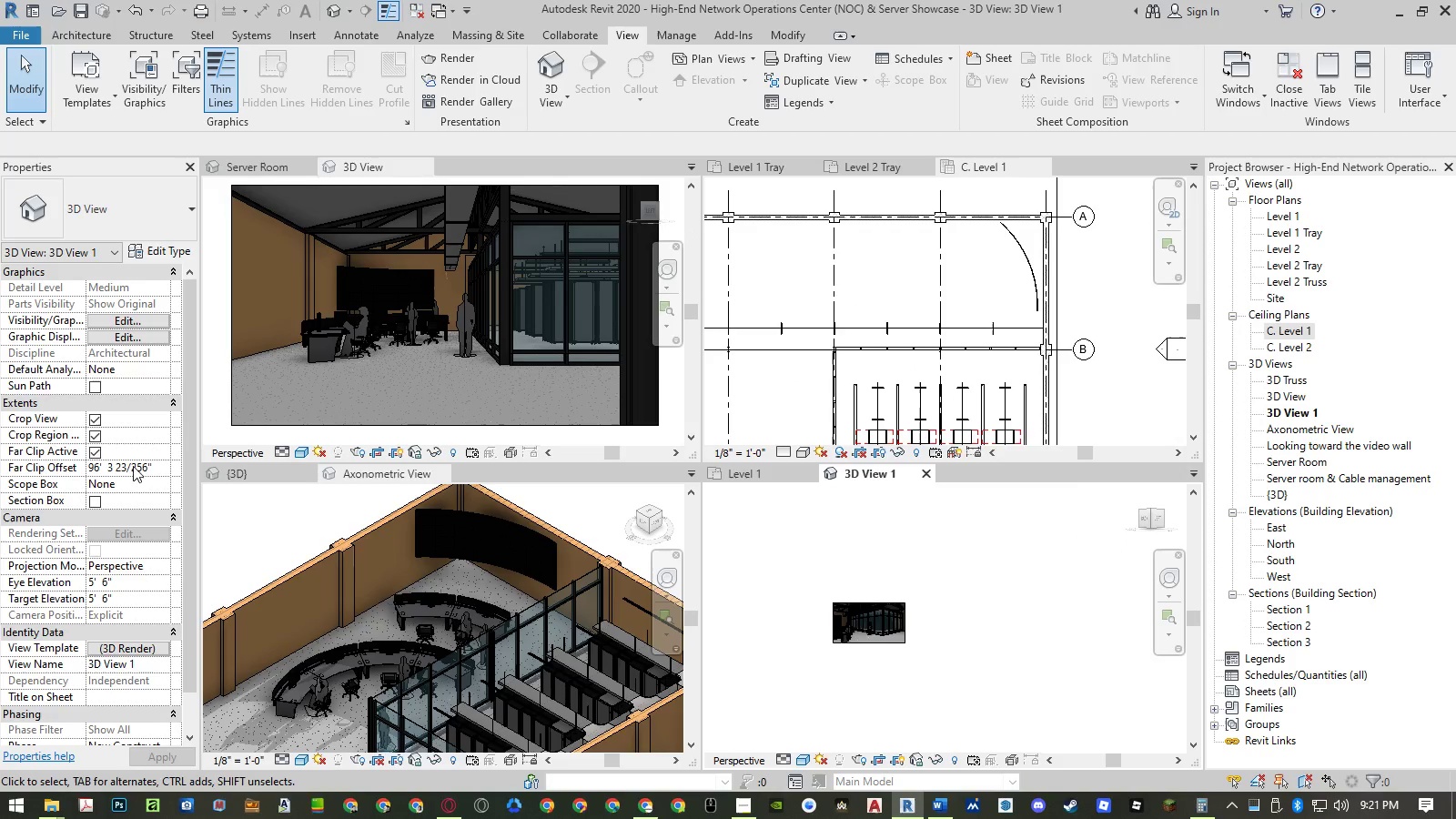 
left_click([152, 466])
 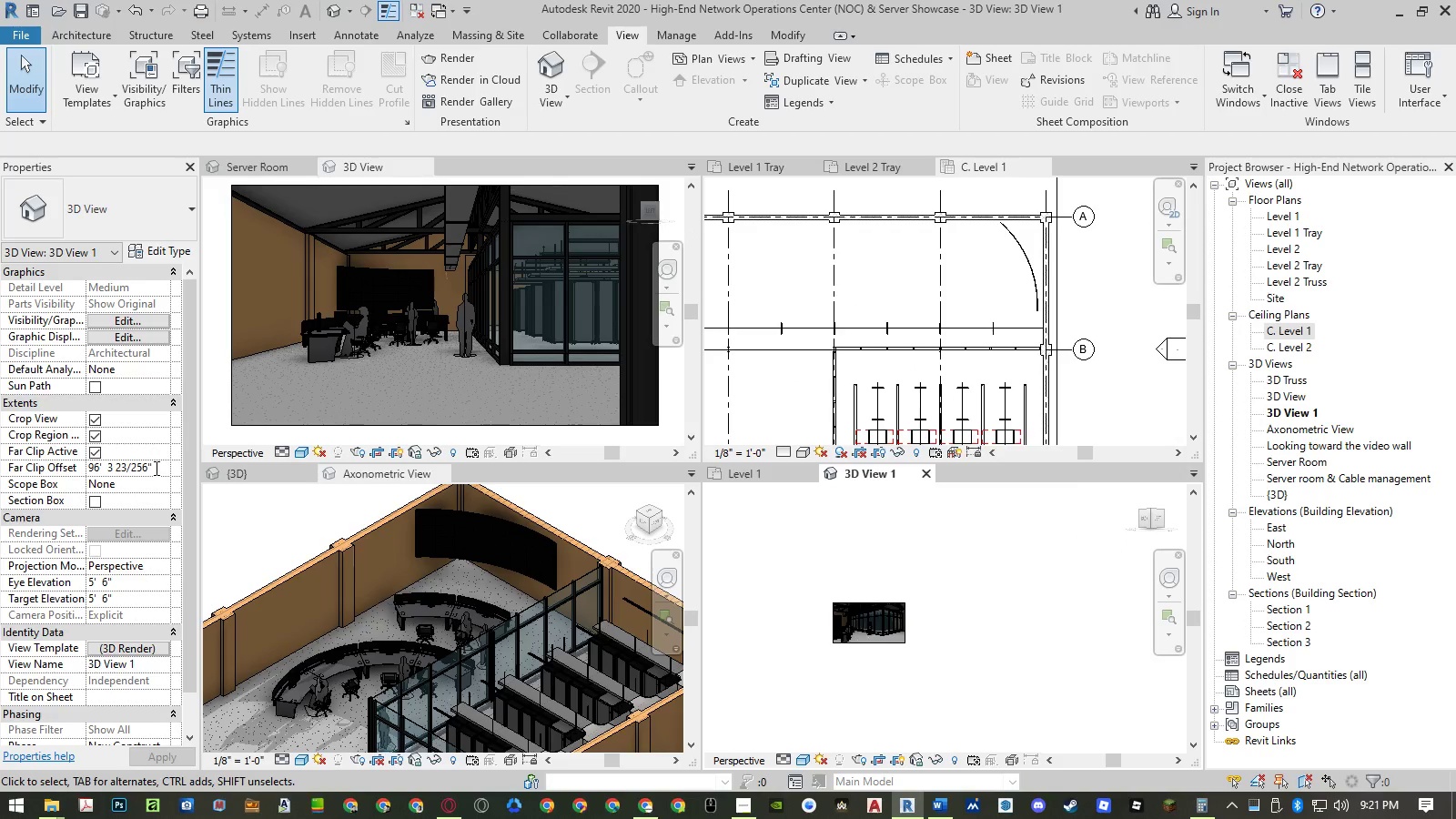 
left_click_drag(start_coordinate=[155, 468], to_coordinate=[63, 469])
 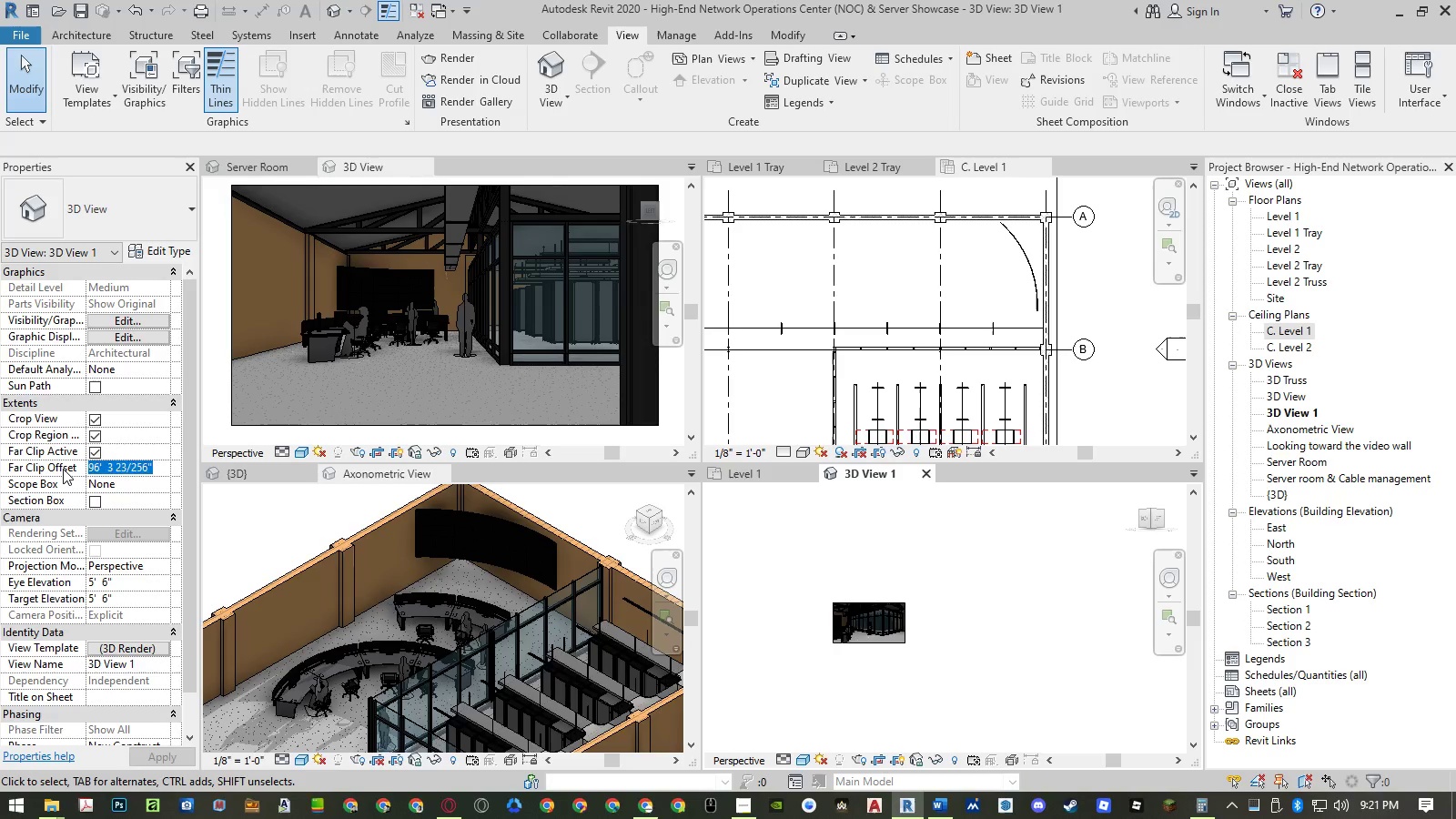 
key(Numpad5)
 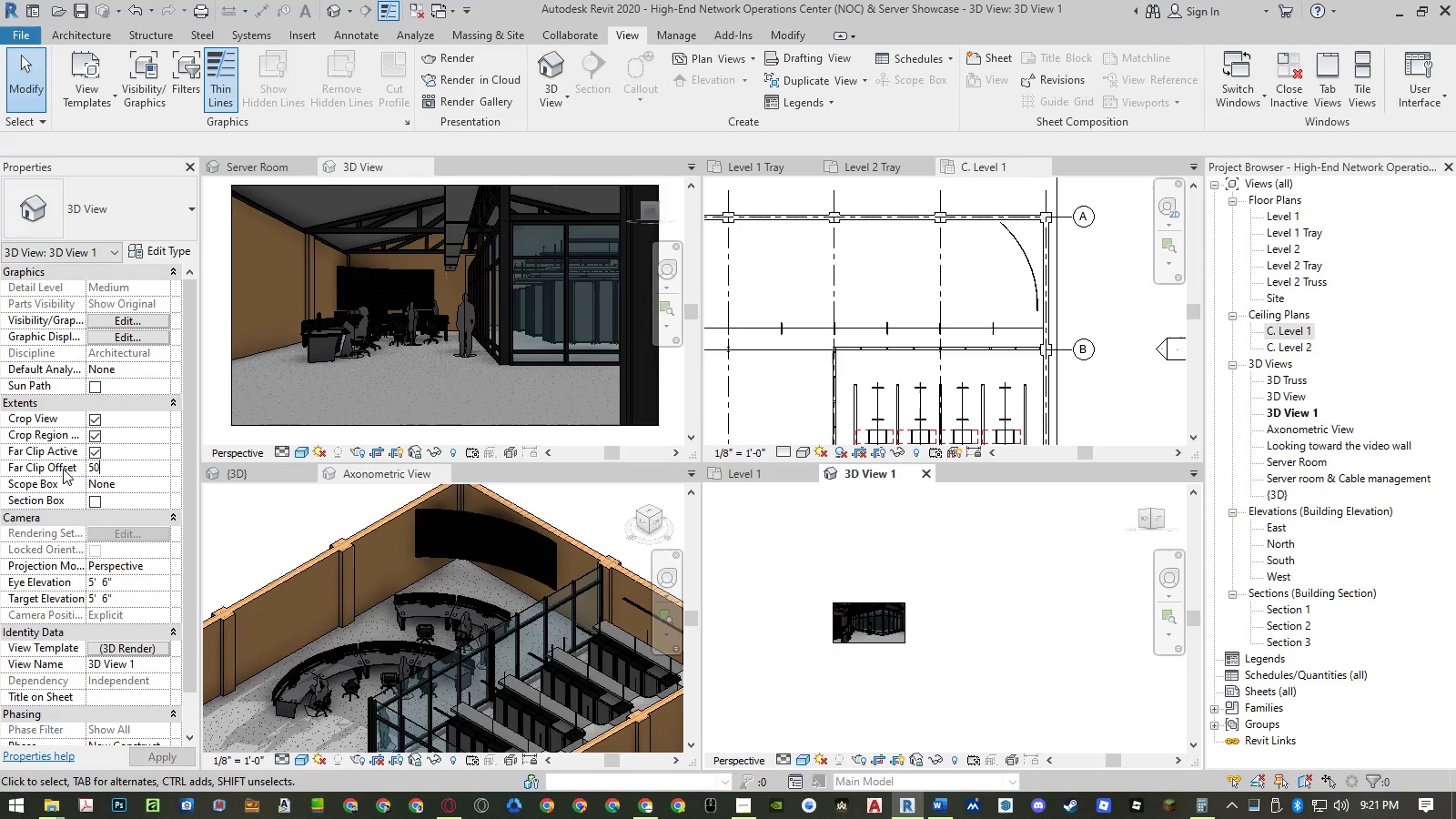 
key(Numpad0)
 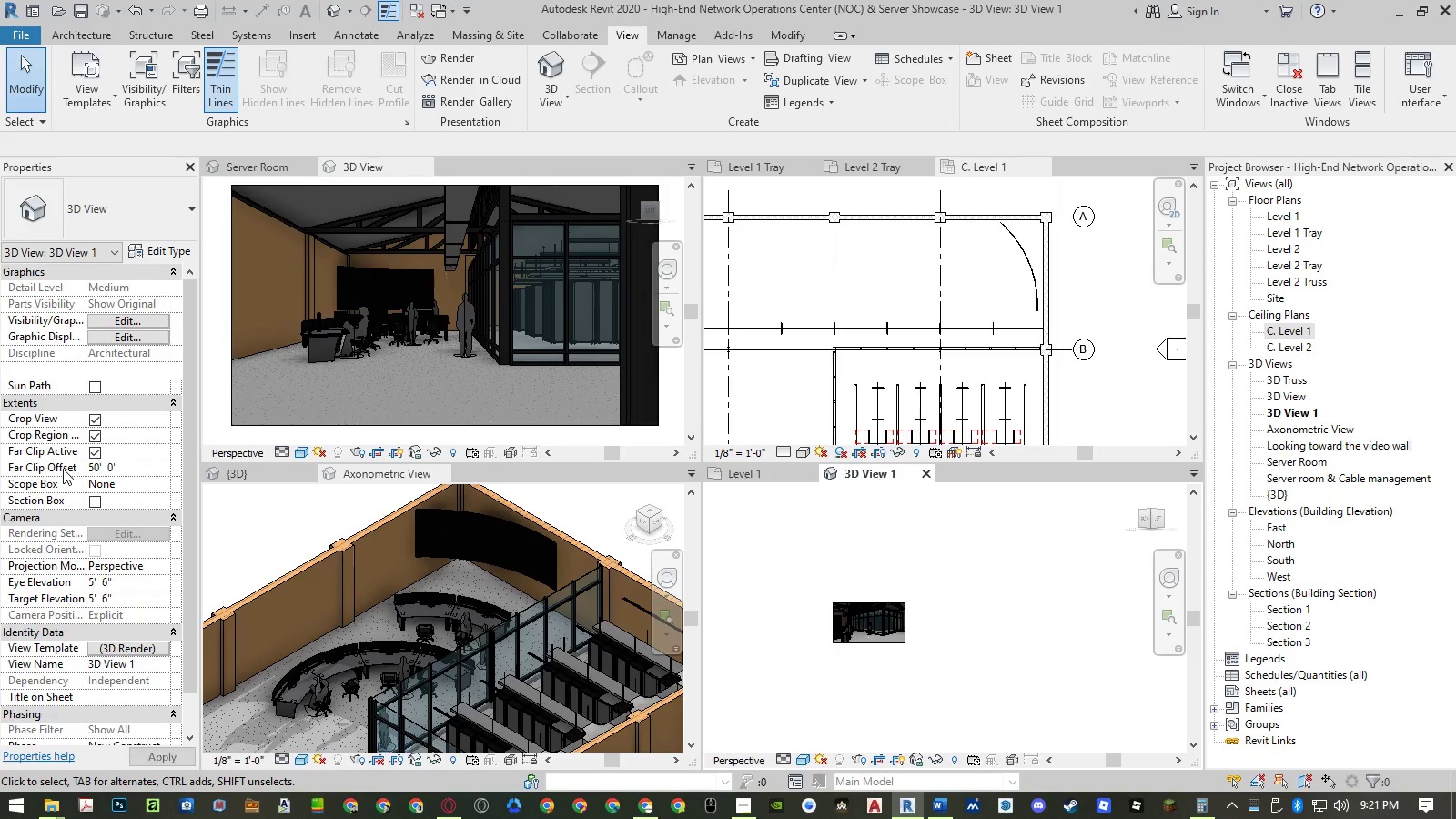 
key(NumpadEnter)
 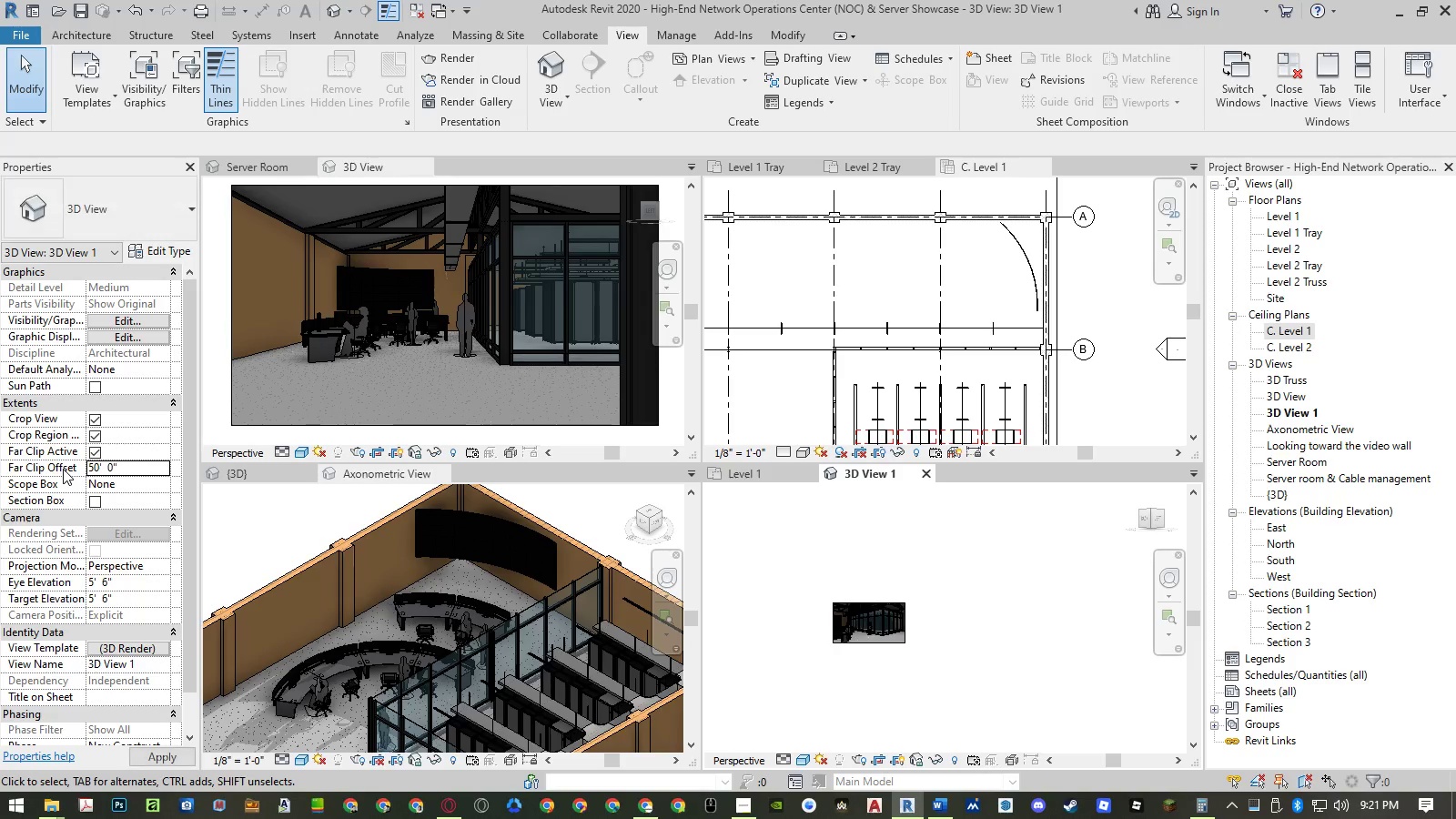 
key(NumpadEnter)
 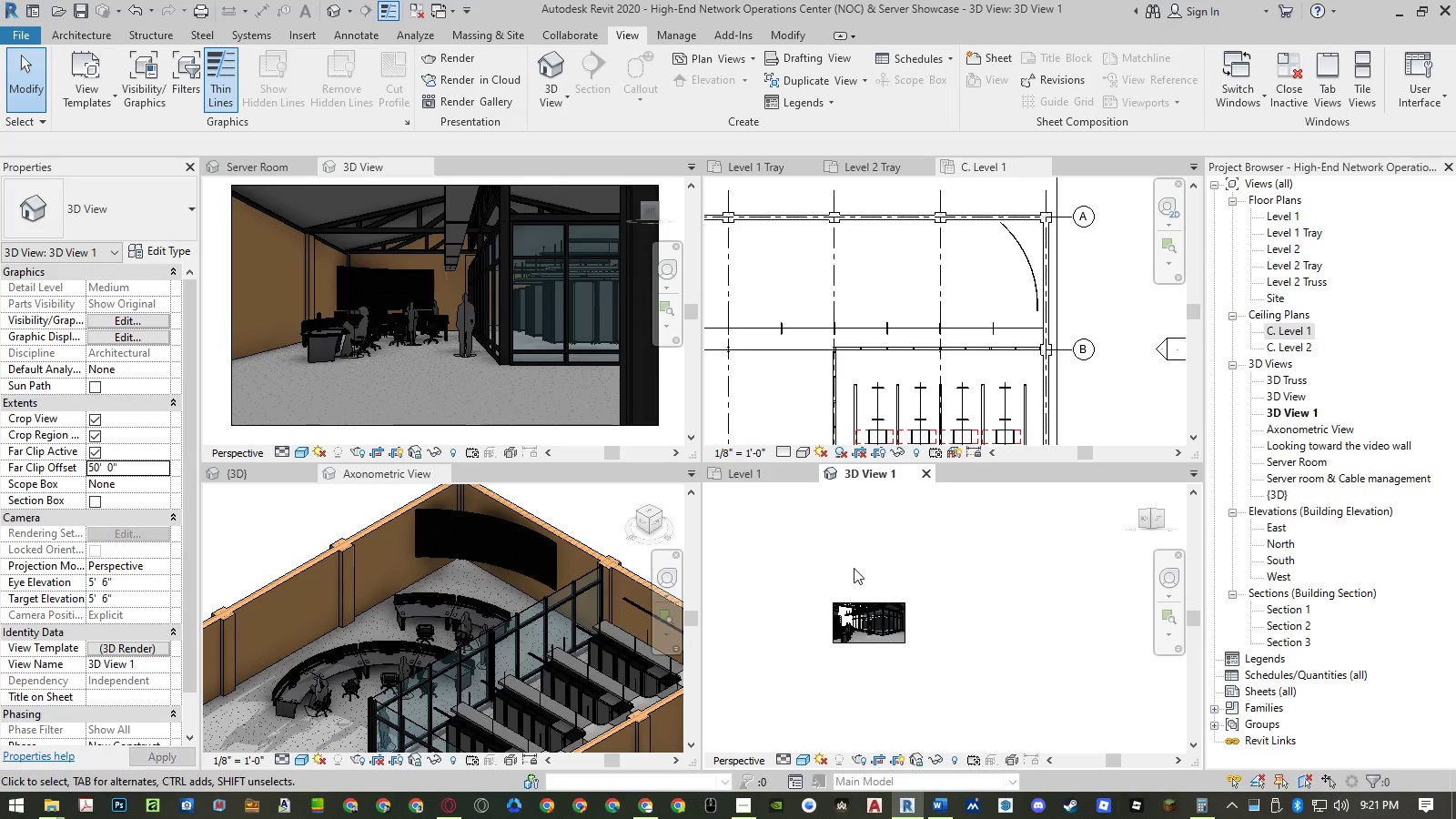 
left_click([859, 565])
 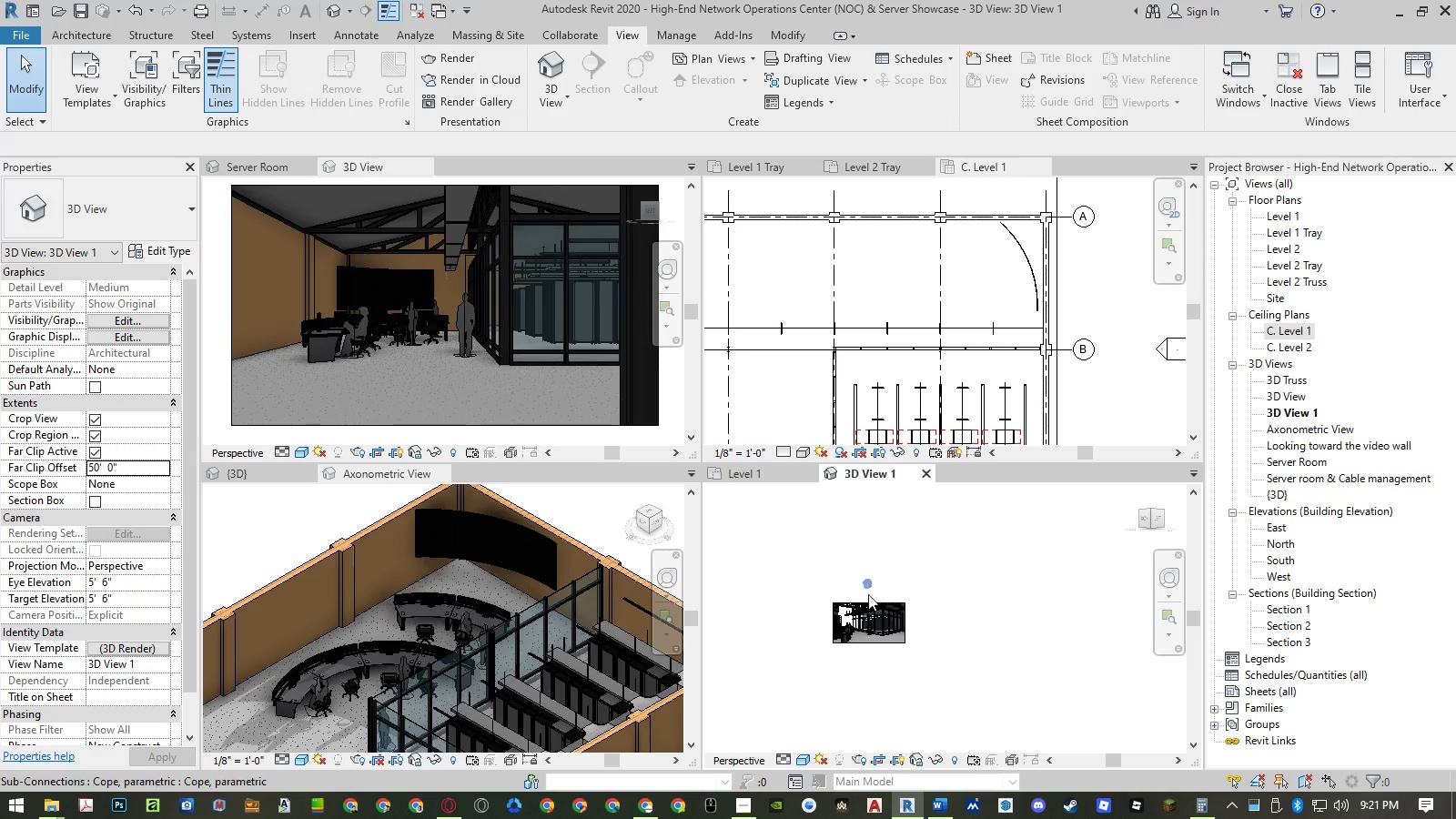 
key(Escape)
 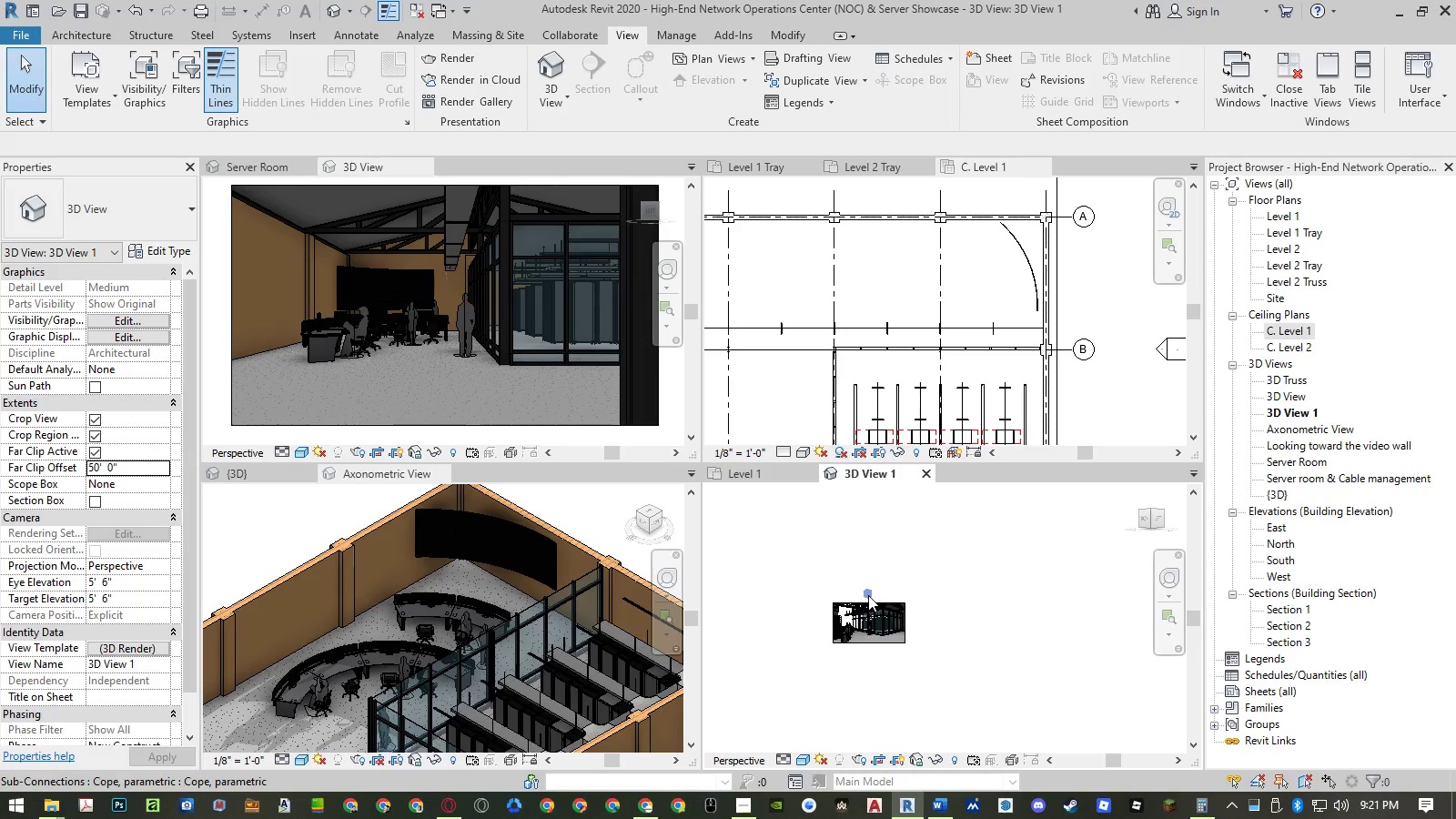 
key(Escape)
 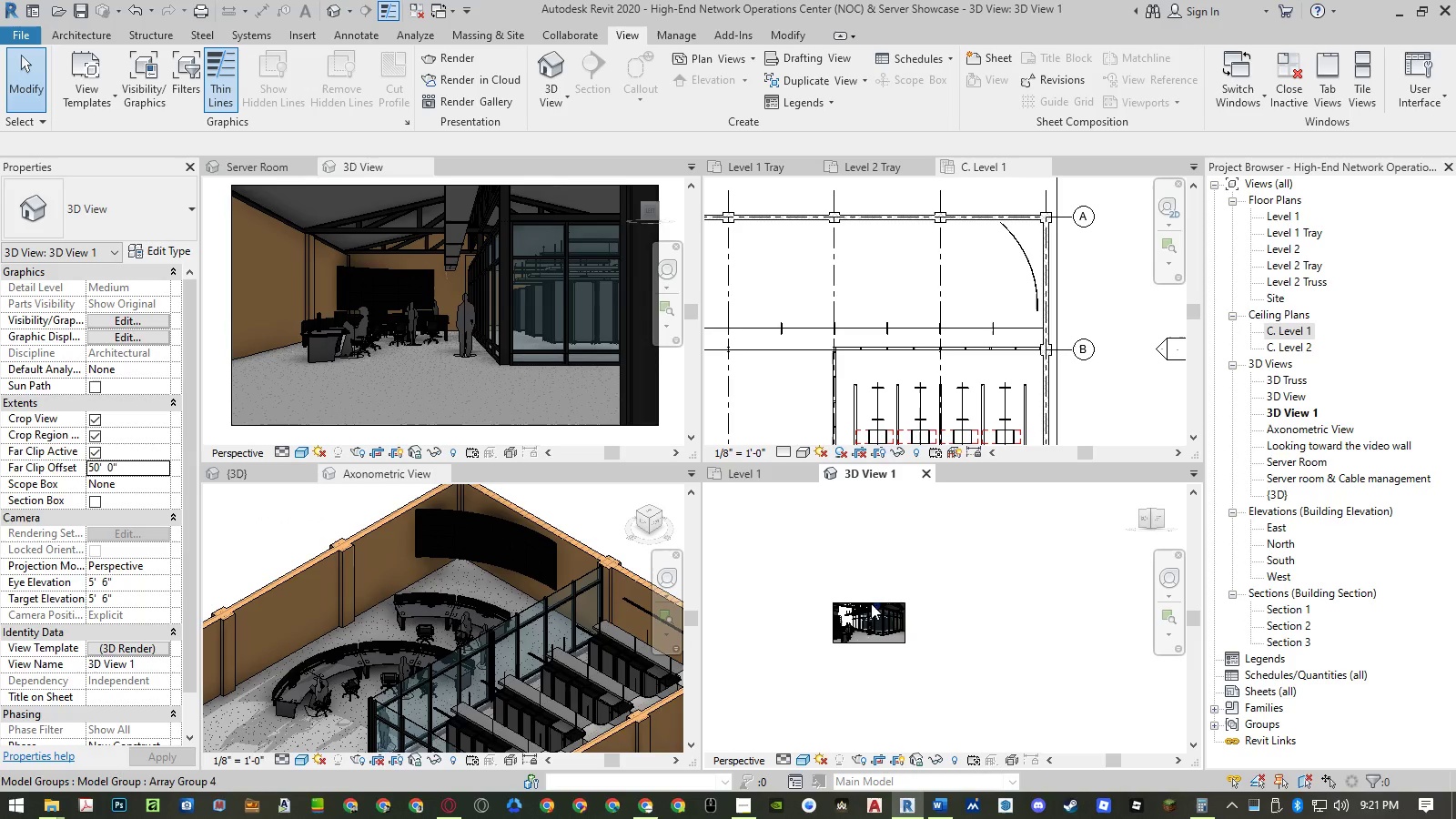 
key(Escape)
 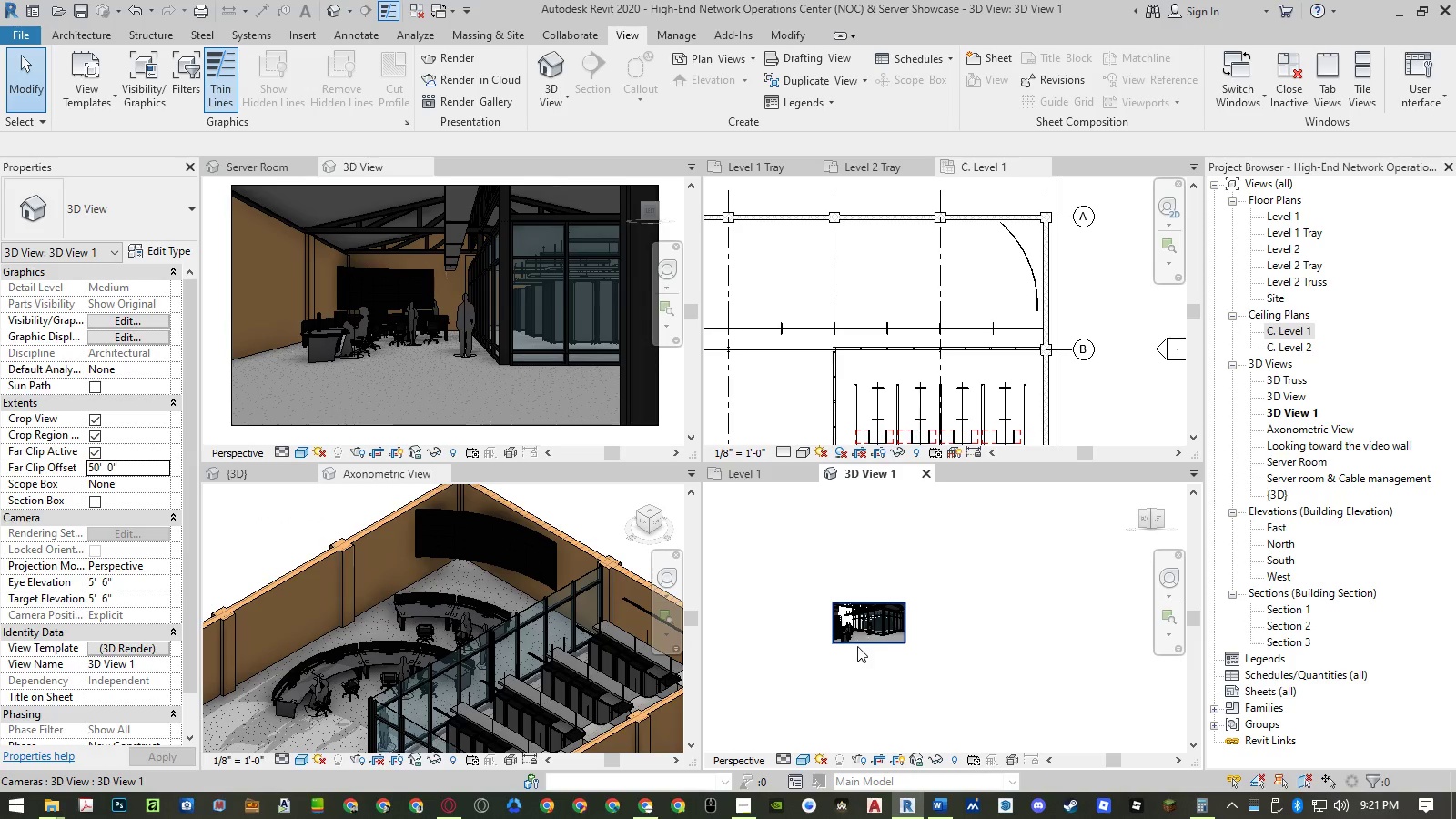 
left_click([859, 641])
 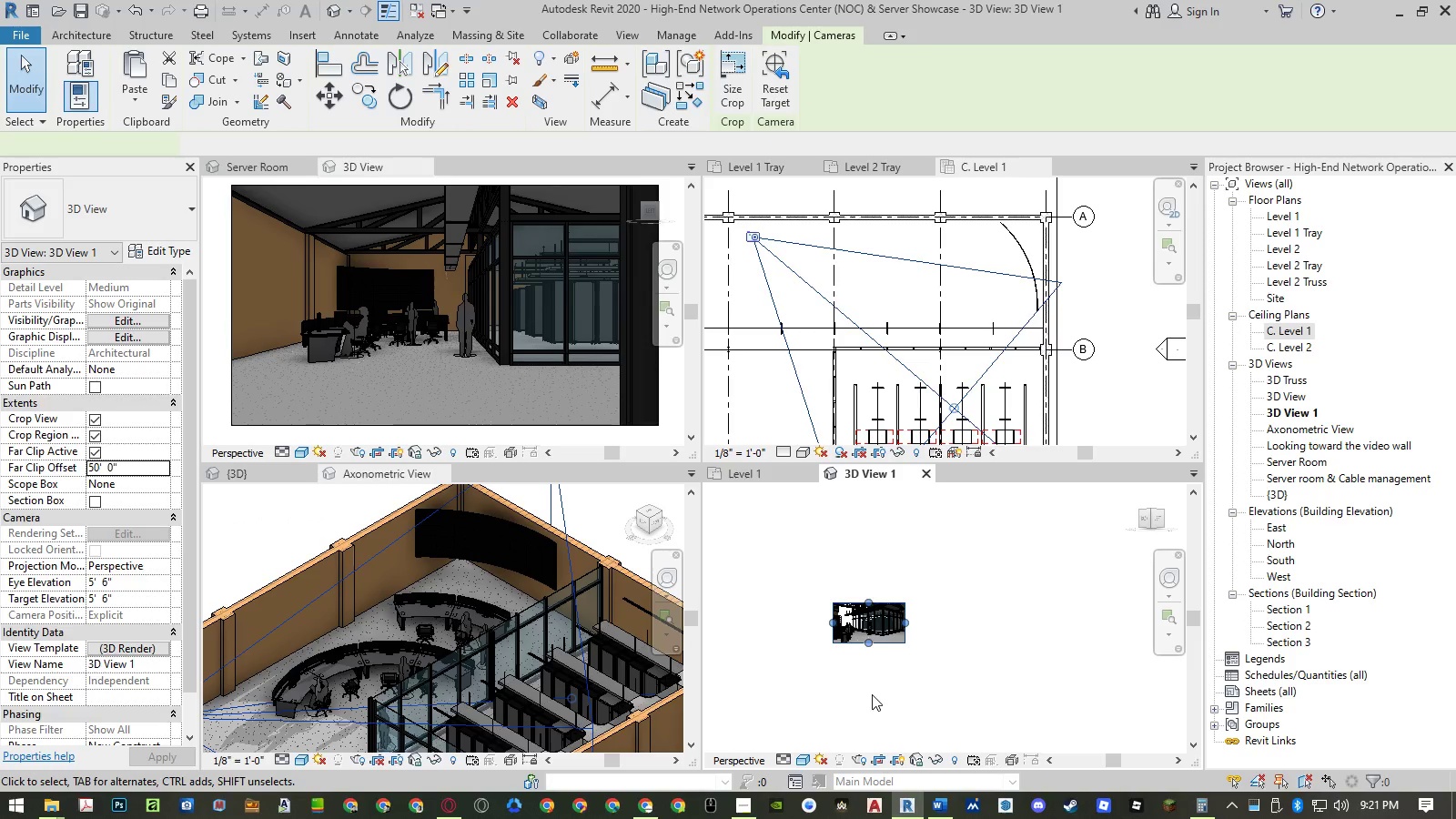 
double_click([872, 694])
 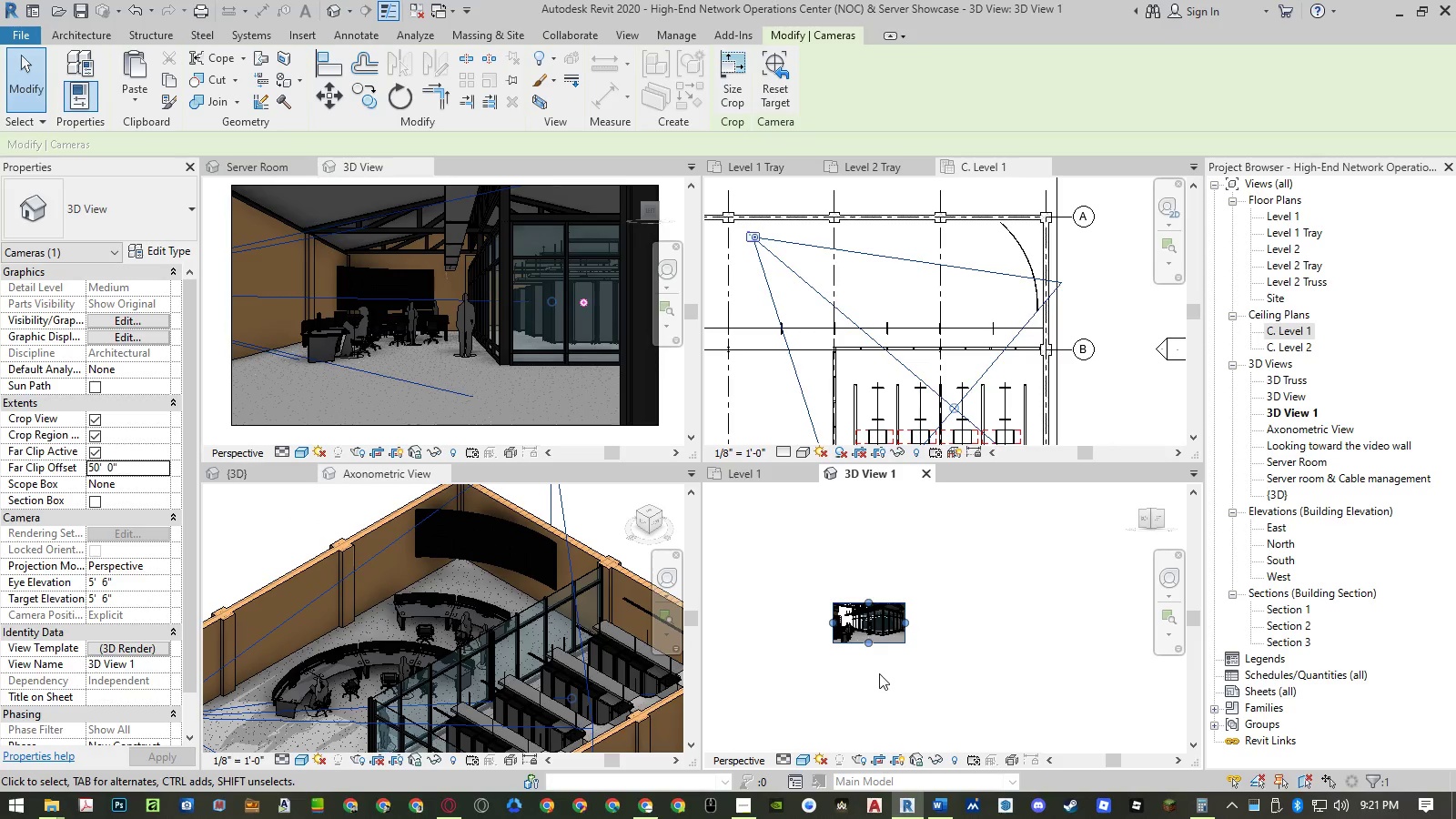 
scroll: coordinate [864, 622], scroll_direction: up, amount: 6.0
 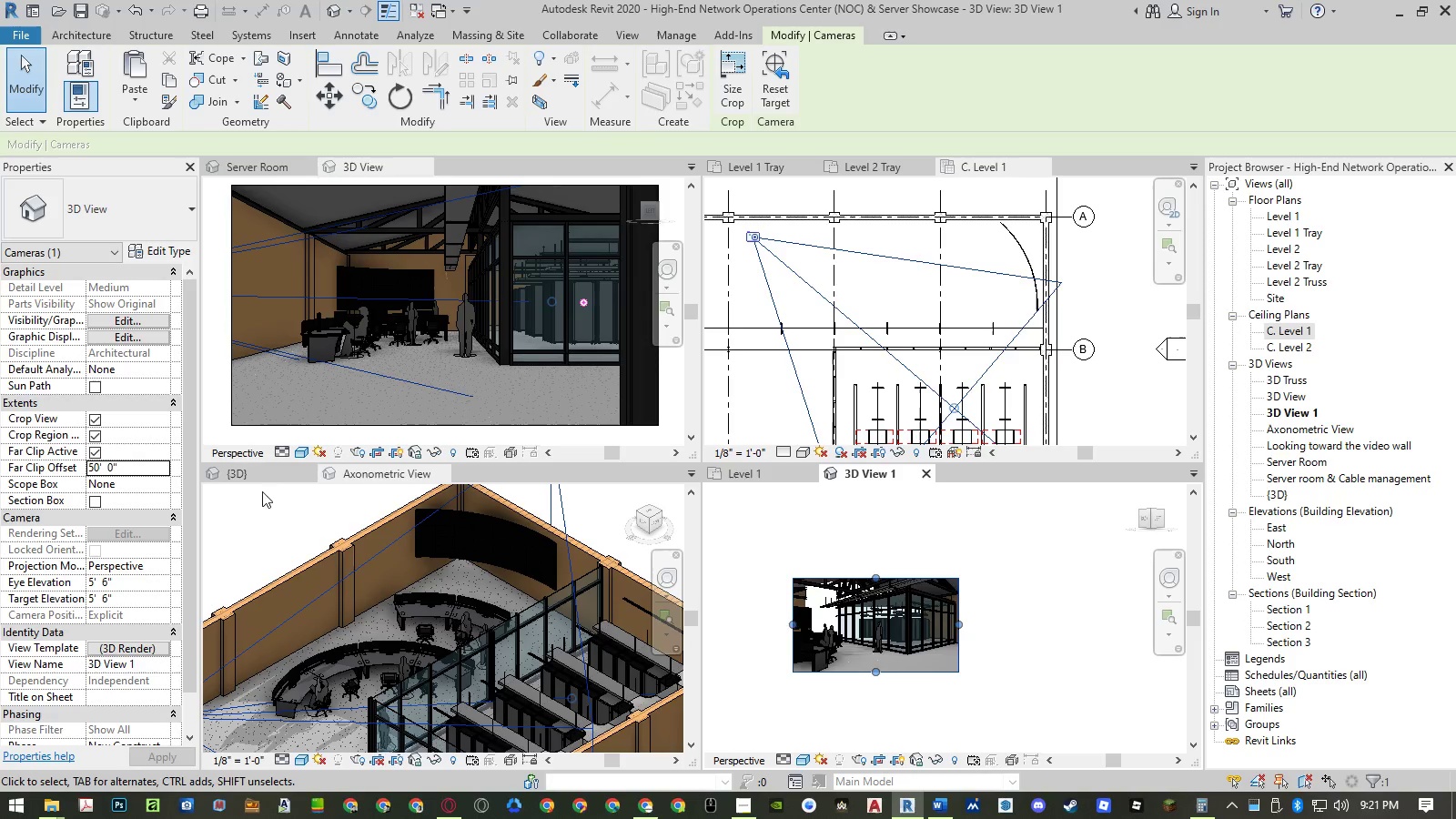 
left_click([143, 462])
 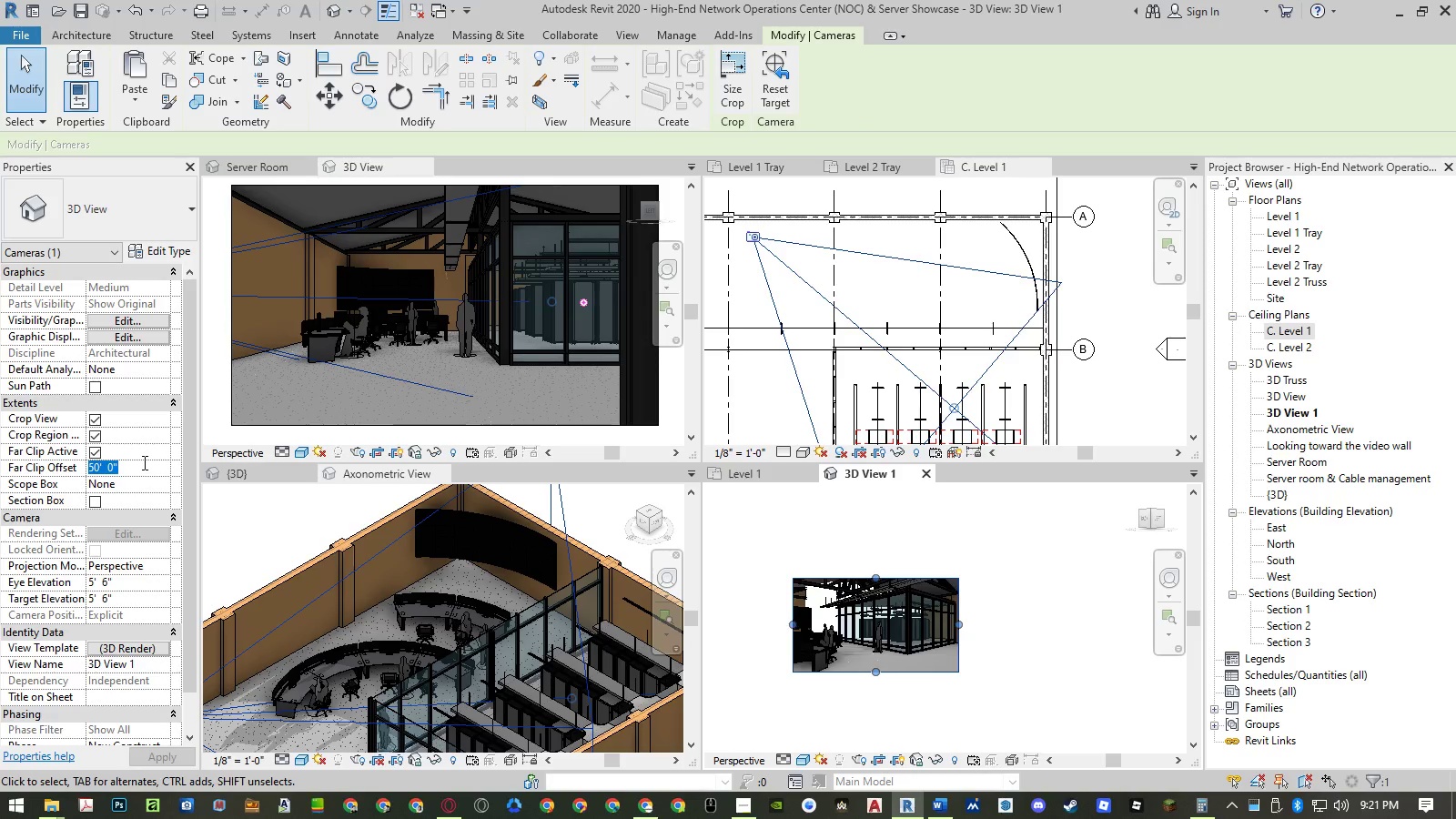 
key(Numpad1)
 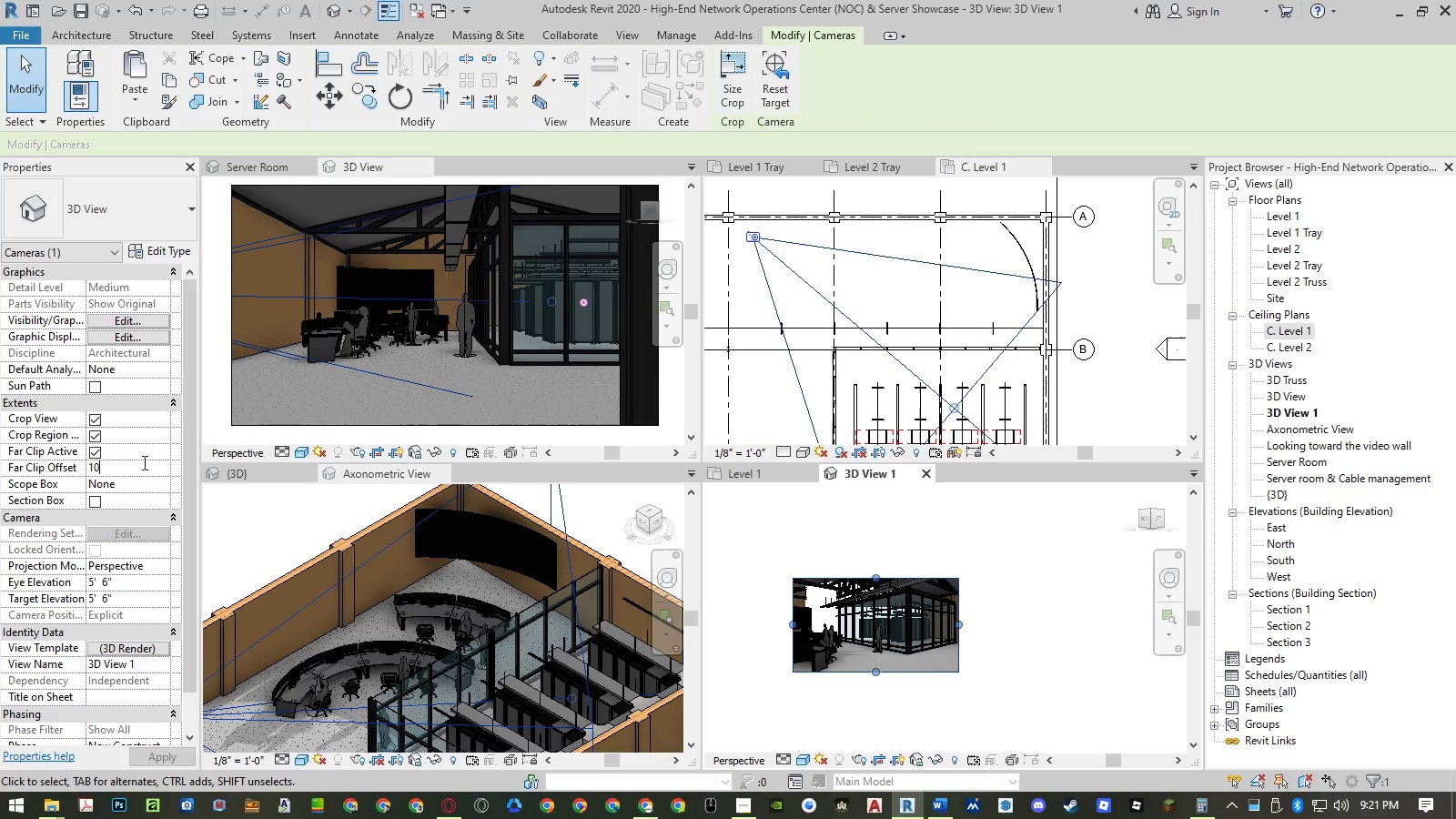 
key(Numpad0)
 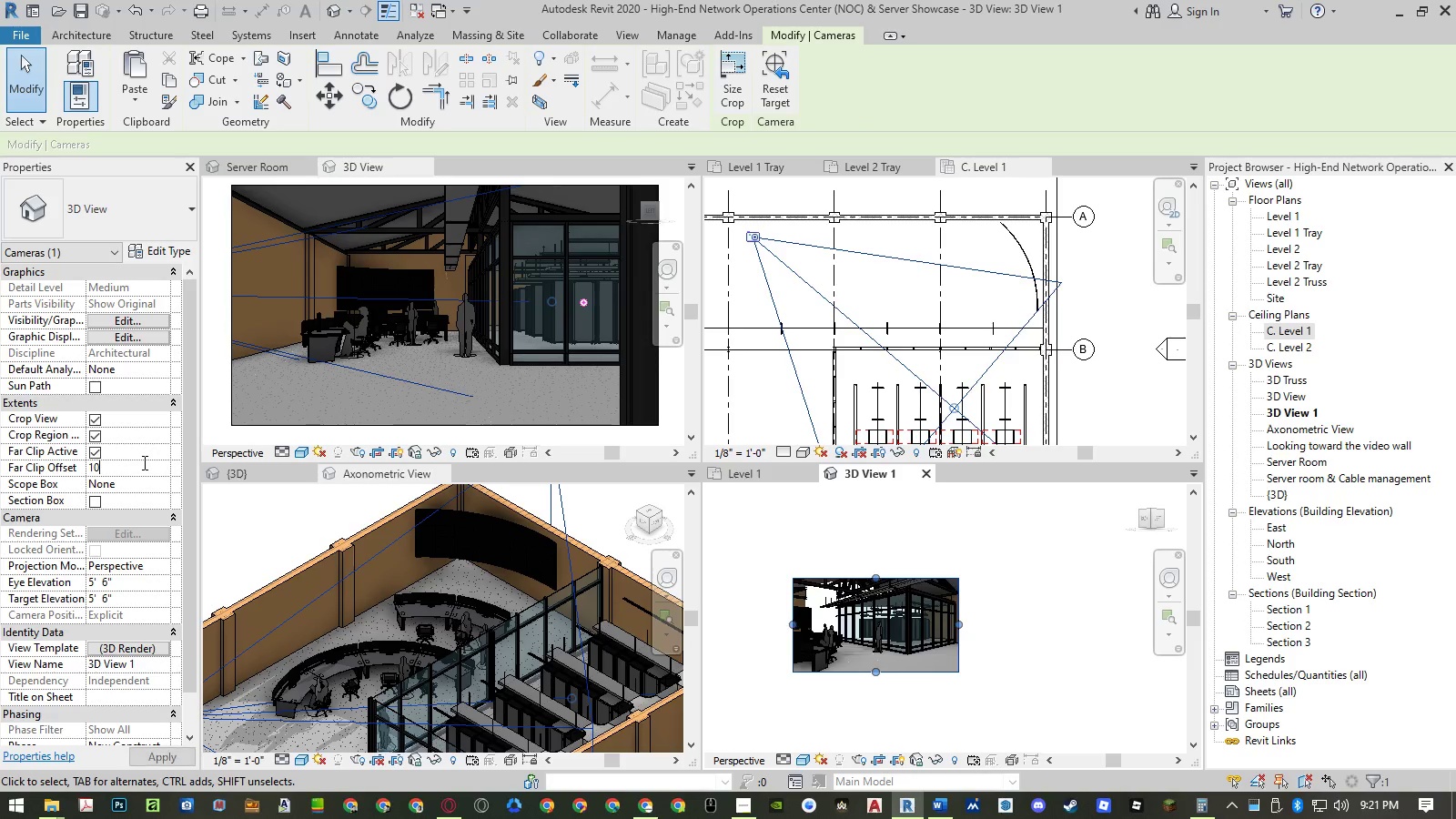 
key(Numpad0)
 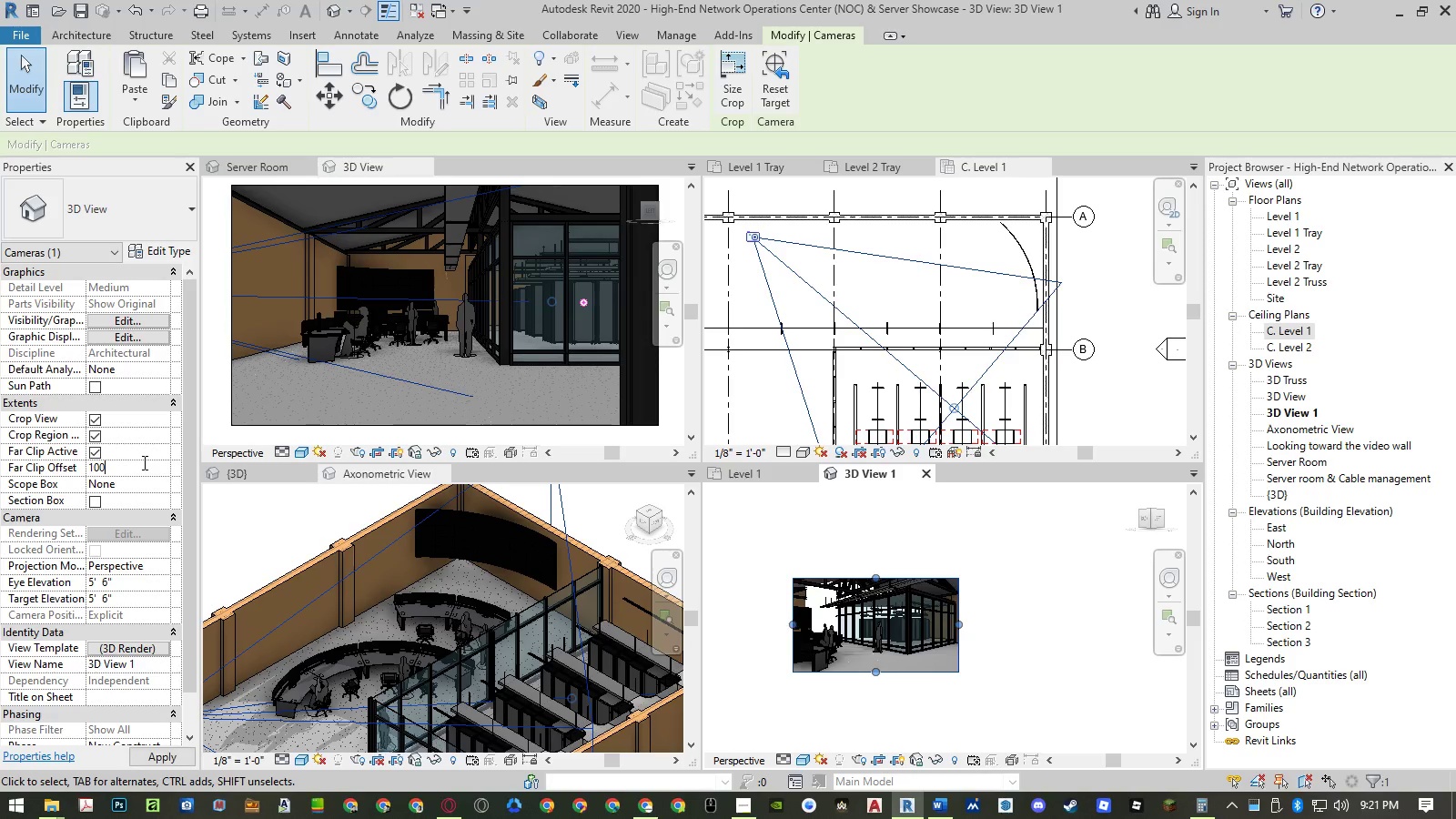 
key(NumpadEnter)
 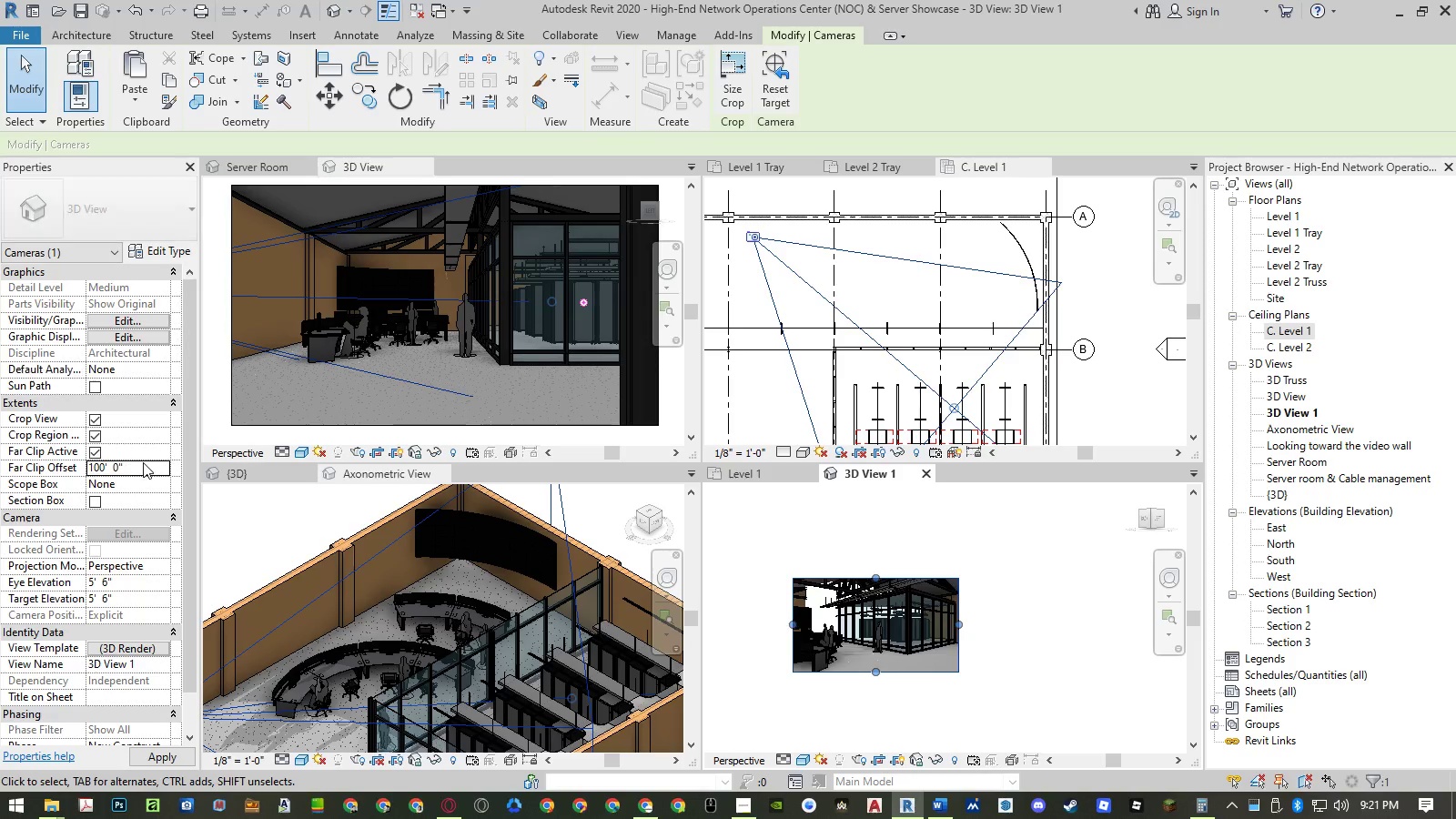 
key(NumpadEnter)
 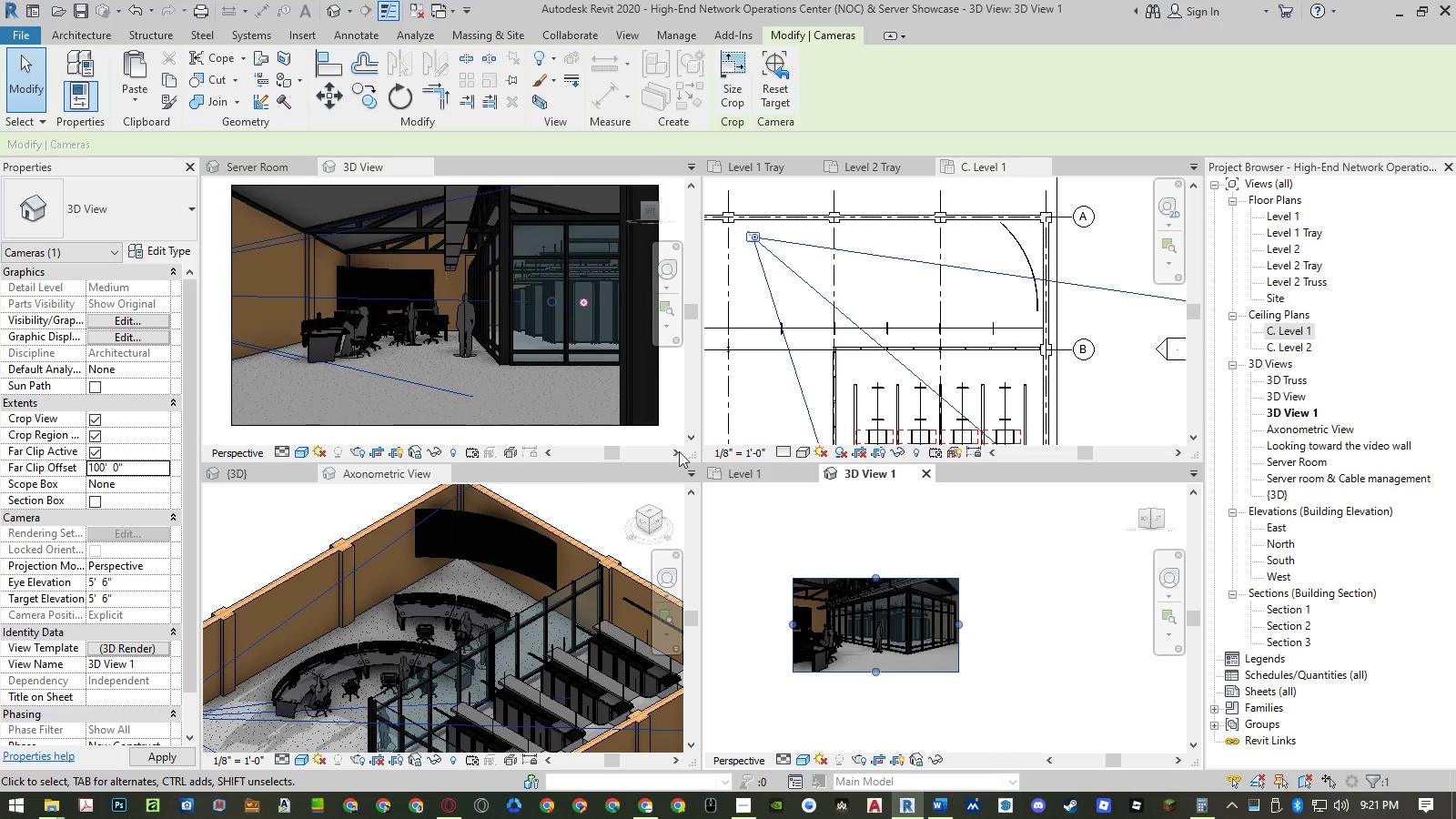 
scroll: coordinate [917, 293], scroll_direction: down, amount: 4.0
 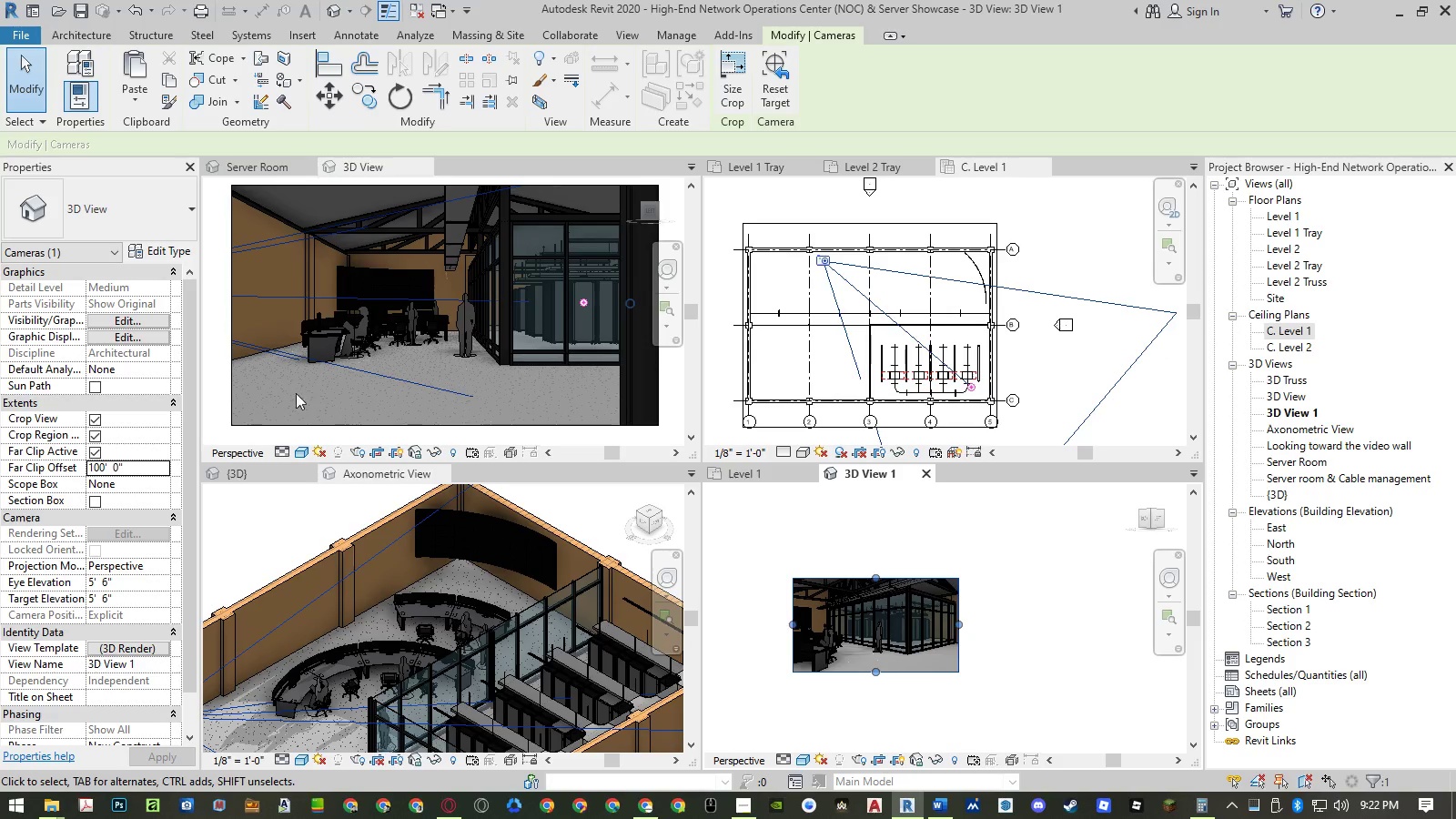 
left_click([156, 470])
 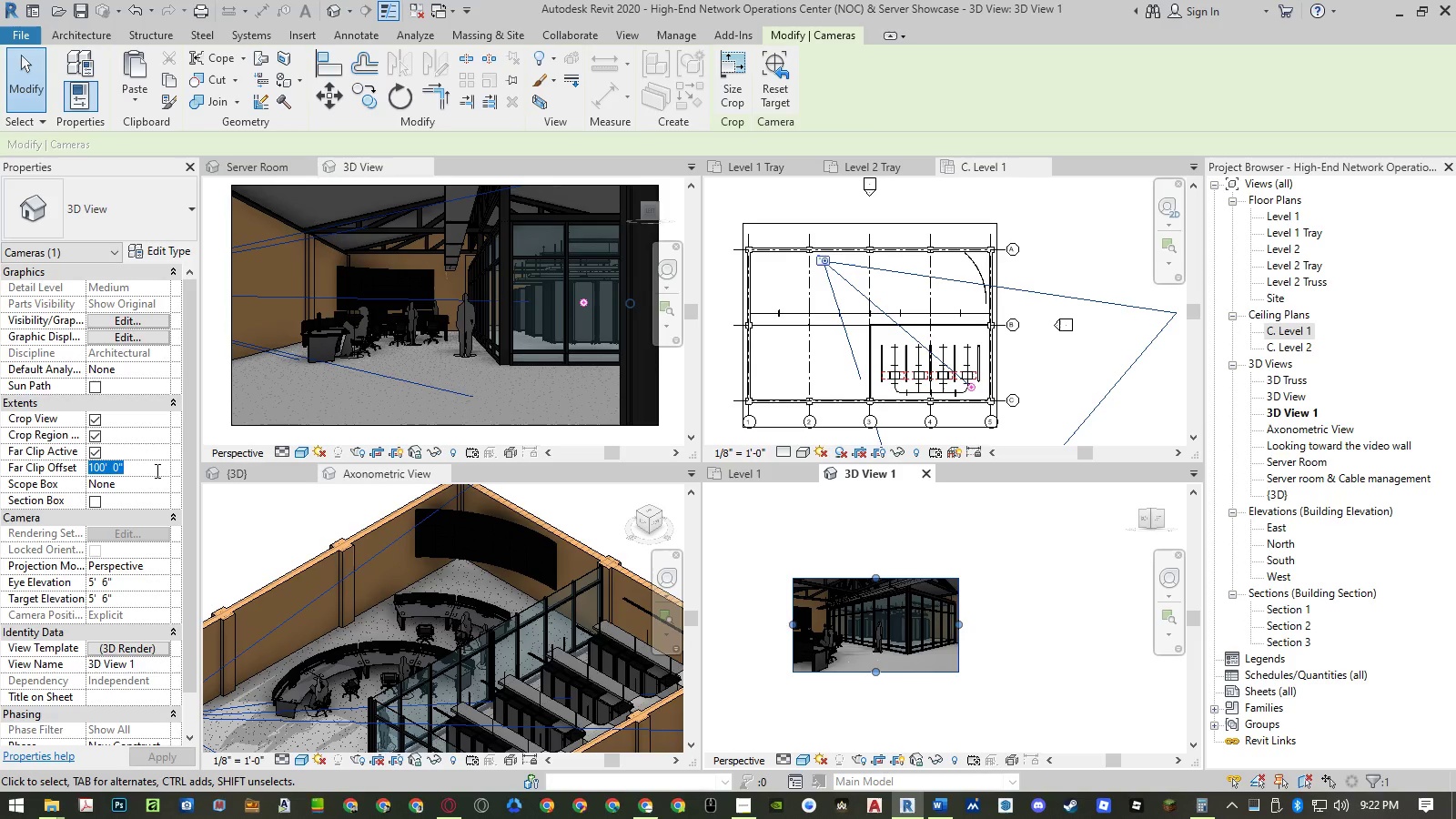 
key(Numpad9)
 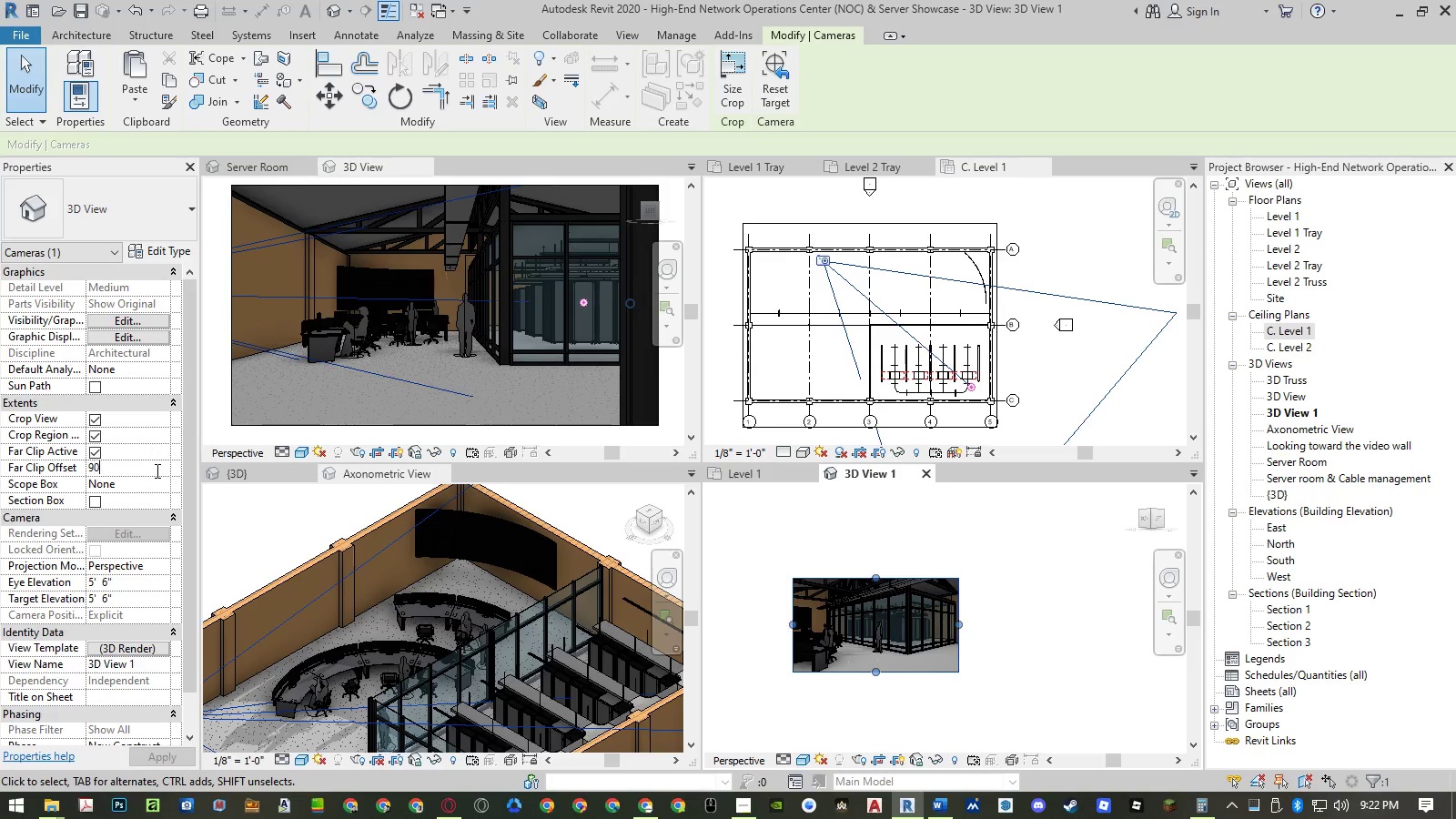 
key(Numpad0)
 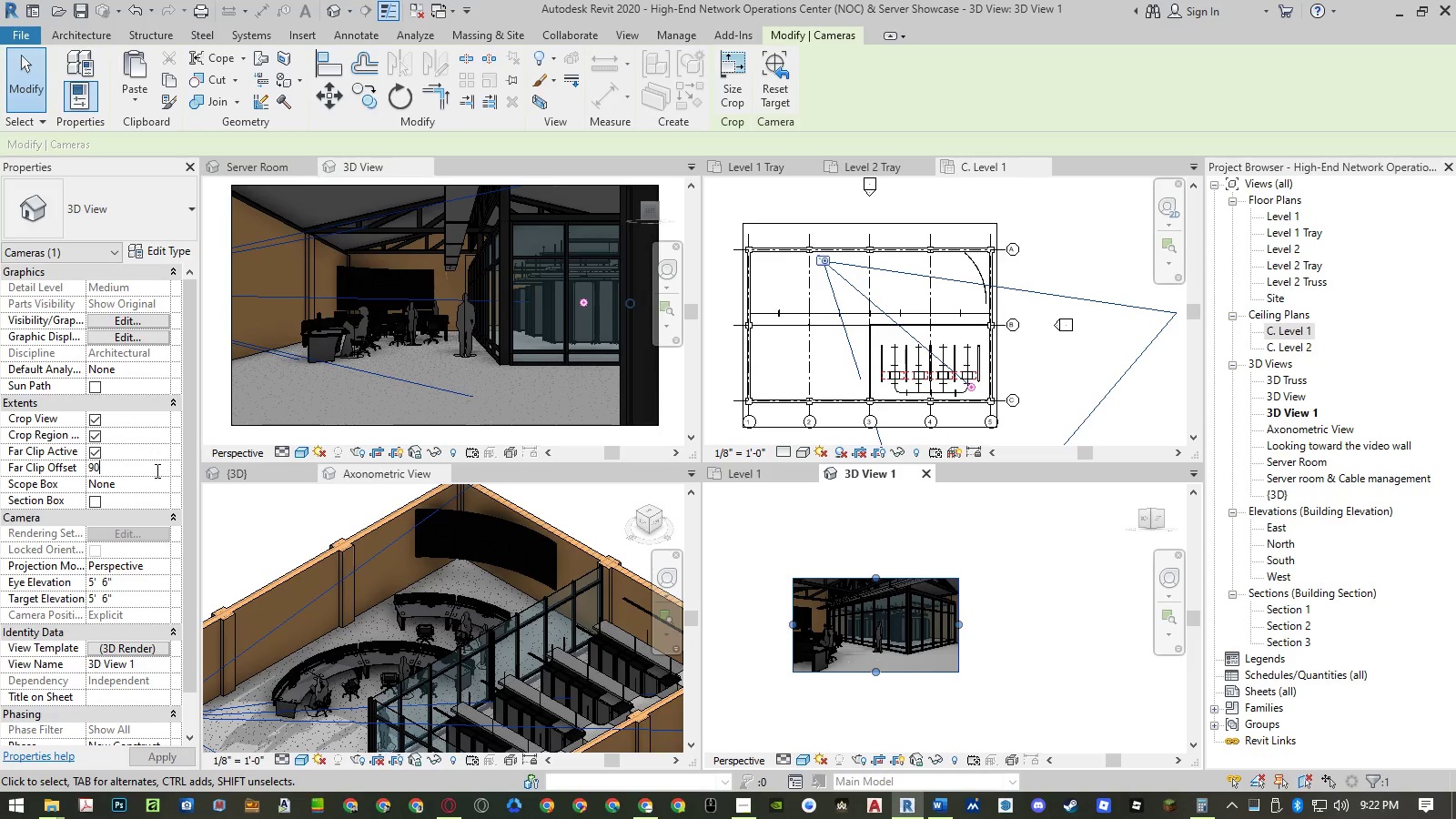 
key(NumpadEnter)
 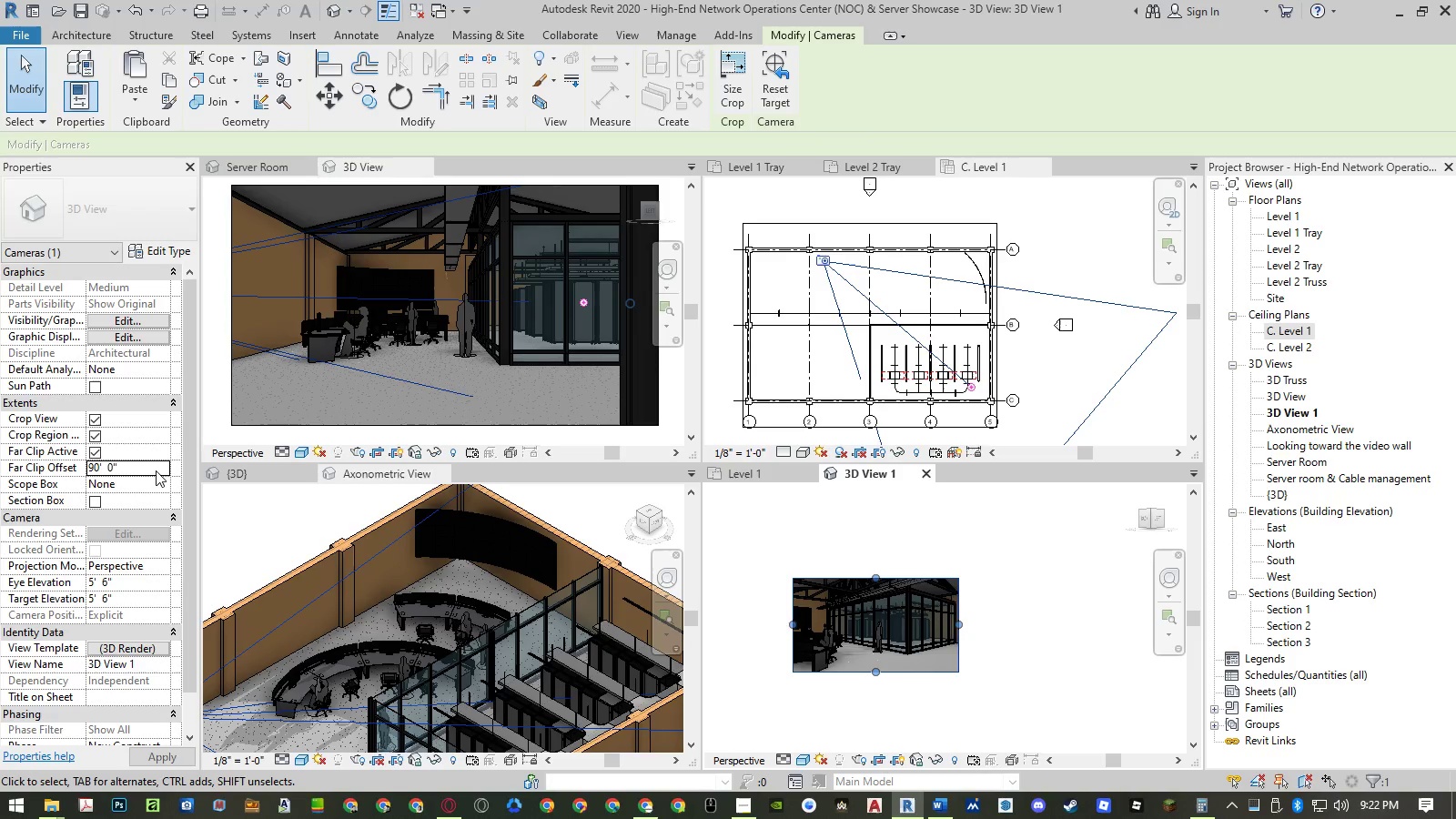 
key(NumpadEnter)
 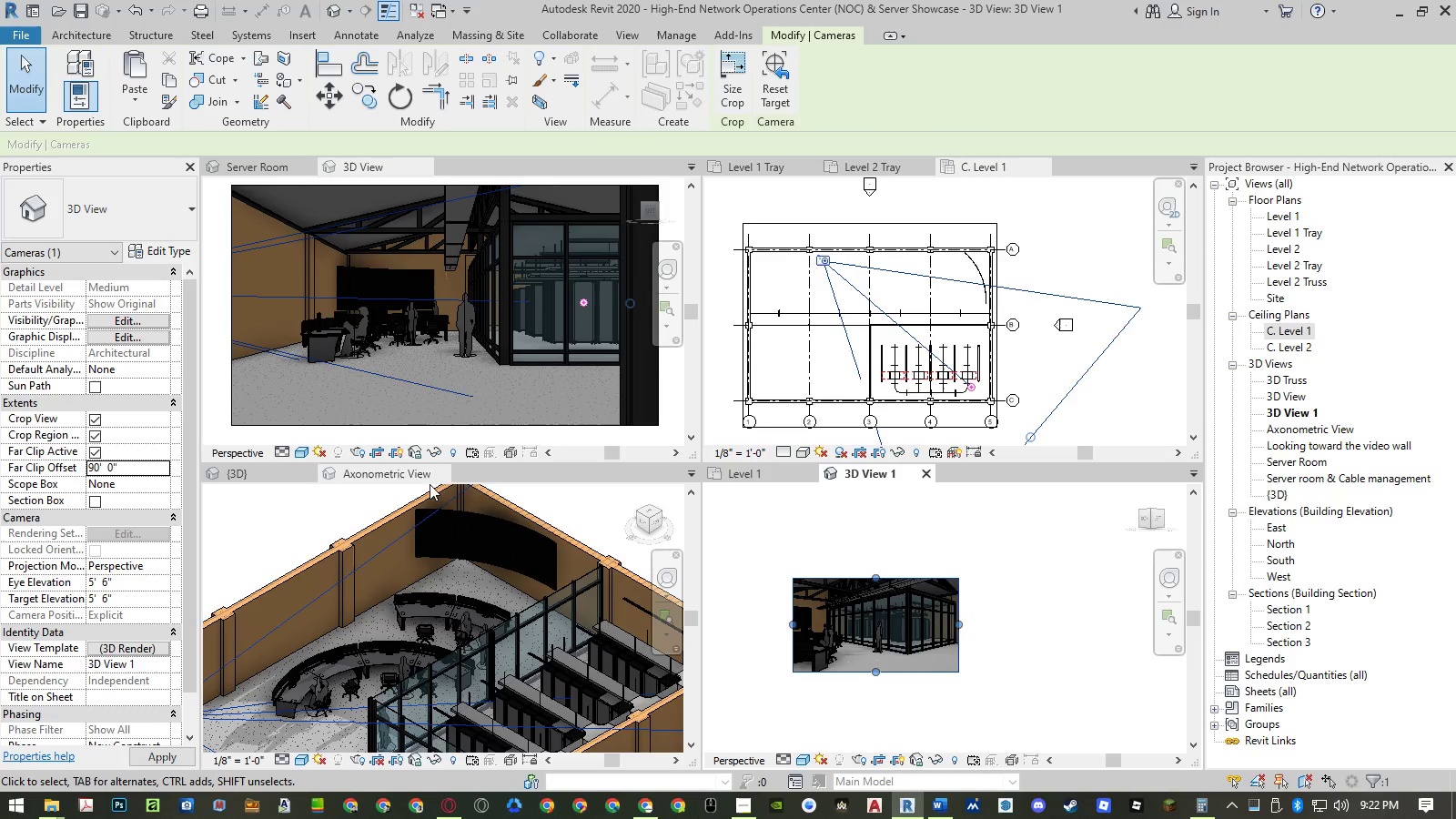 
key(Escape)
 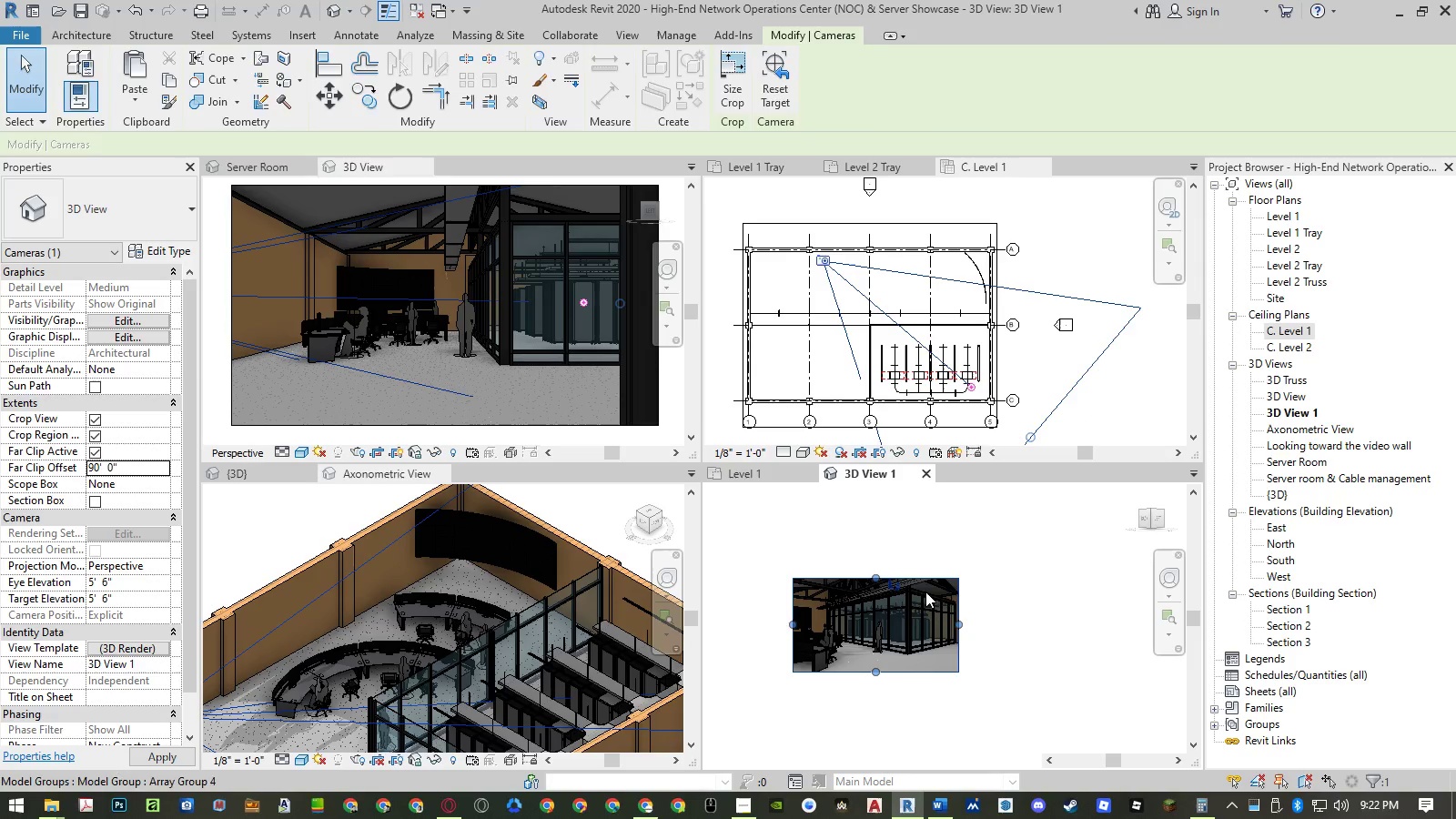 
key(Escape)
 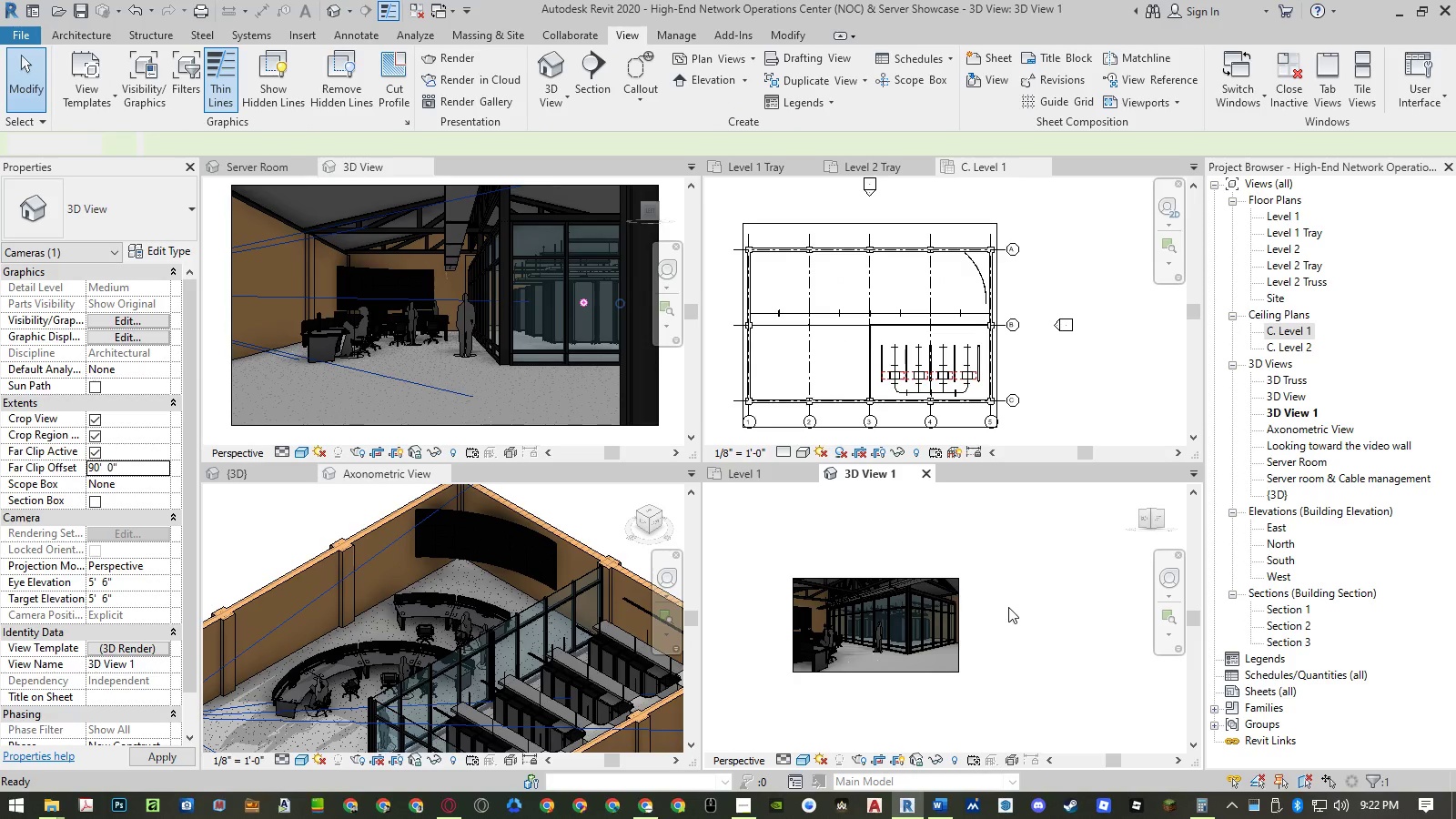 
left_click([1008, 607])
 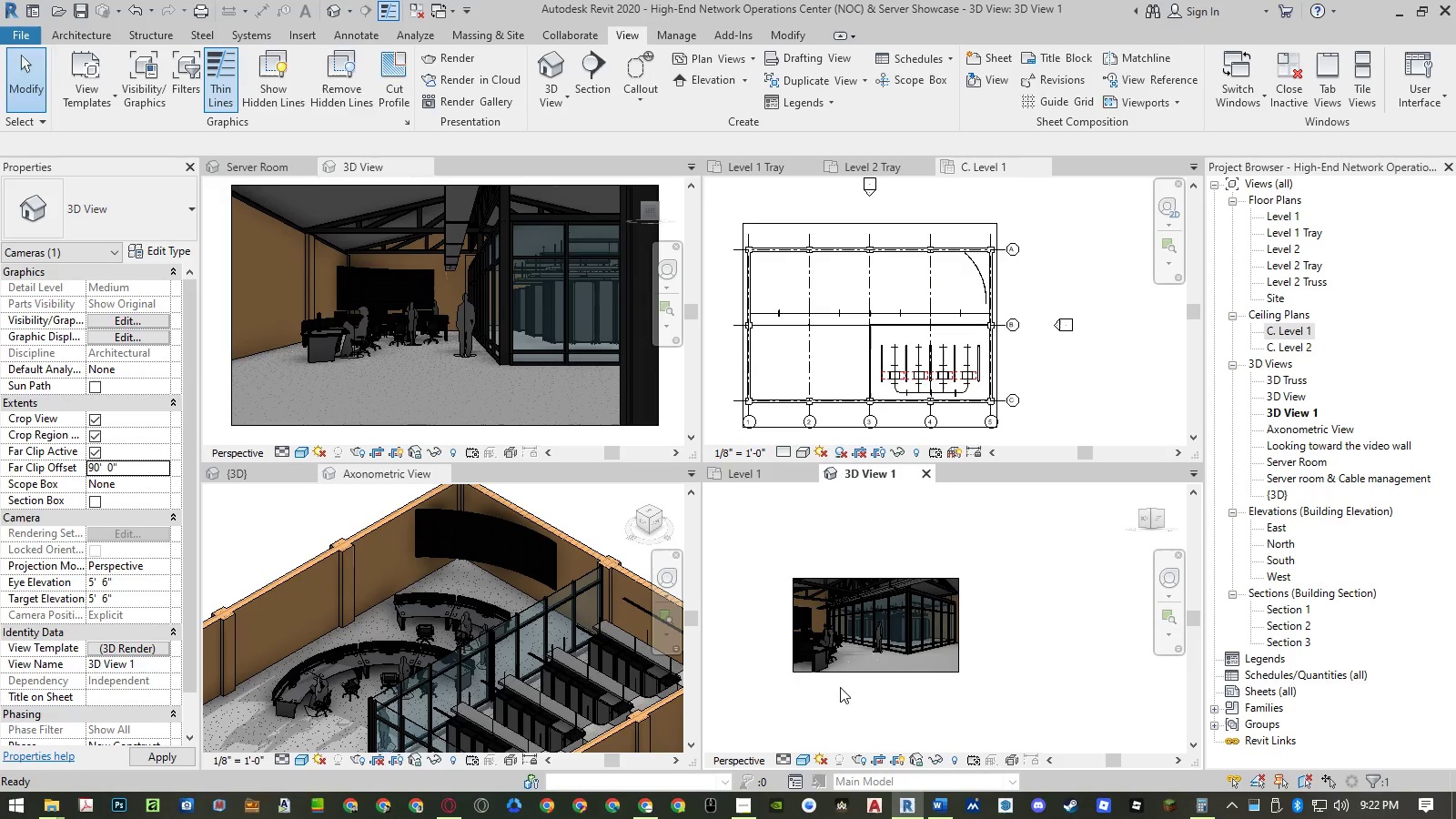 
scroll: coordinate [840, 687], scroll_direction: up, amount: 2.0
 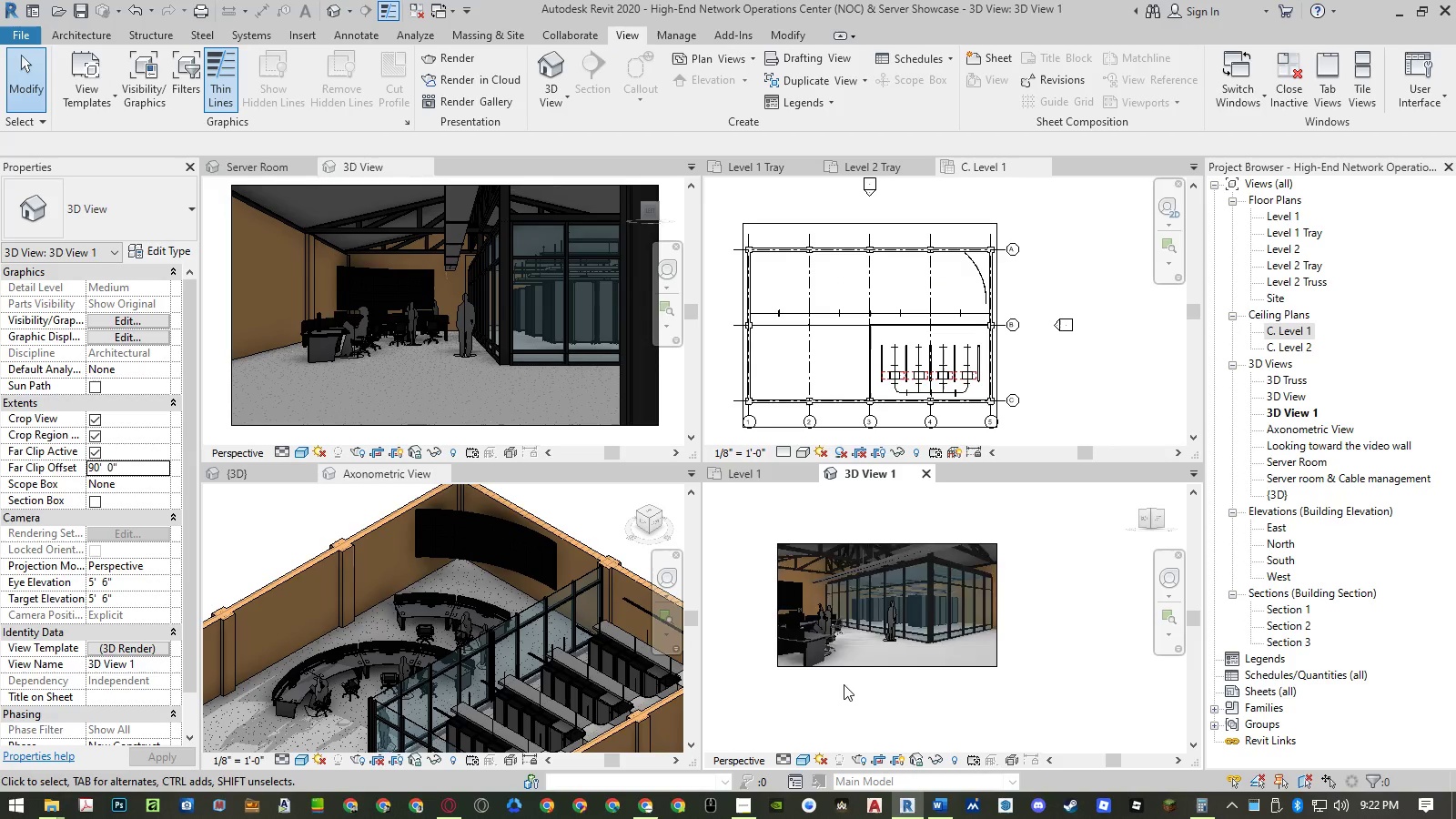 
double_click([844, 684])
 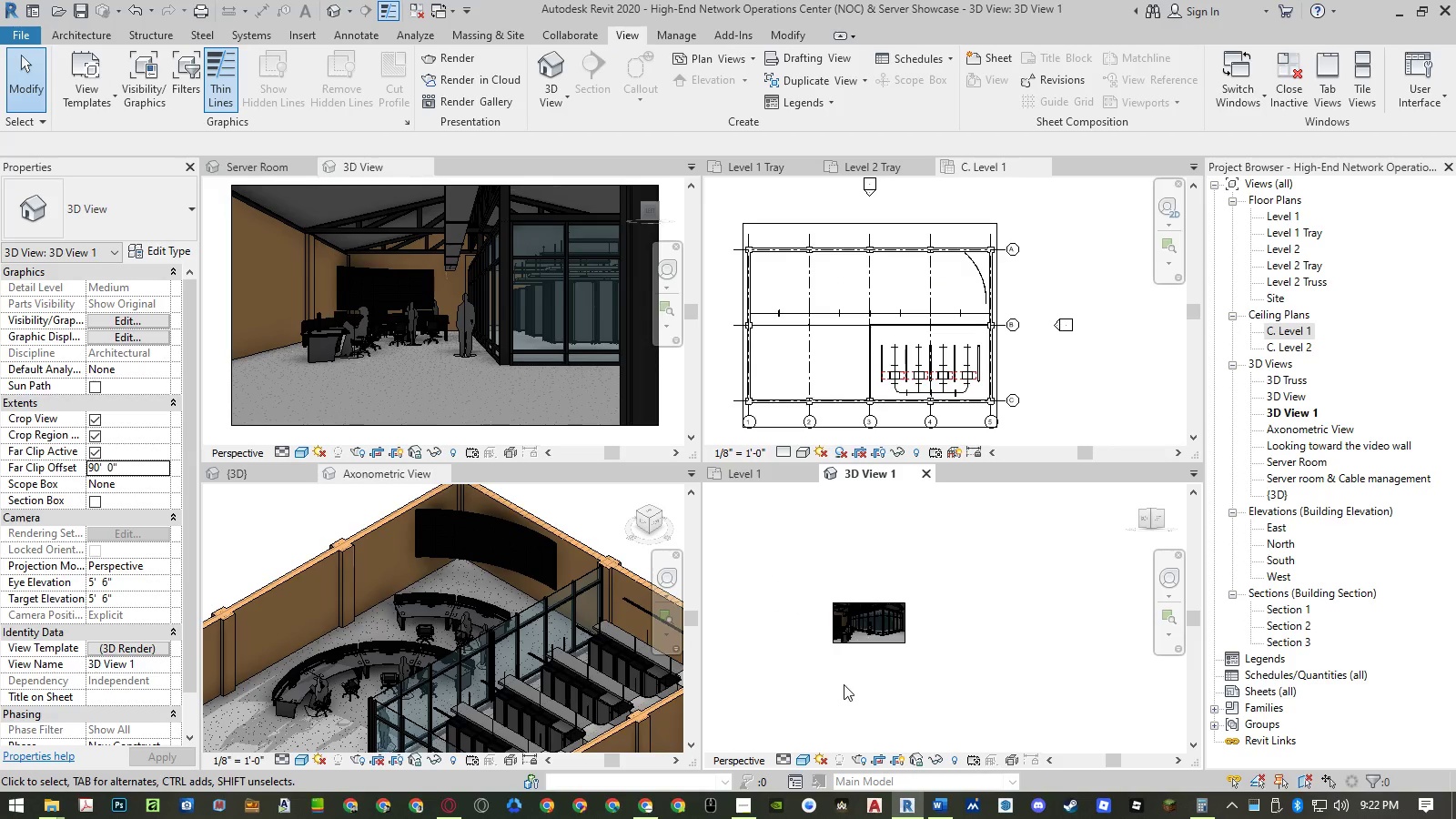 
scroll: coordinate [813, 594], scroll_direction: up, amount: 10.0
 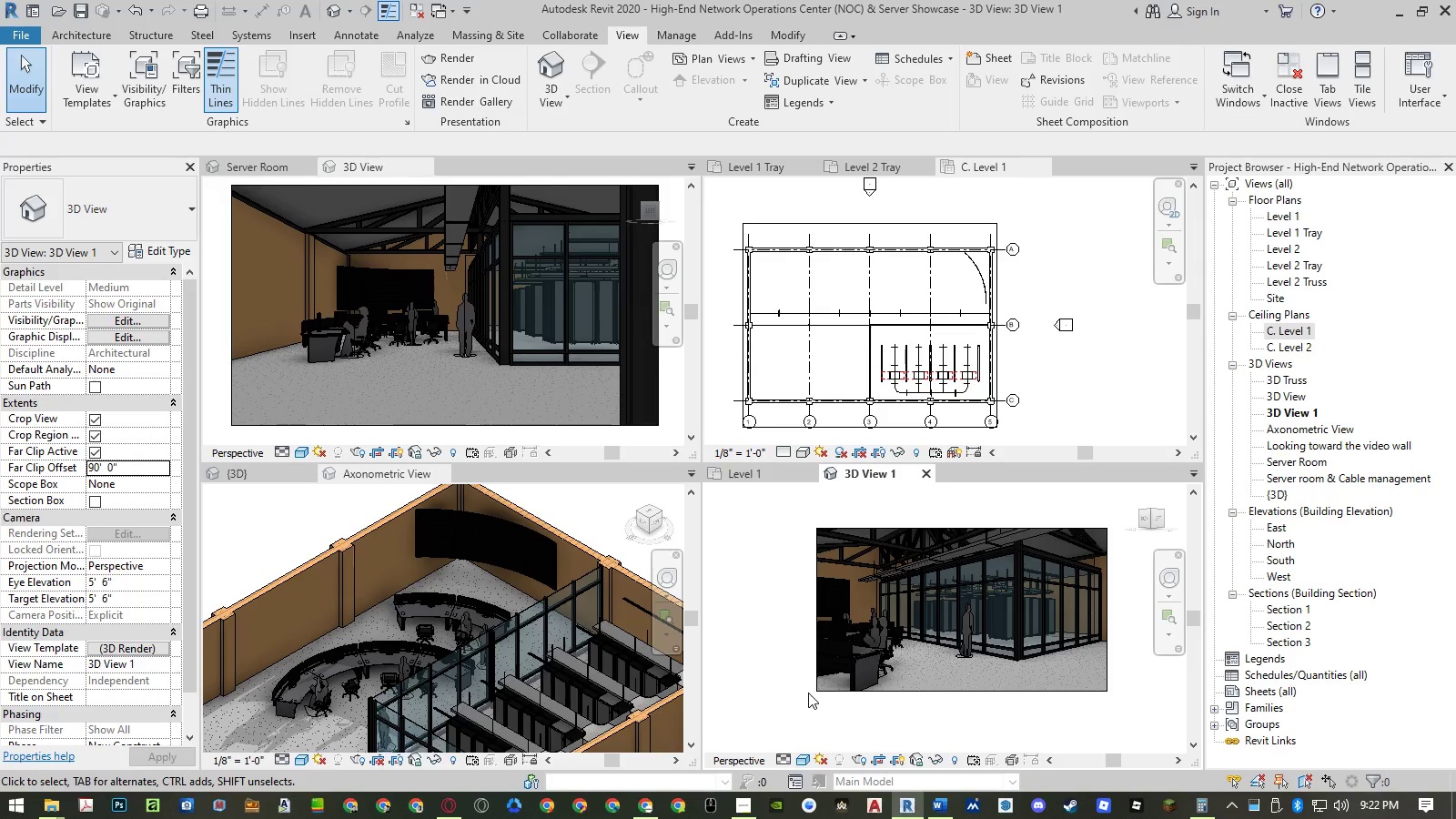 
left_click([829, 692])
 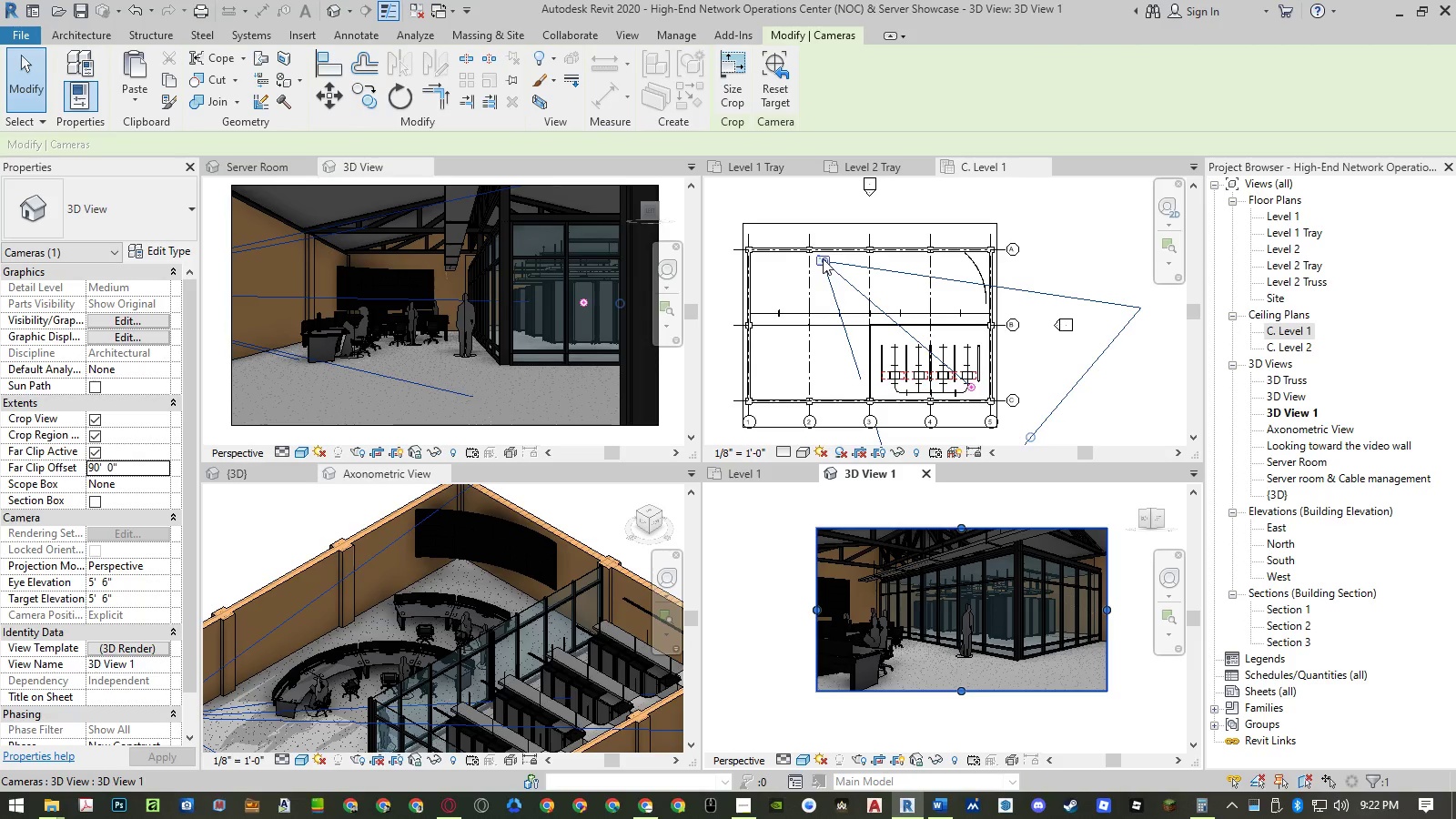 
scroll: coordinate [821, 256], scroll_direction: up, amount: 3.0
 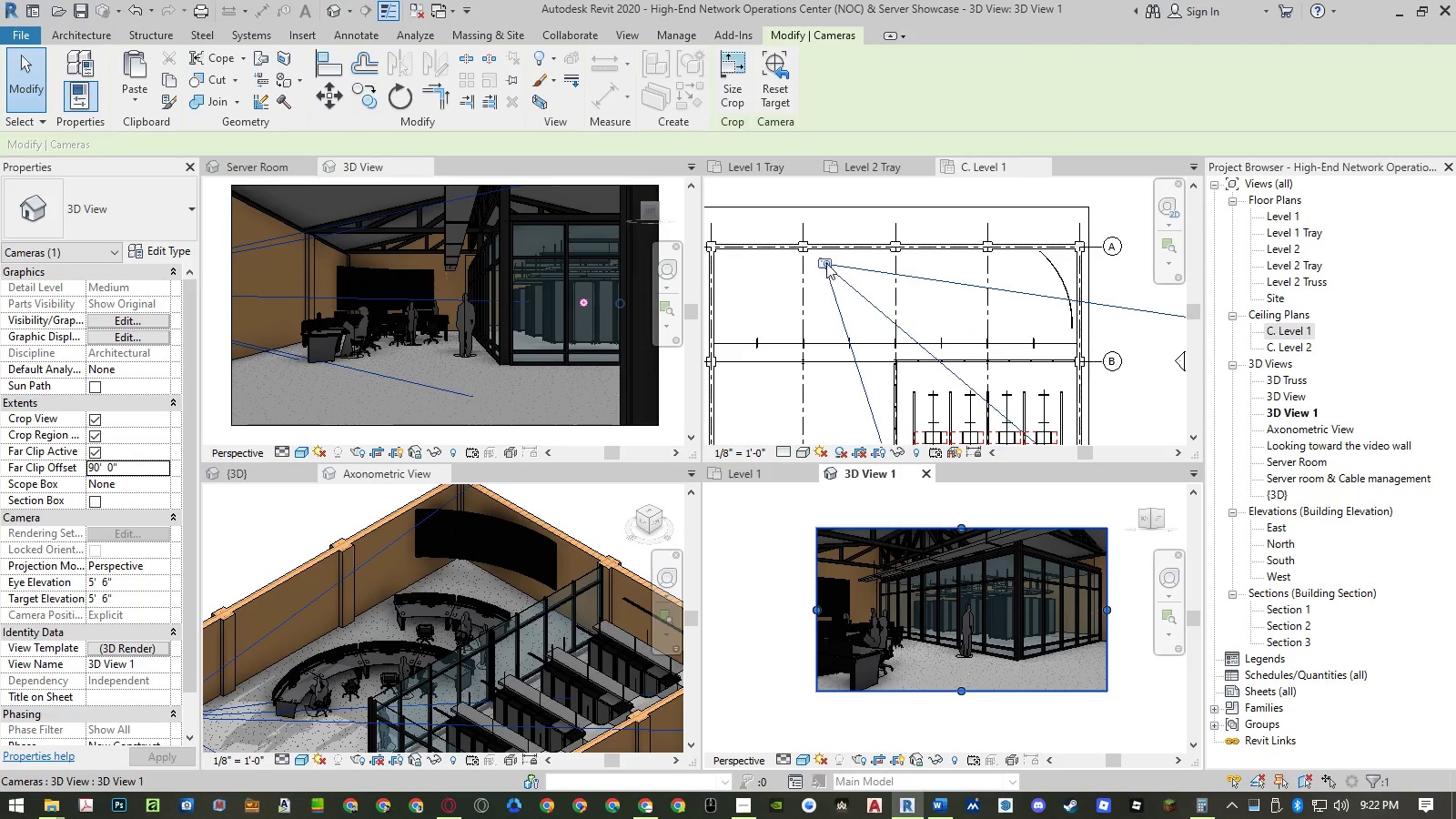 
left_click_drag(start_coordinate=[826, 263], to_coordinate=[776, 257])
 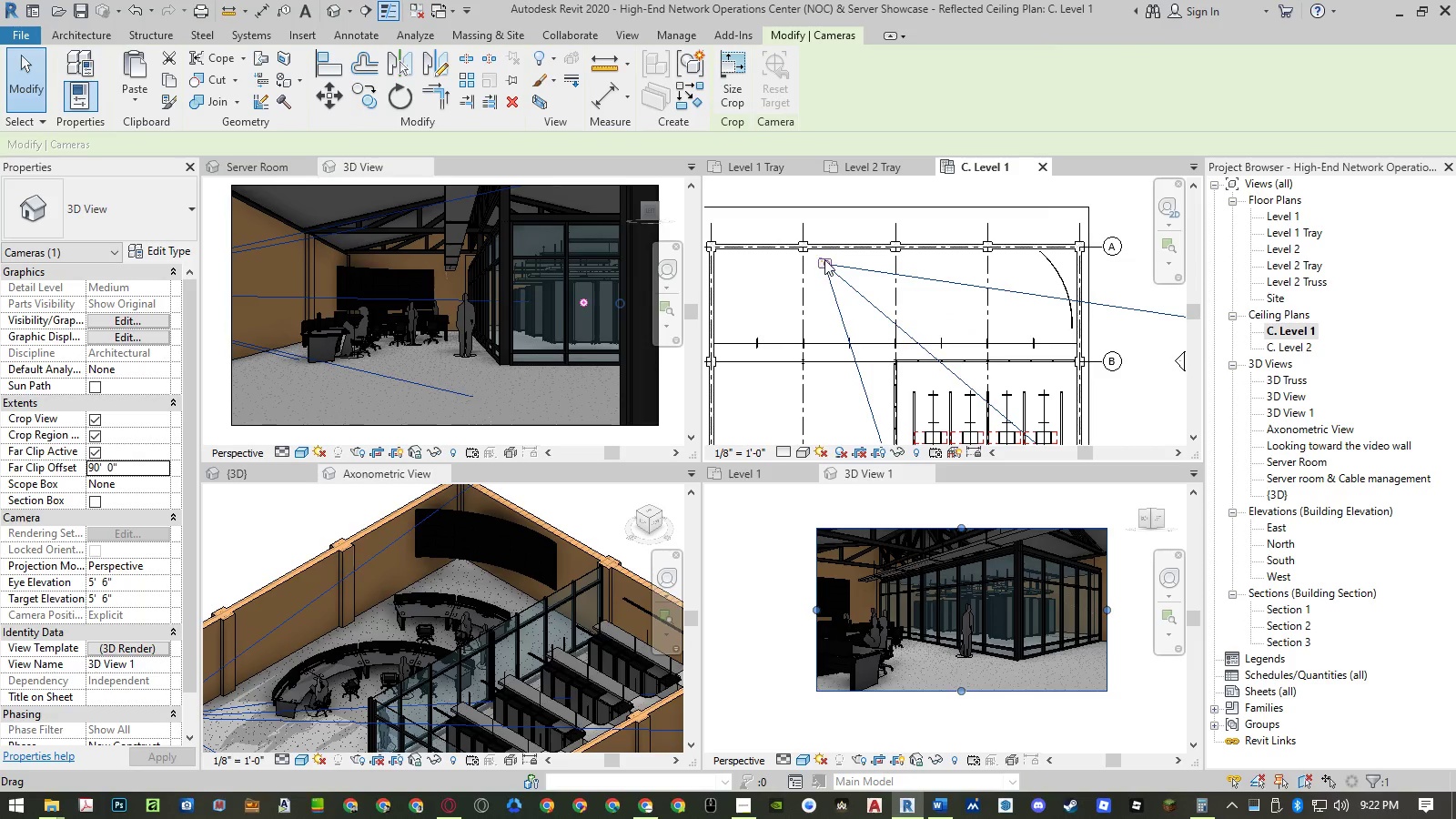 
left_click_drag(start_coordinate=[824, 259], to_coordinate=[768, 258])
 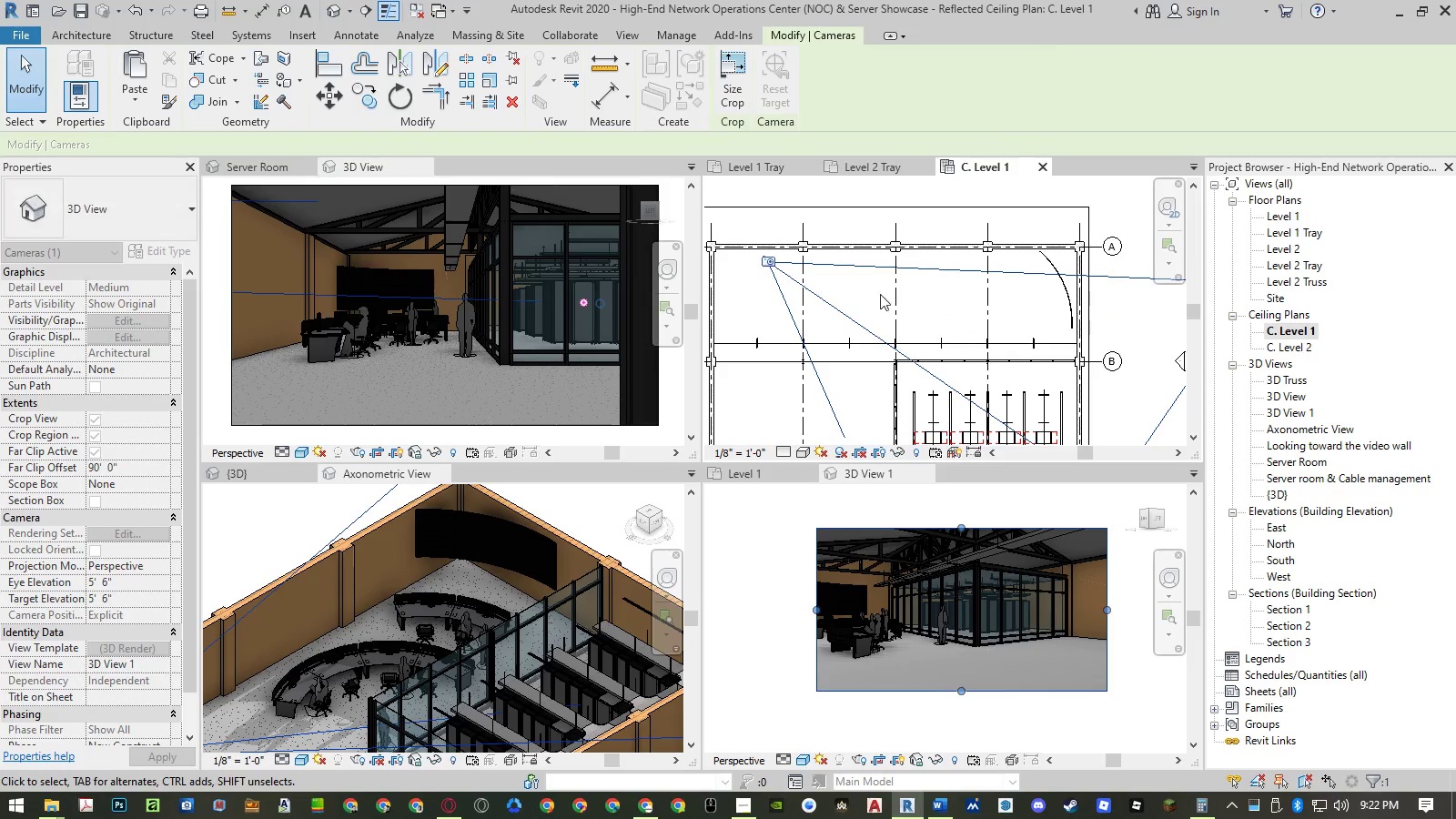 
scroll: coordinate [926, 312], scroll_direction: down, amount: 6.0
 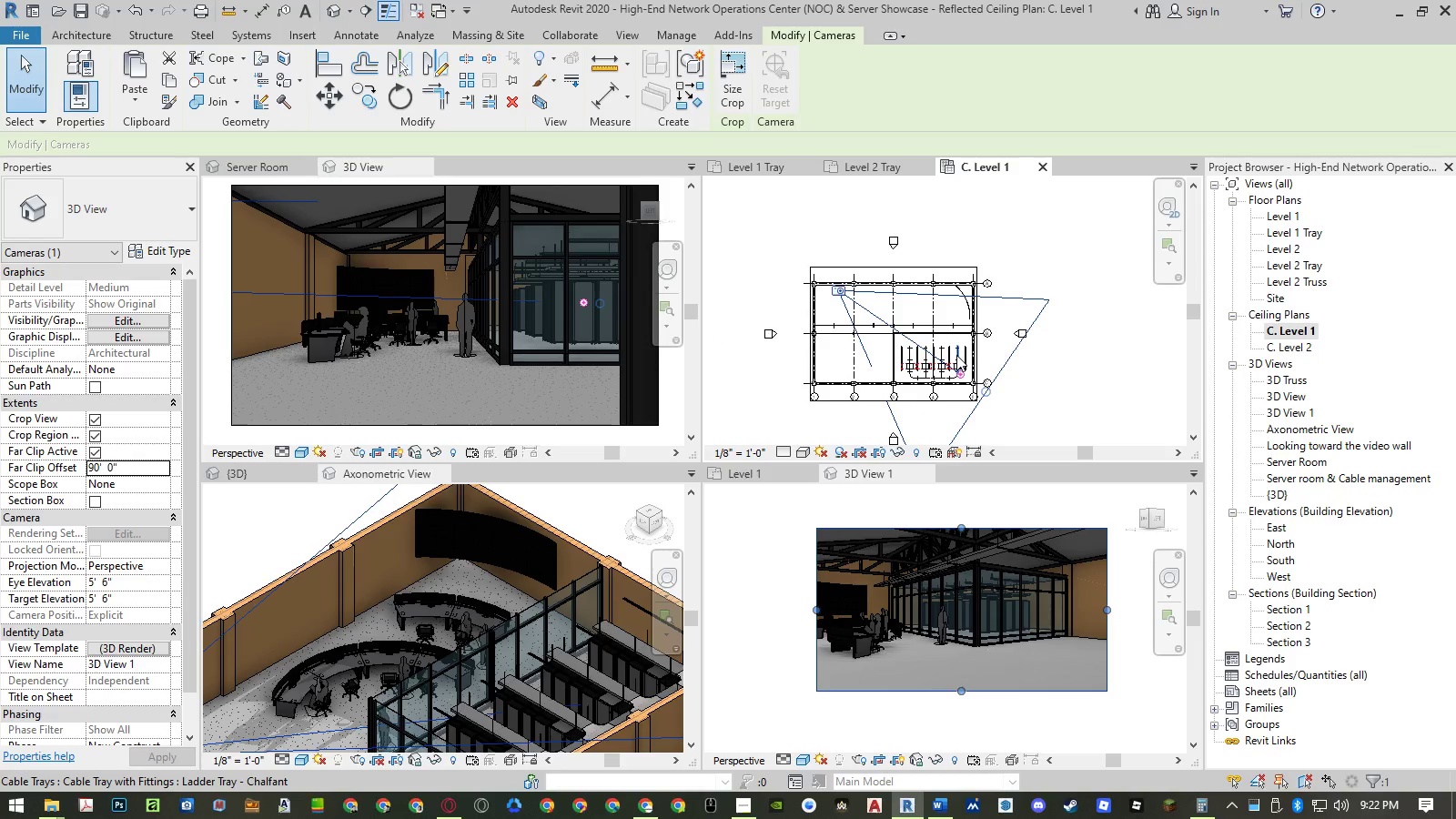 
scroll: coordinate [956, 355], scroll_direction: up, amount: 1.0
 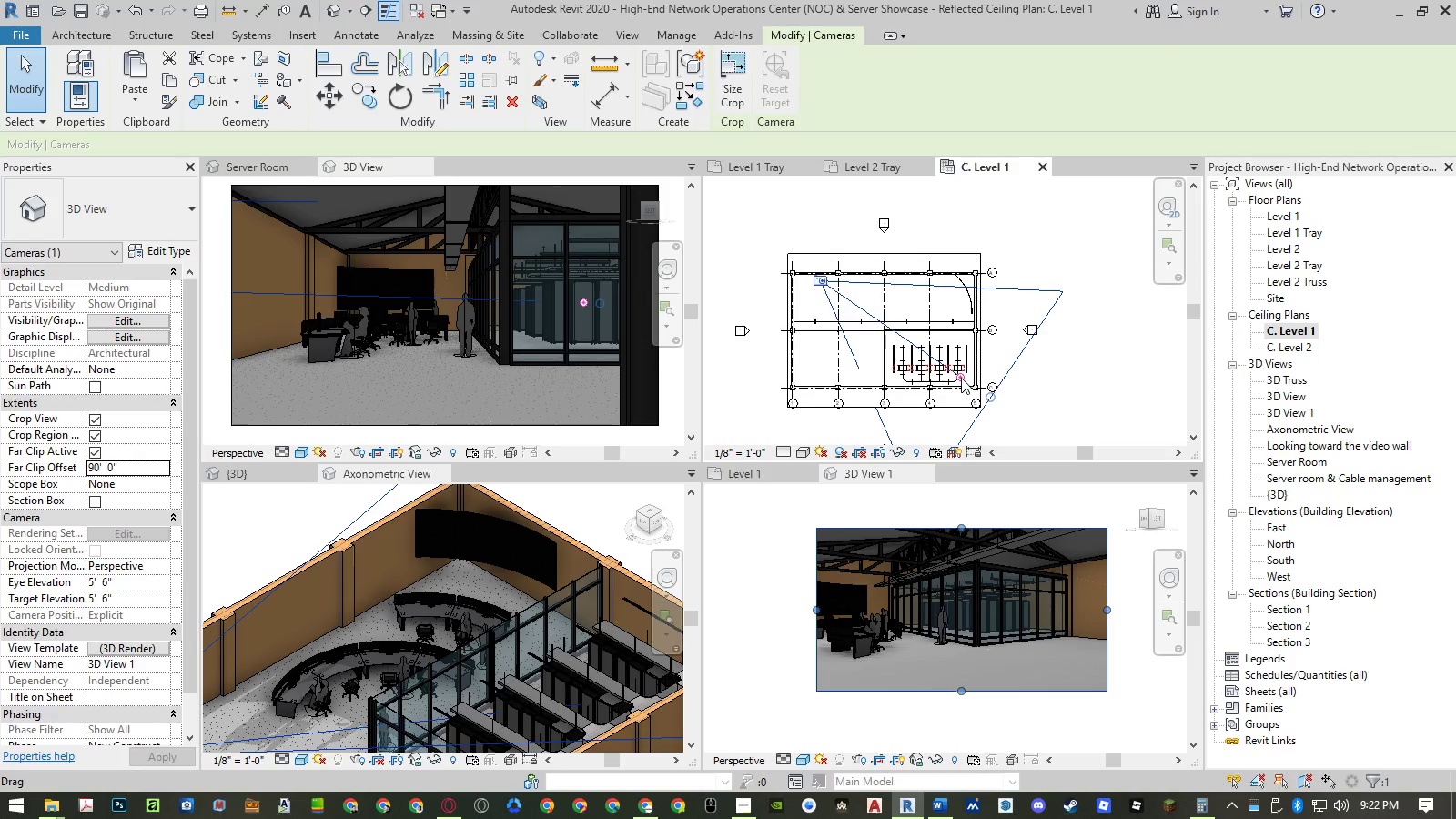 
left_click_drag(start_coordinate=[961, 378], to_coordinate=[970, 366])
 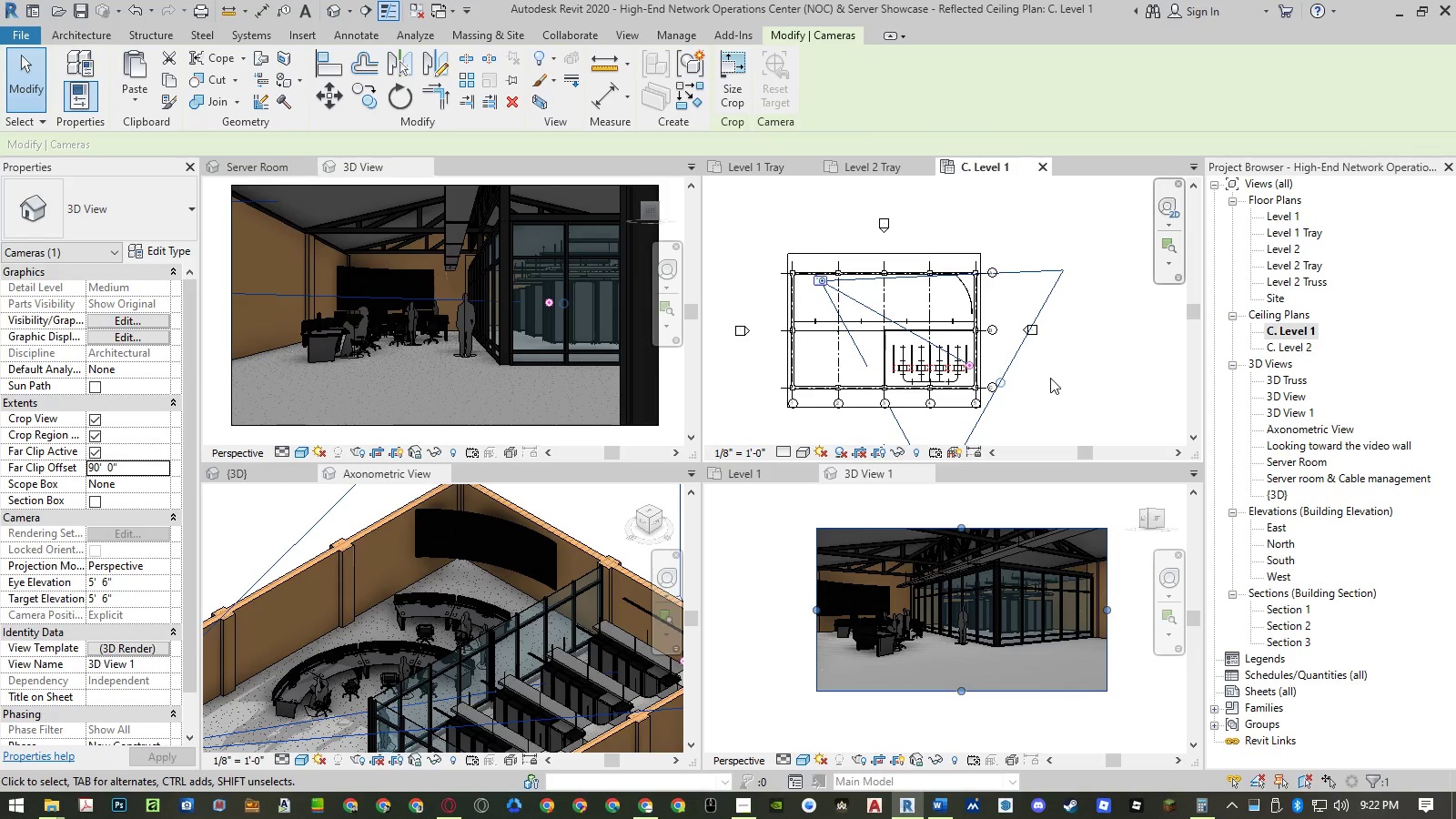 
scroll: coordinate [824, 287], scroll_direction: up, amount: 5.0
 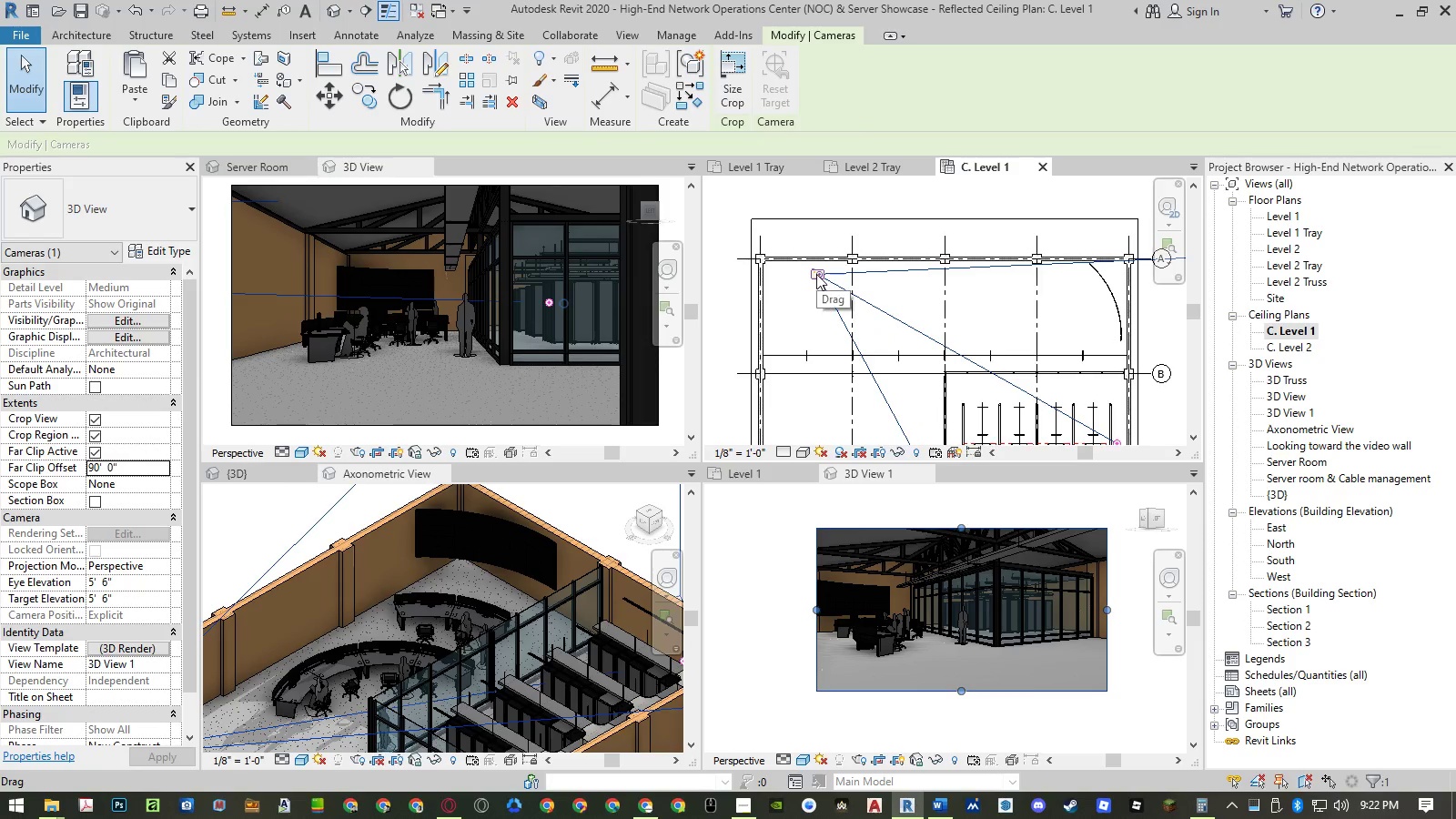 
left_click_drag(start_coordinate=[816, 274], to_coordinate=[830, 278])
 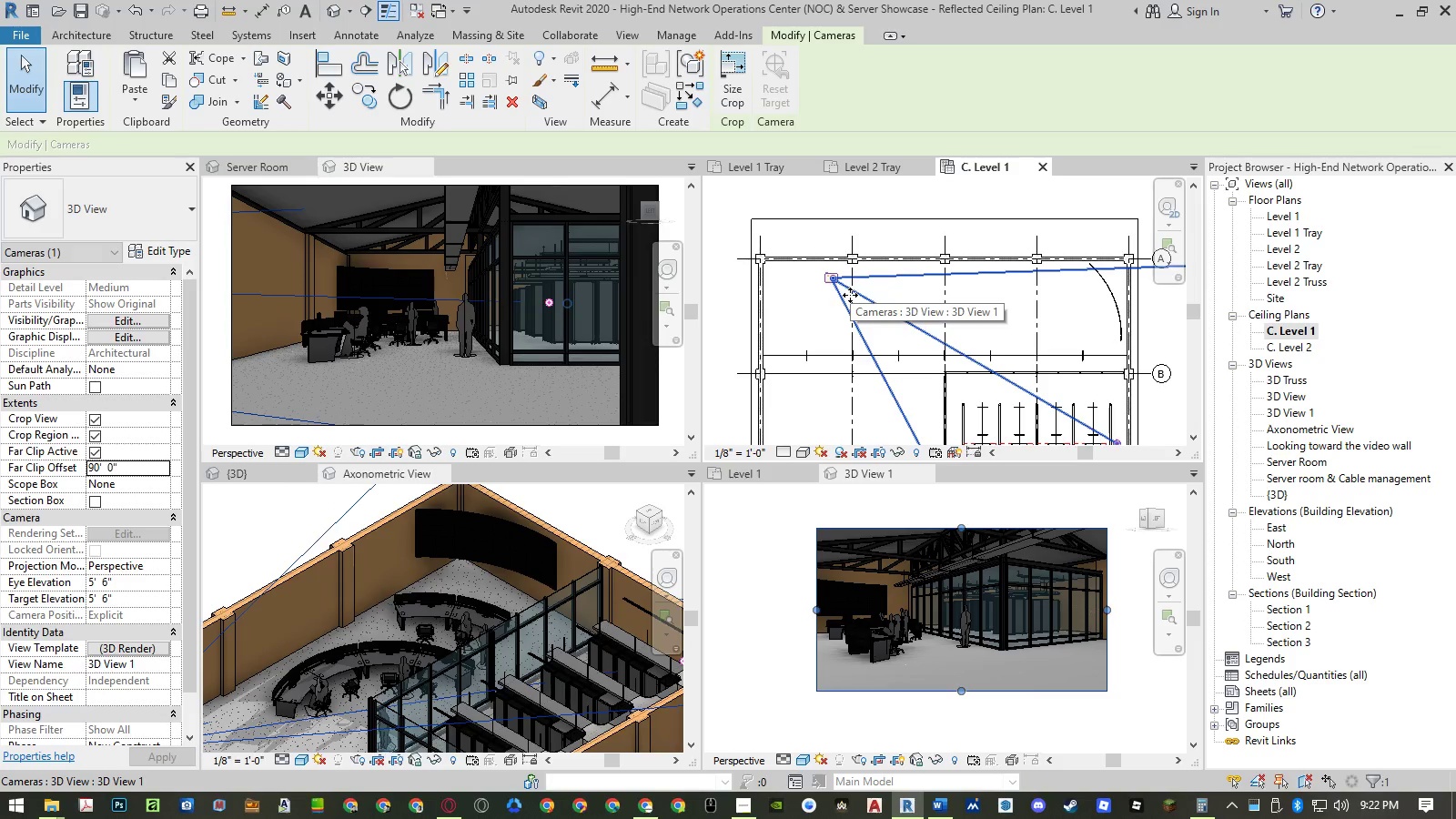 
left_click_drag(start_coordinate=[833, 275], to_coordinate=[841, 278])
 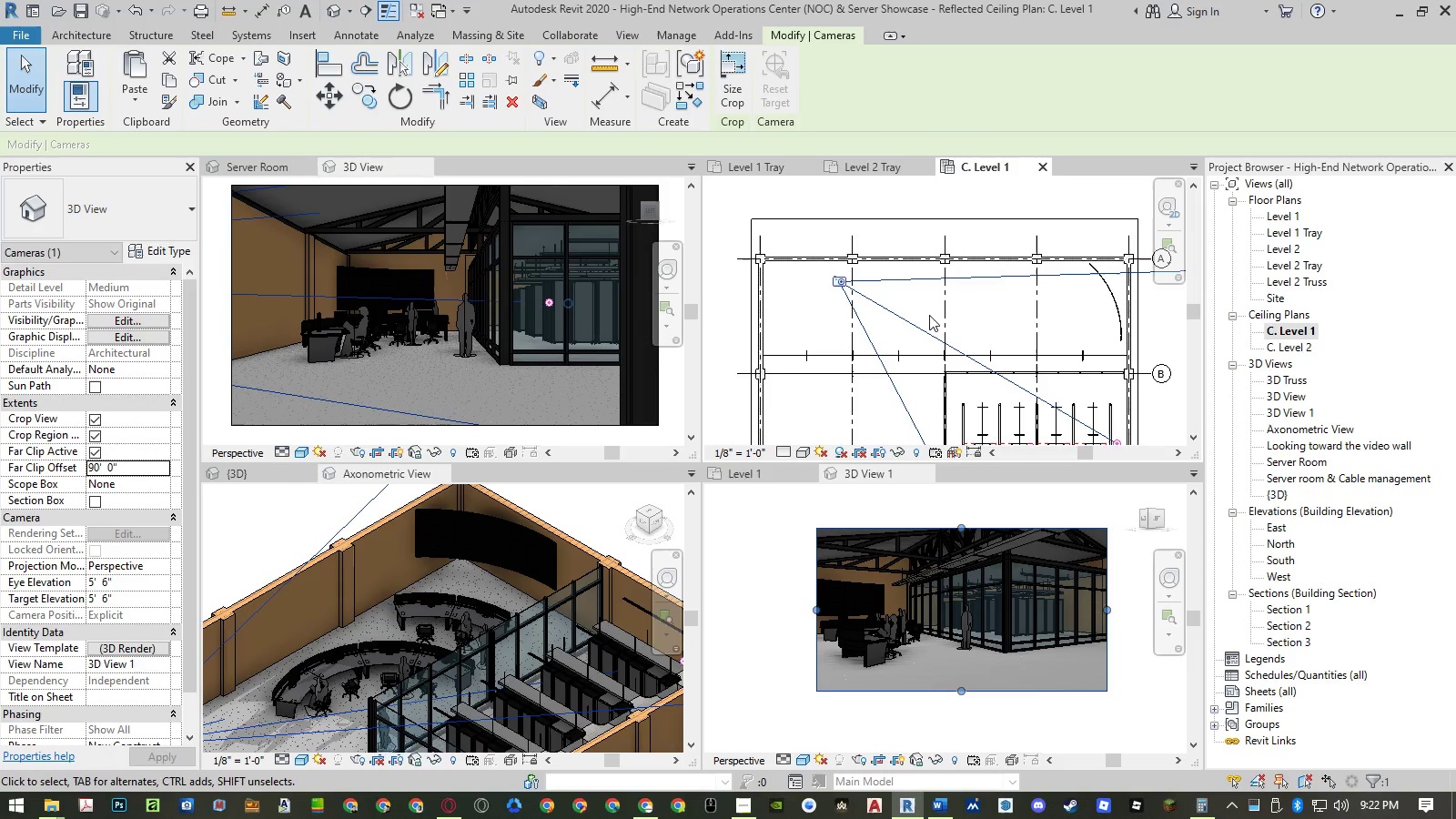 
scroll: coordinate [931, 315], scroll_direction: down, amount: 4.0
 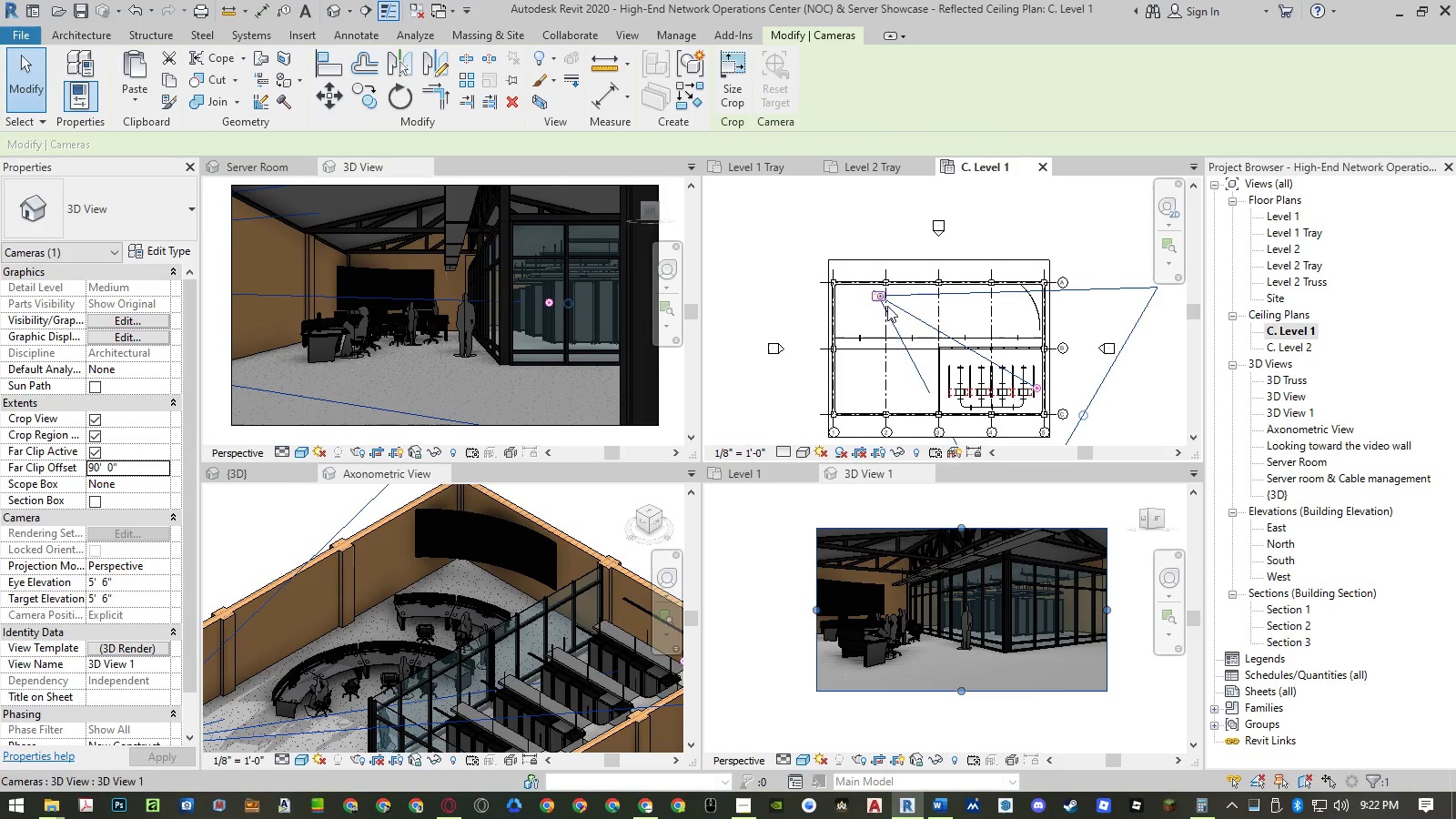 
left_click_drag(start_coordinate=[877, 293], to_coordinate=[882, 296])
 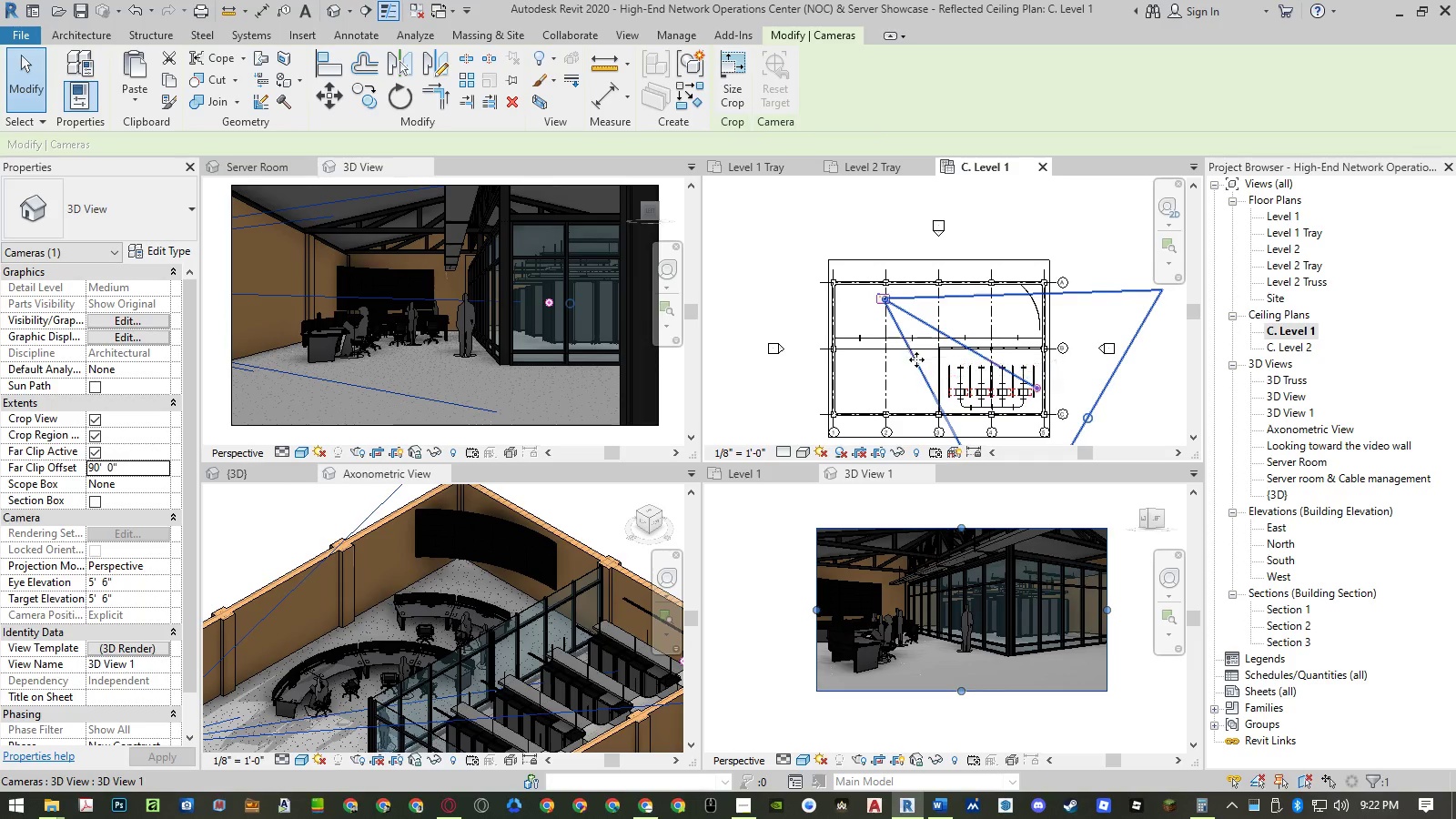 
scroll: coordinate [895, 676], scroll_direction: up, amount: 2.0
 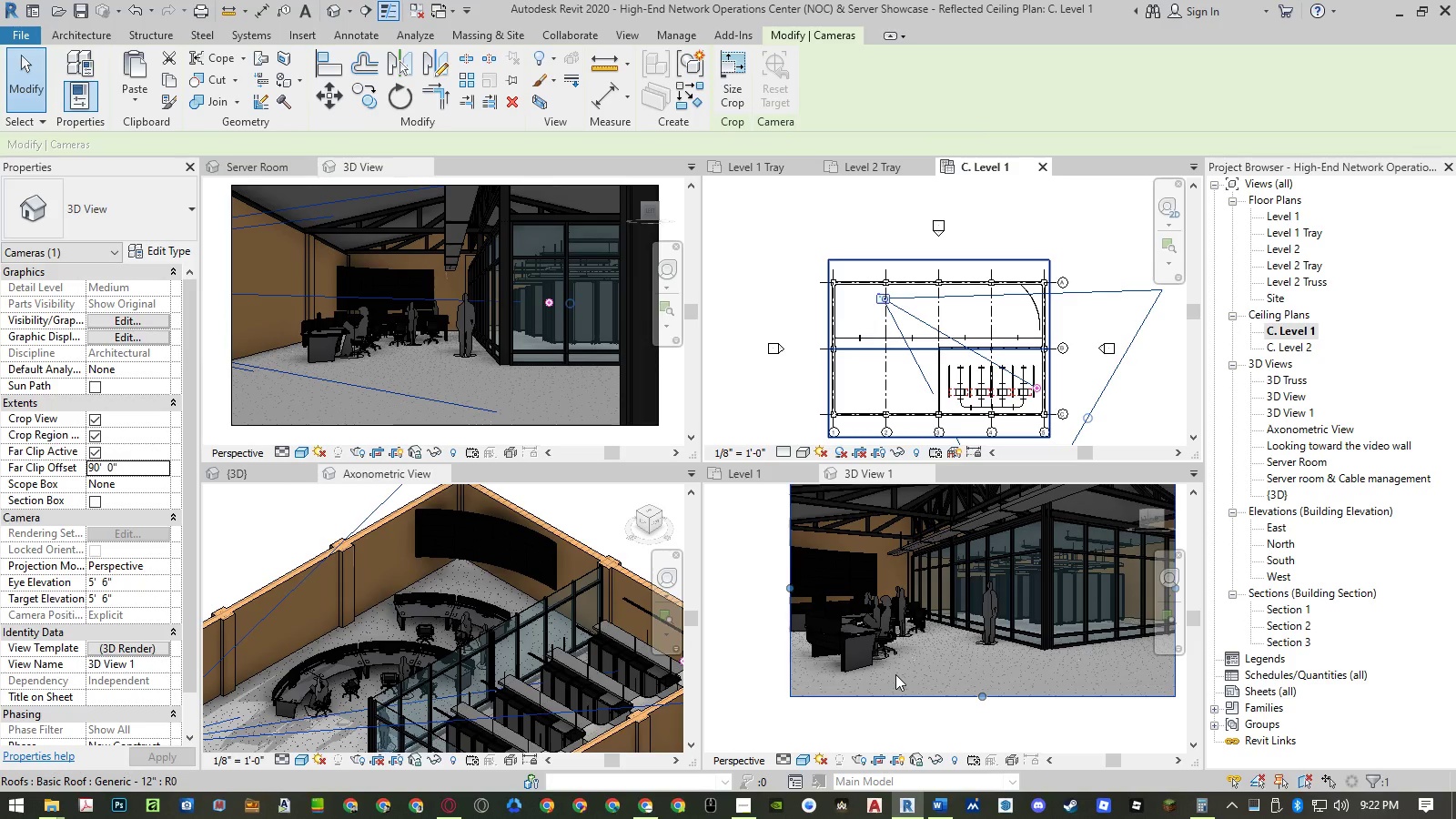 
wait(7.42)
 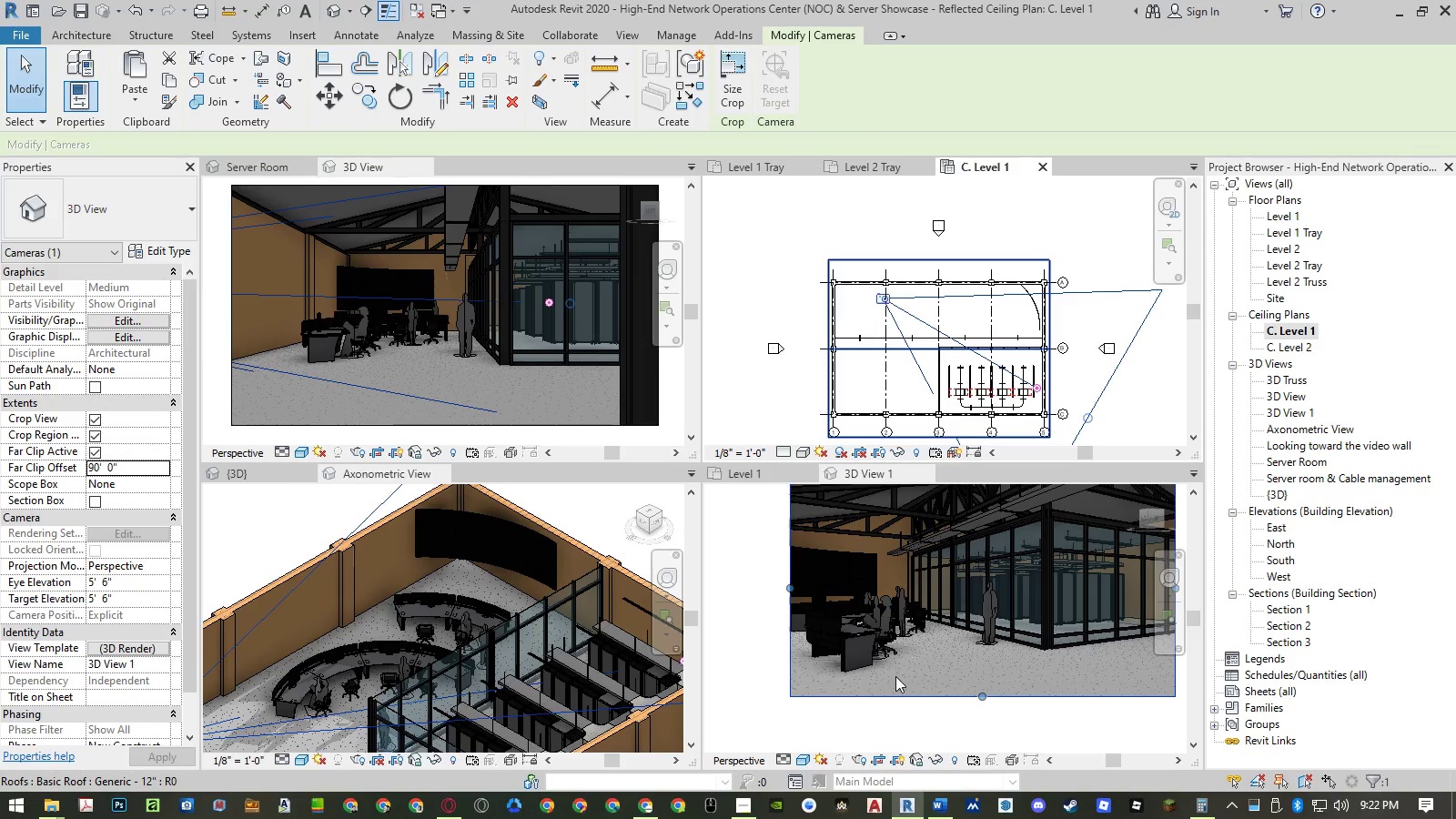 
scroll: coordinate [1058, 655], scroll_direction: up, amount: 6.0
 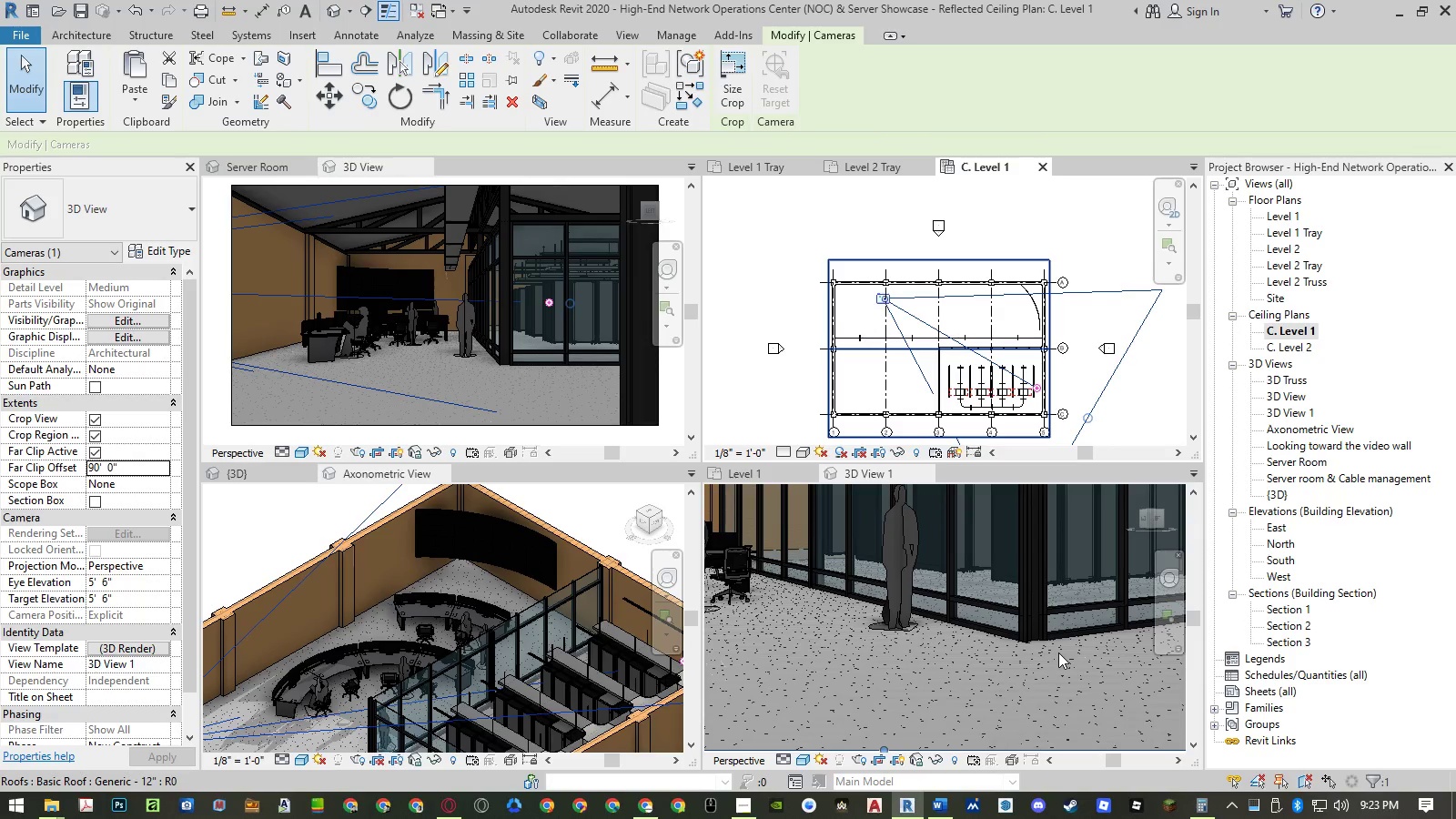 
scroll: coordinate [1058, 652], scroll_direction: down, amount: 5.0
 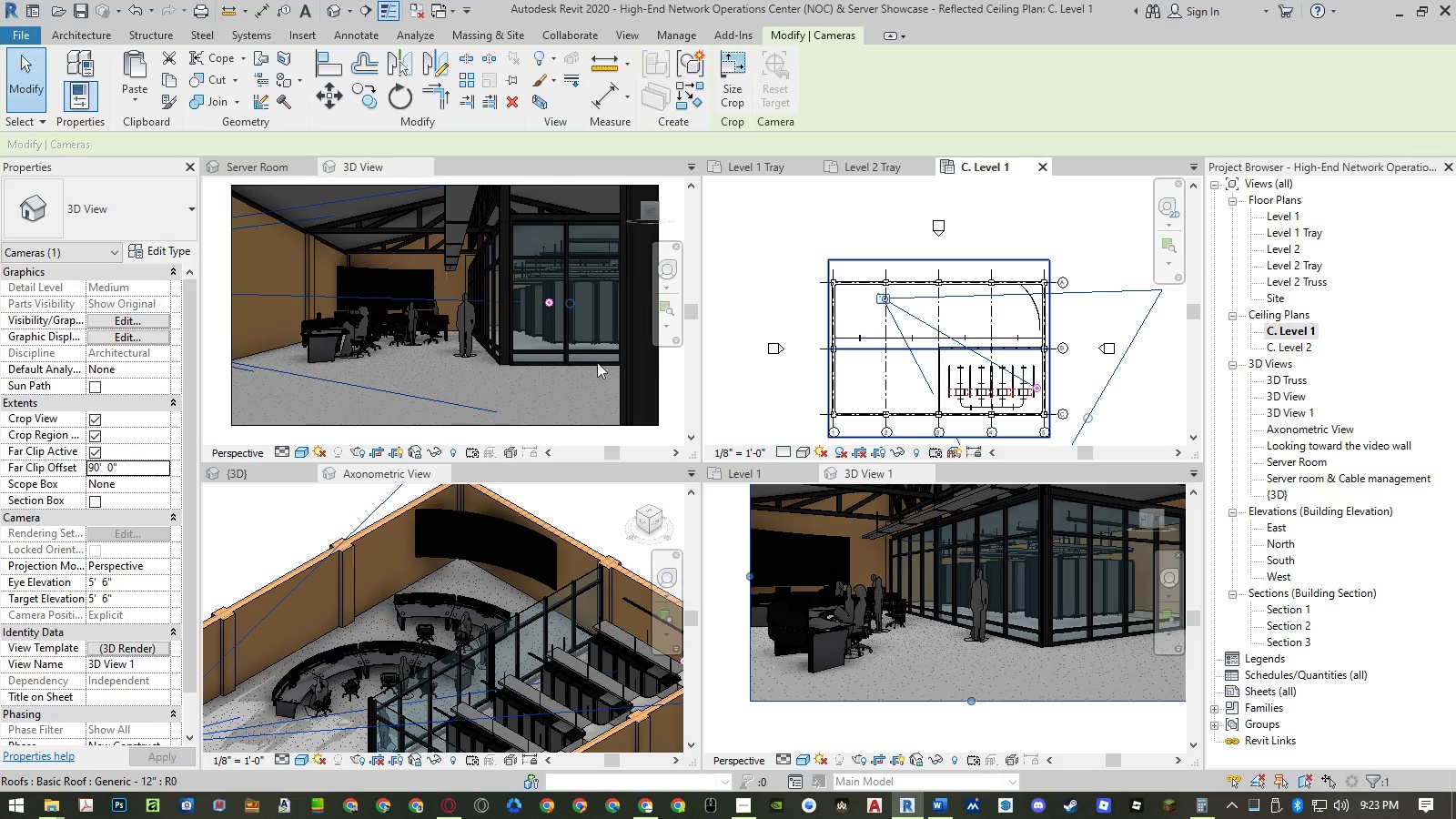 
wait(38.79)
 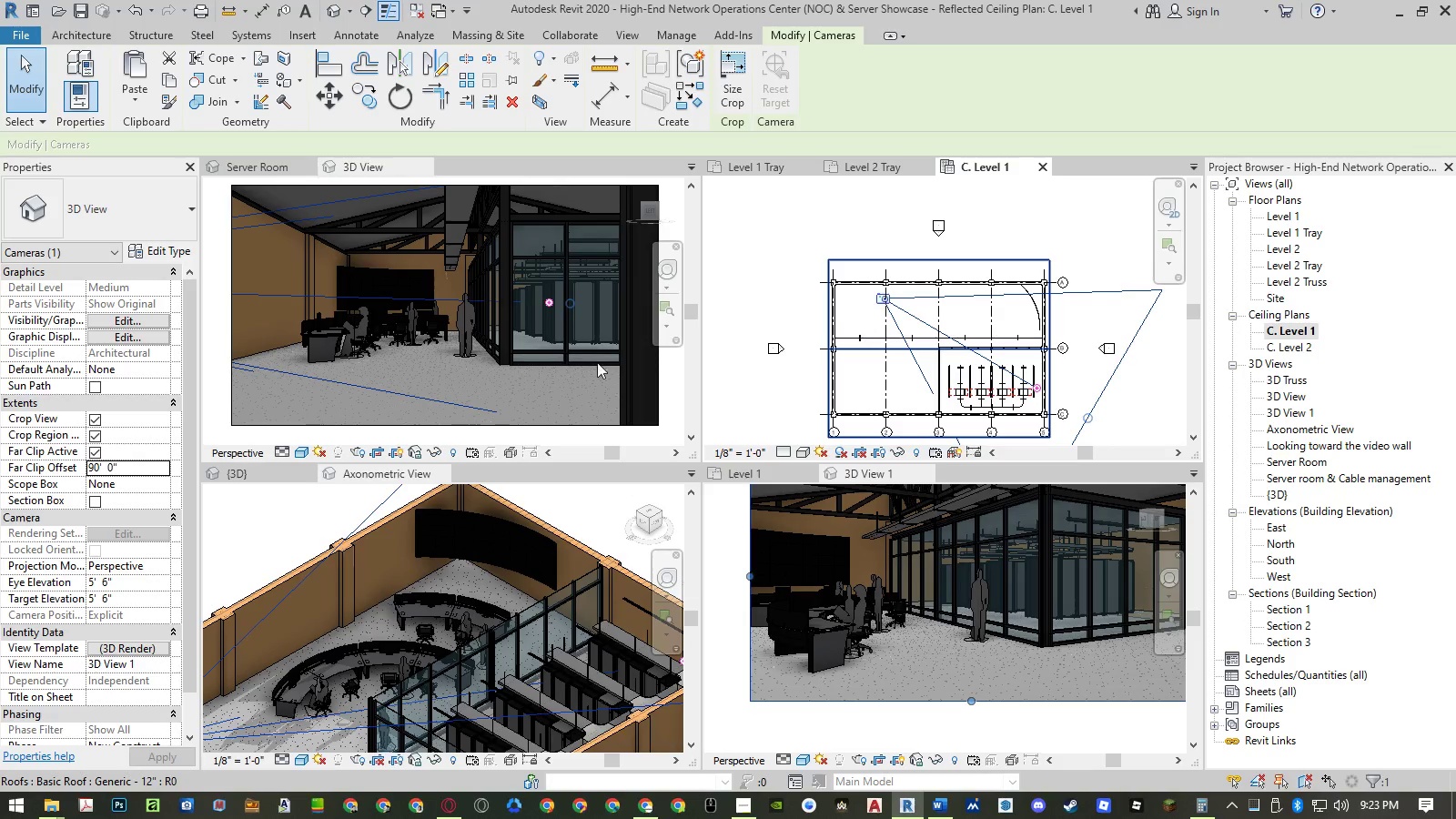 
left_click([644, 807])
 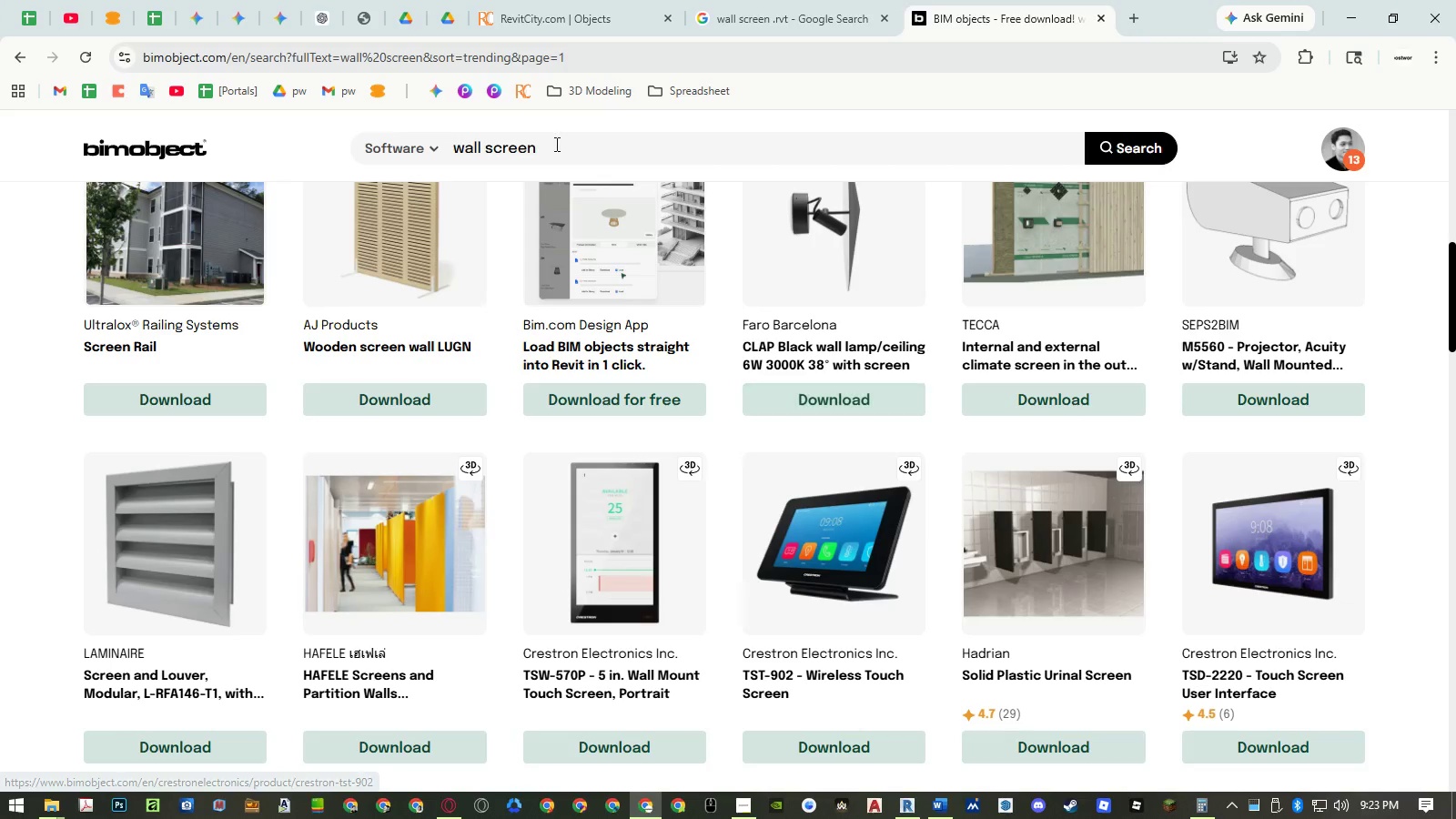 
double_click([570, 145])
 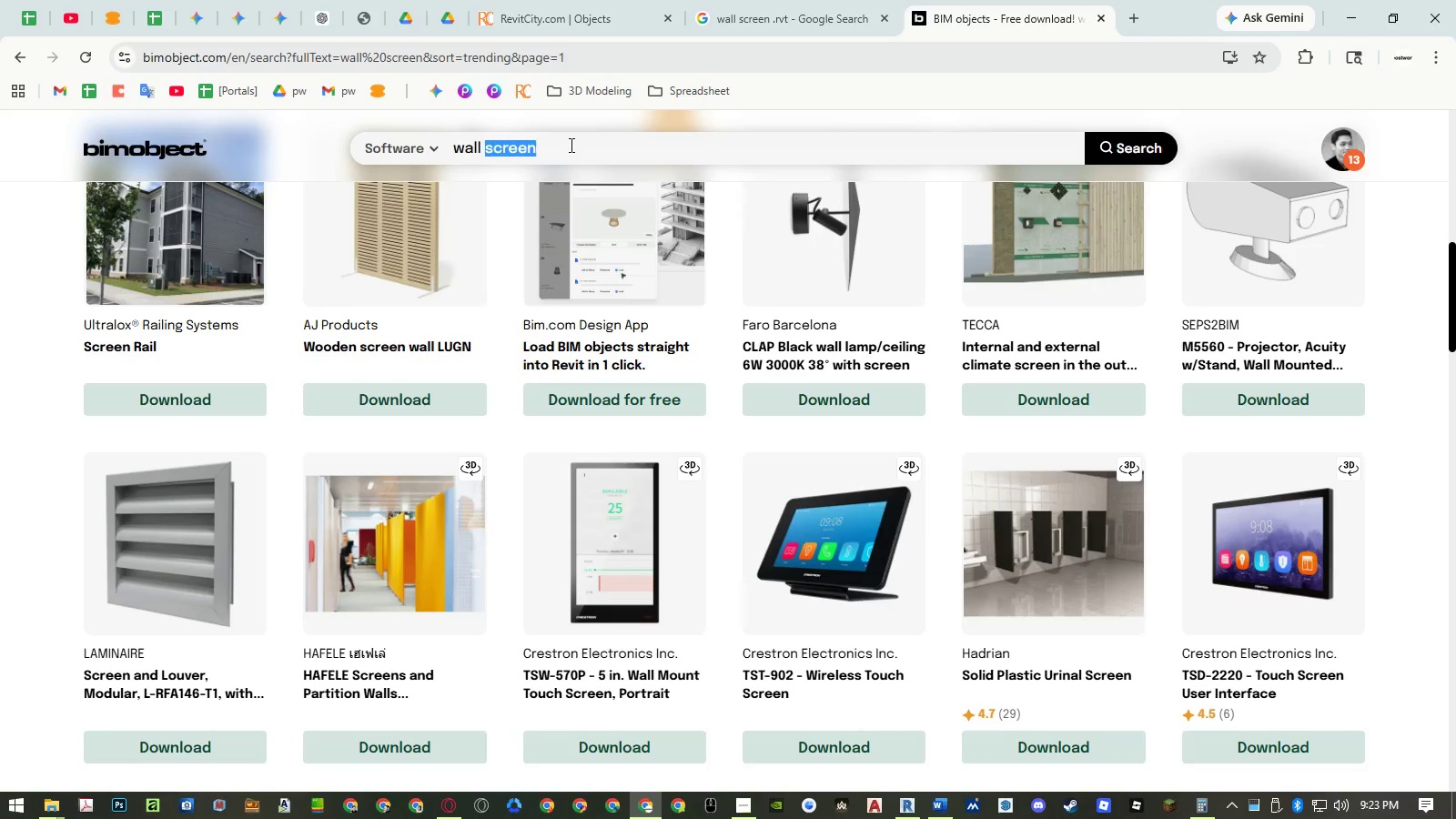 
triple_click([570, 145])
 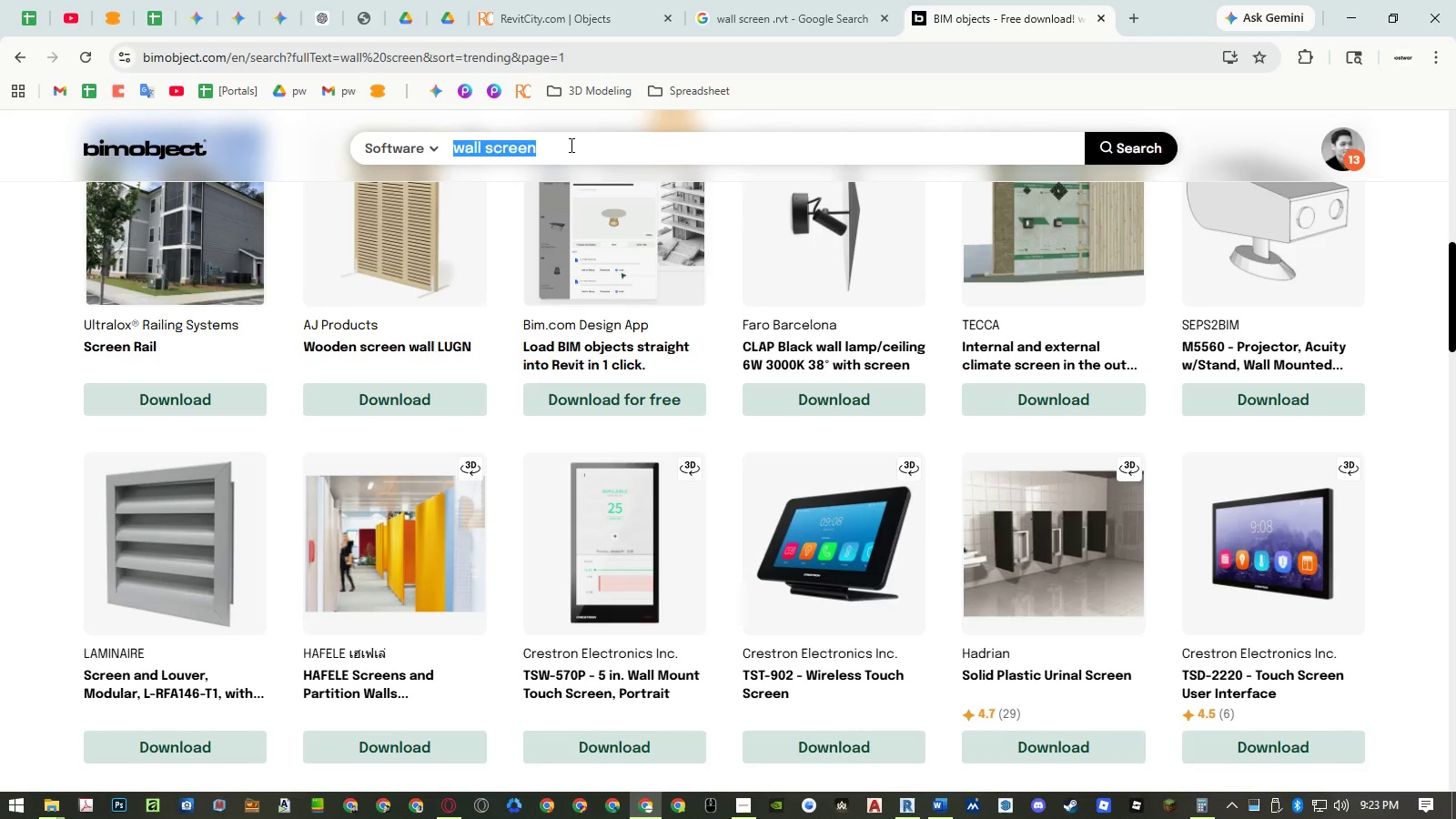 
scroll: coordinate [635, 311], scroll_direction: up, amount: 20.0
 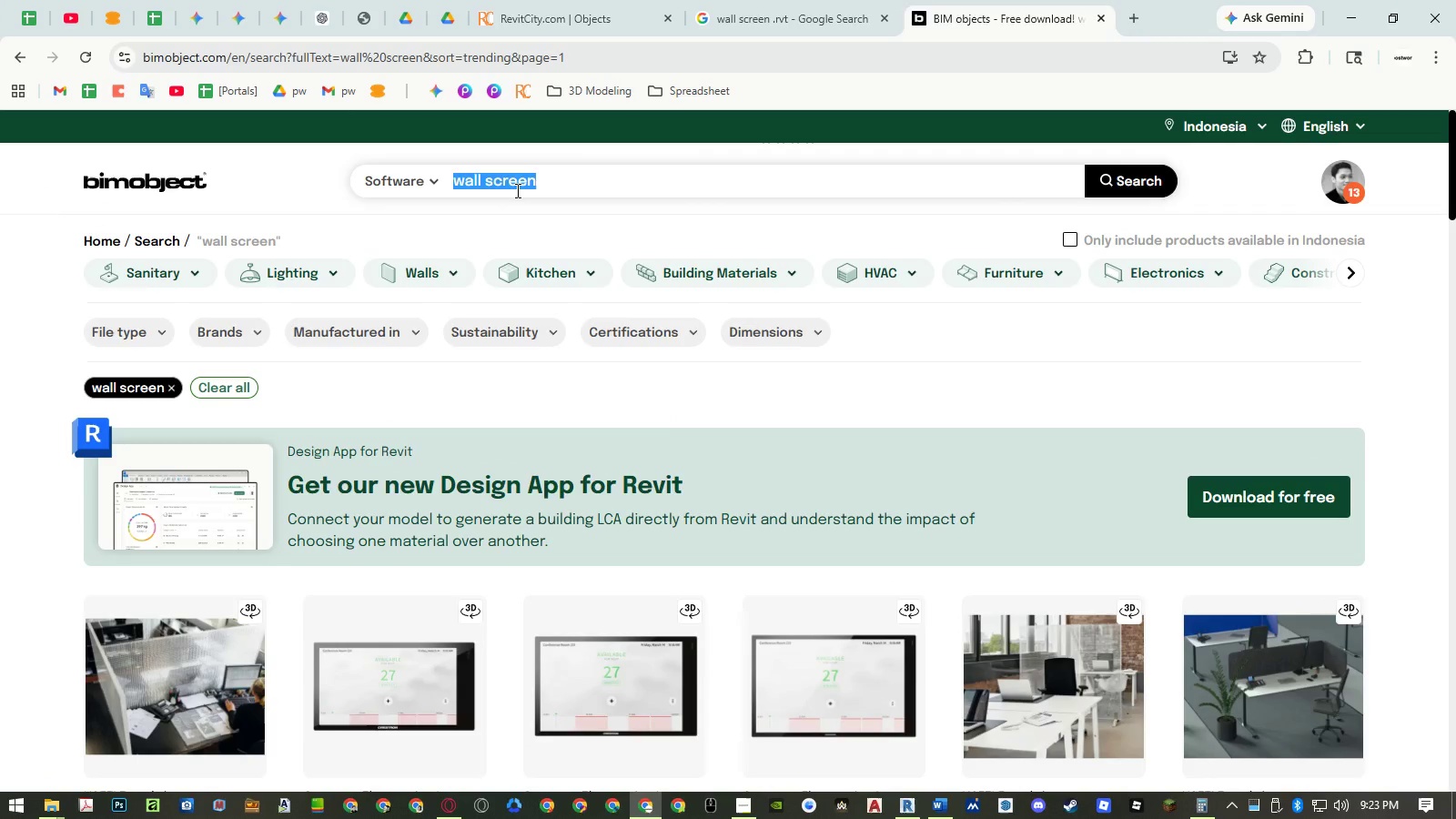 
type(office door)
 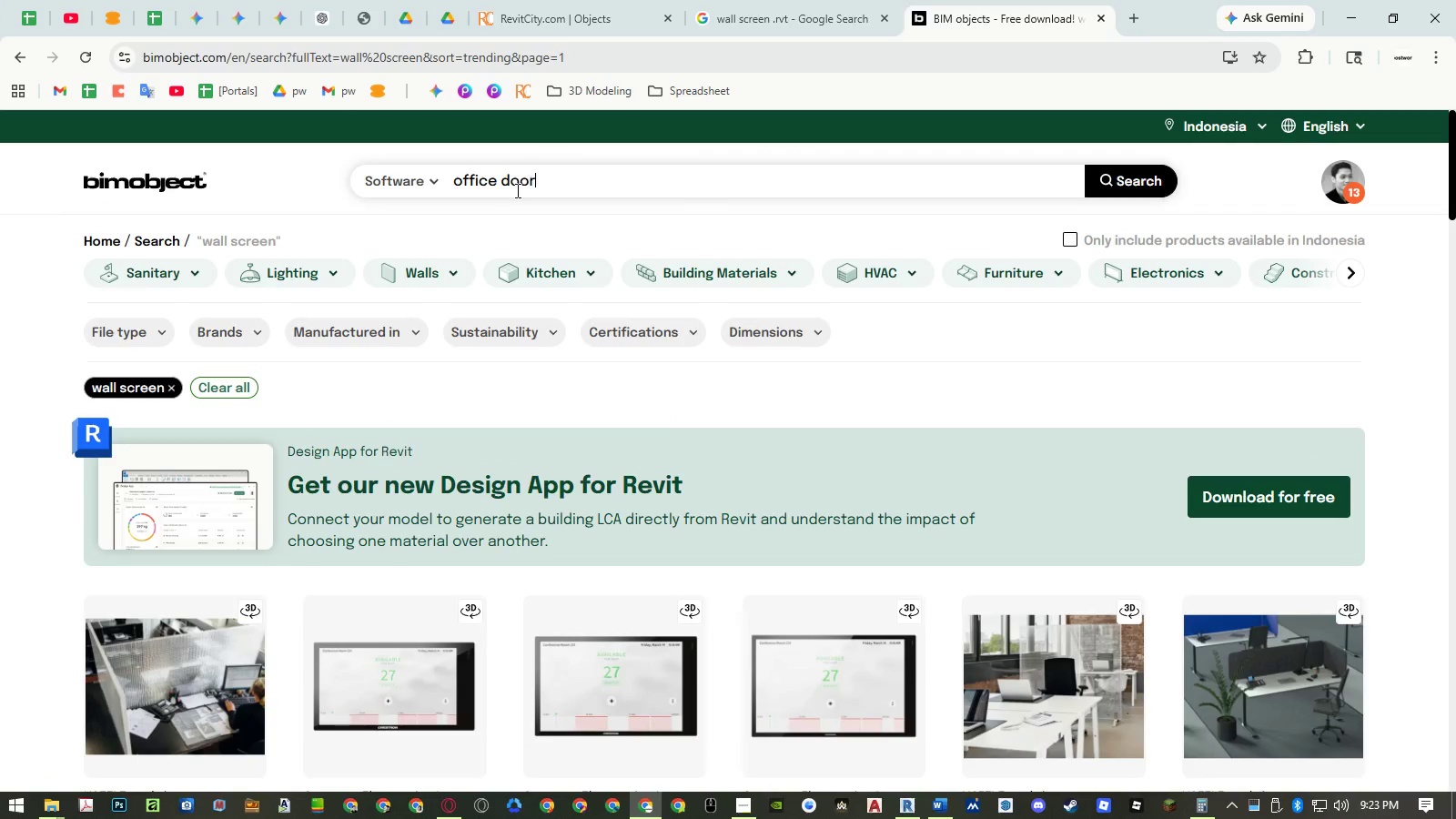 
key(Enter)
 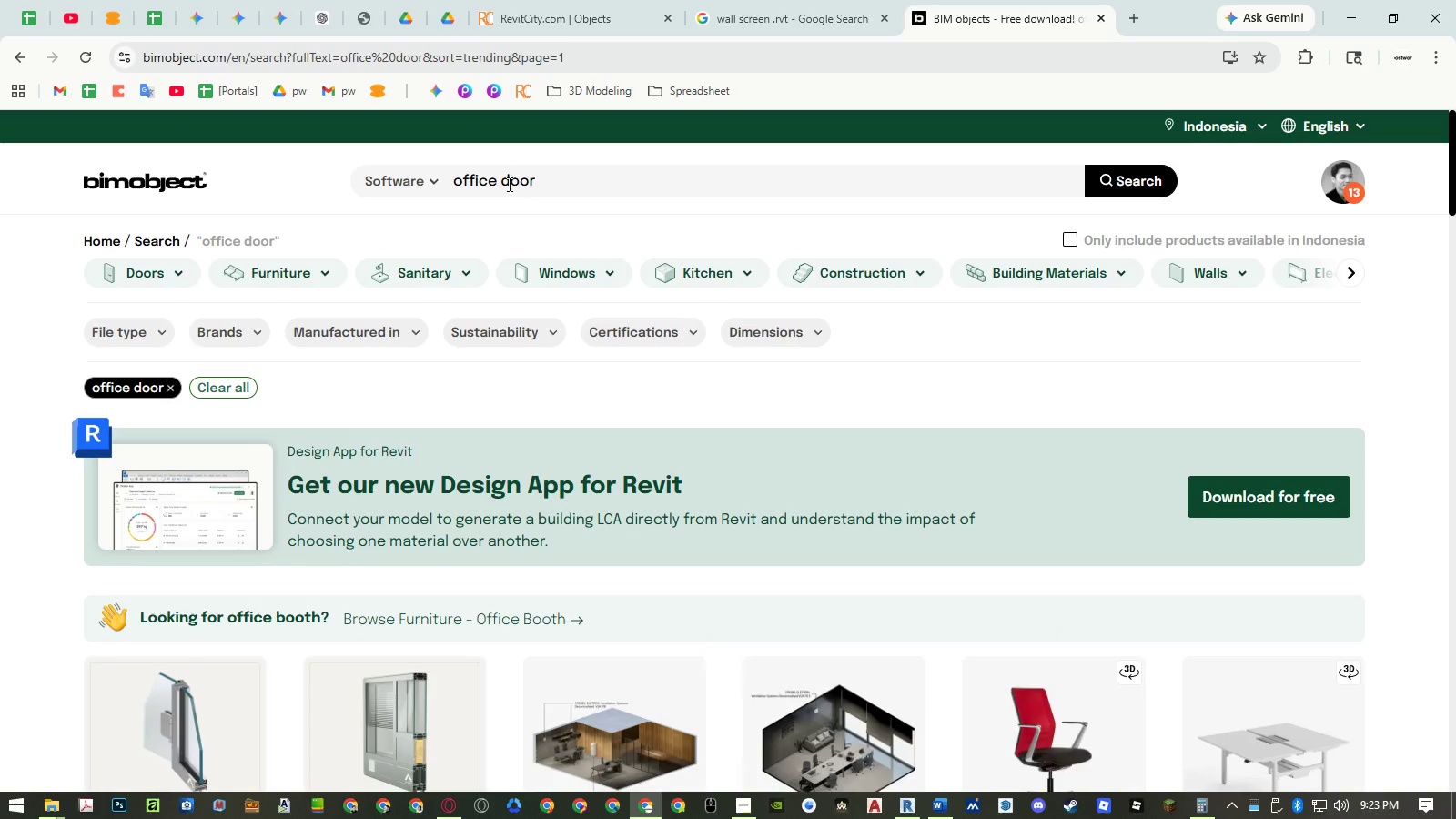 
scroll: coordinate [581, 413], scroll_direction: down, amount: 4.0
 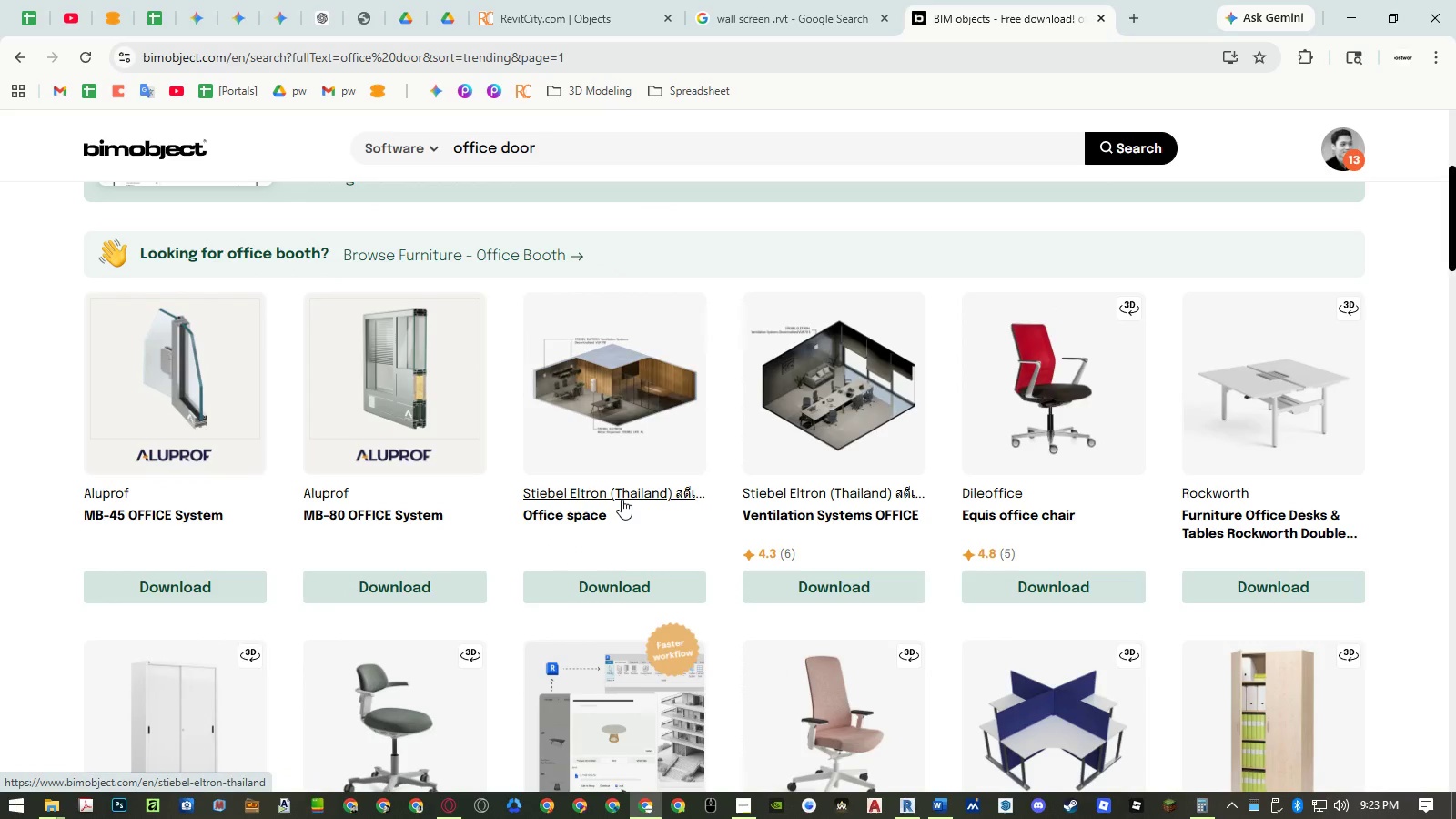 
wait(9.34)
 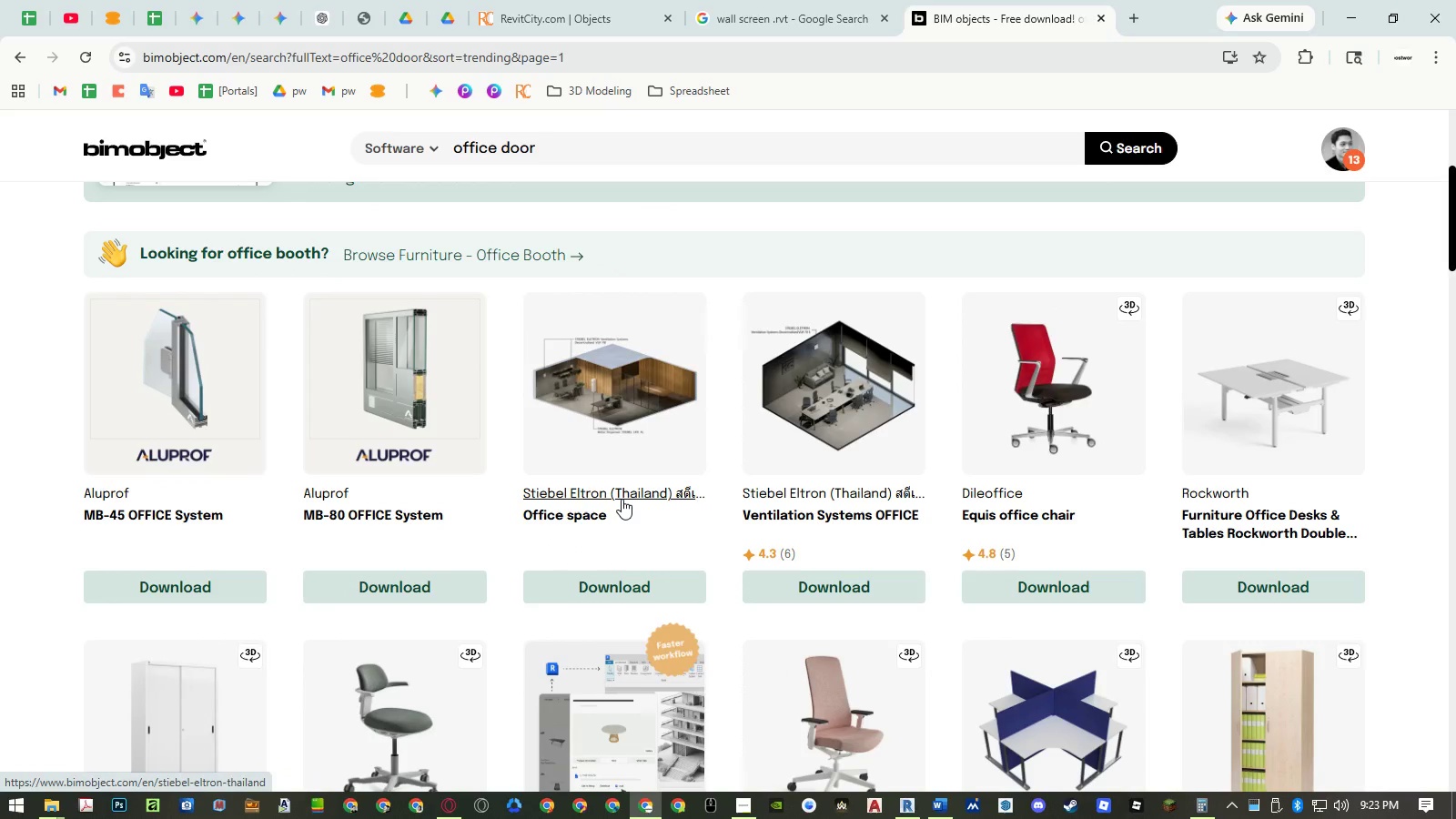 
scroll: coordinate [597, 490], scroll_direction: down, amount: 19.0
 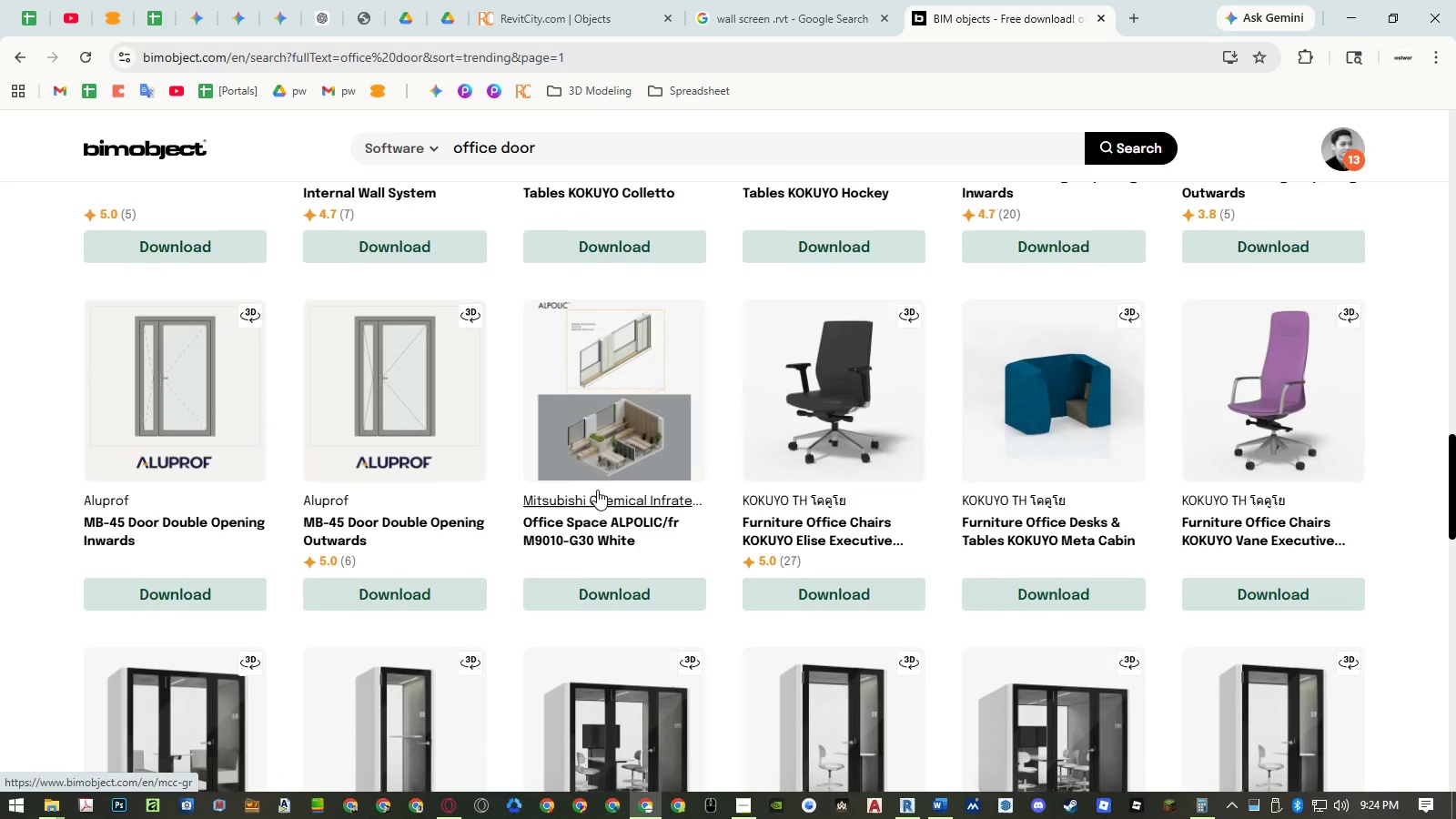 
scroll: coordinate [597, 490], scroll_direction: down, amount: 4.0
 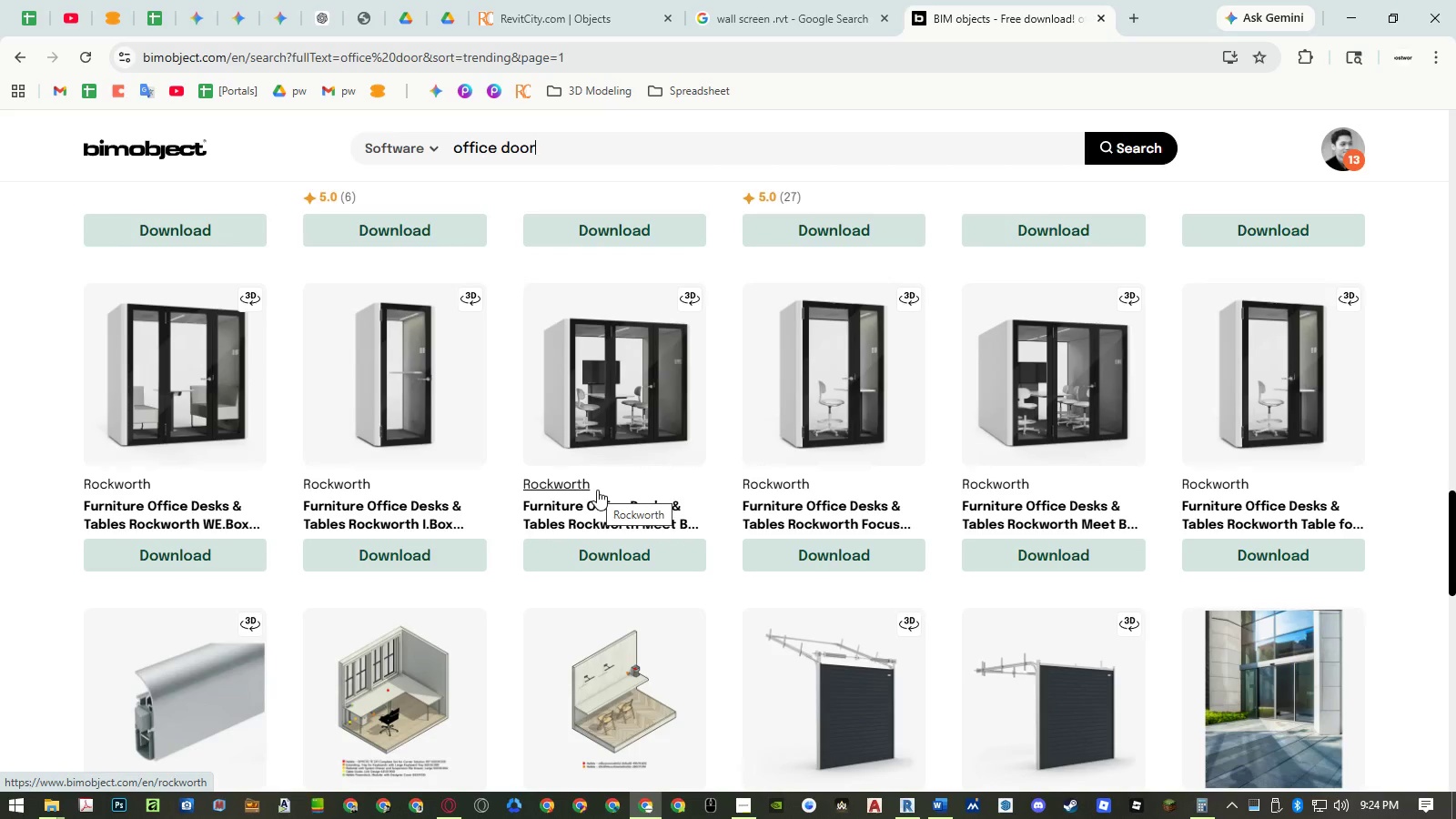 
wait(6.67)
 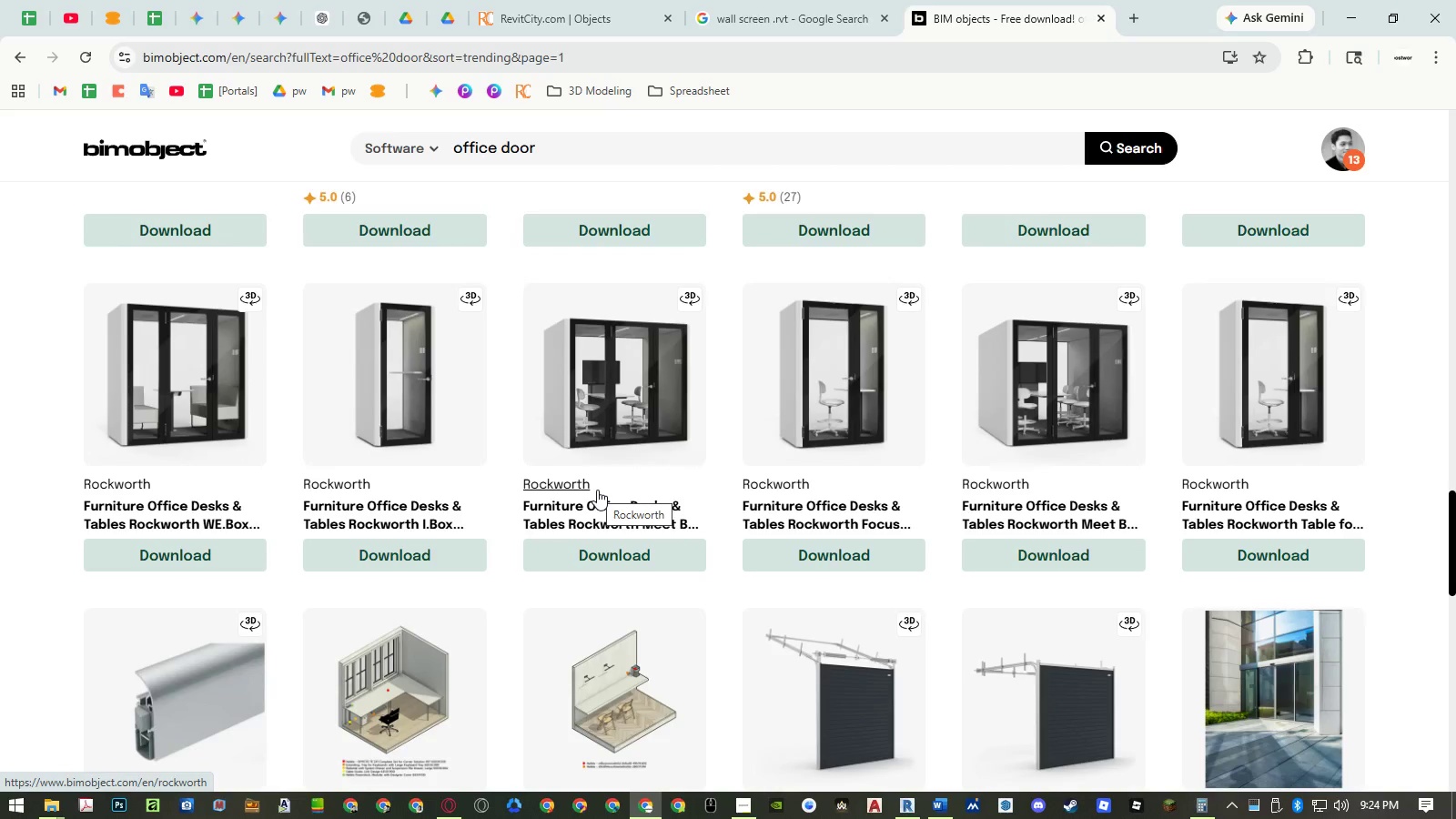 
scroll: coordinate [581, 525], scroll_direction: down, amount: 11.0
 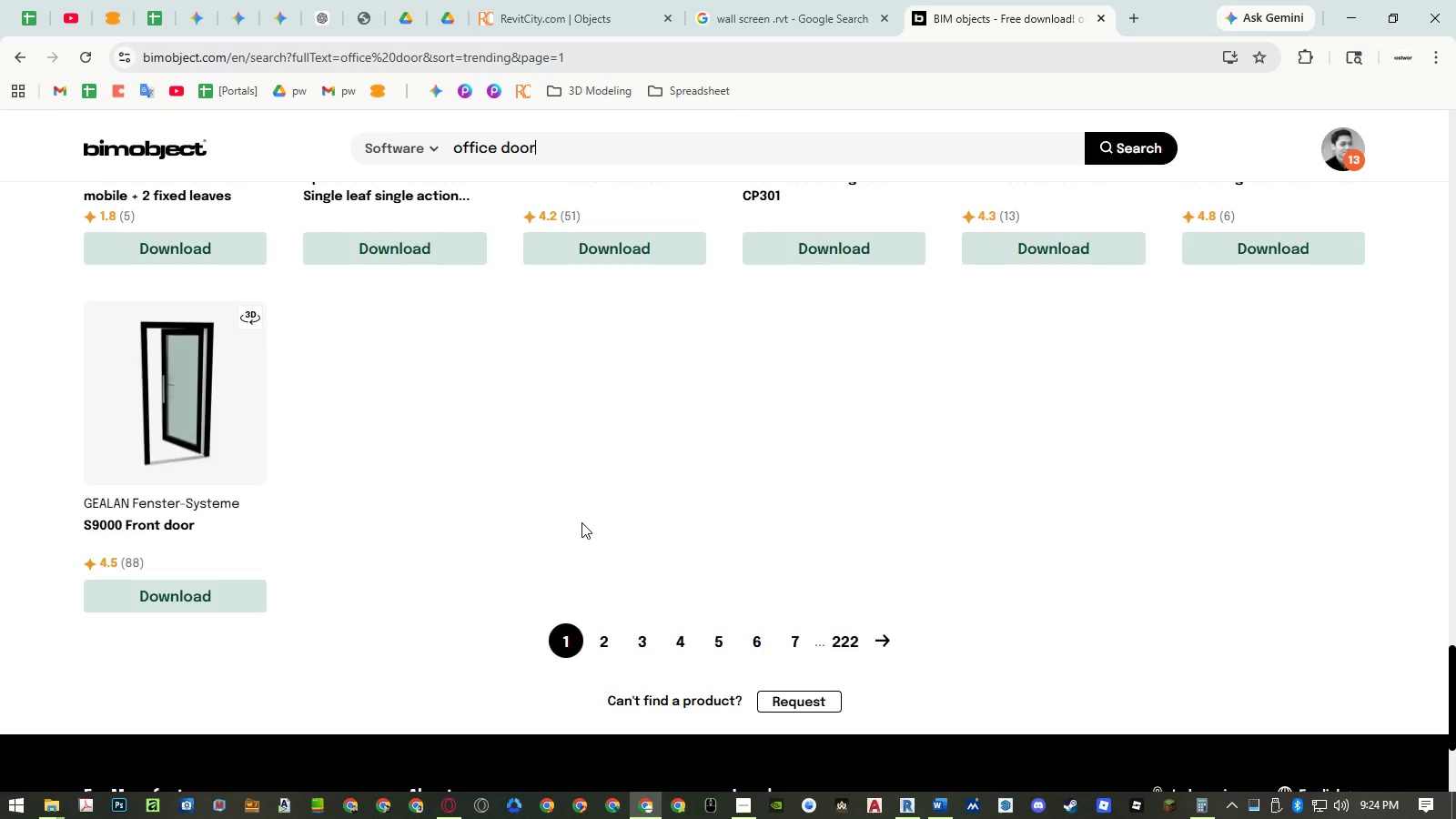 
scroll: coordinate [585, 496], scroll_direction: up, amount: 19.0
 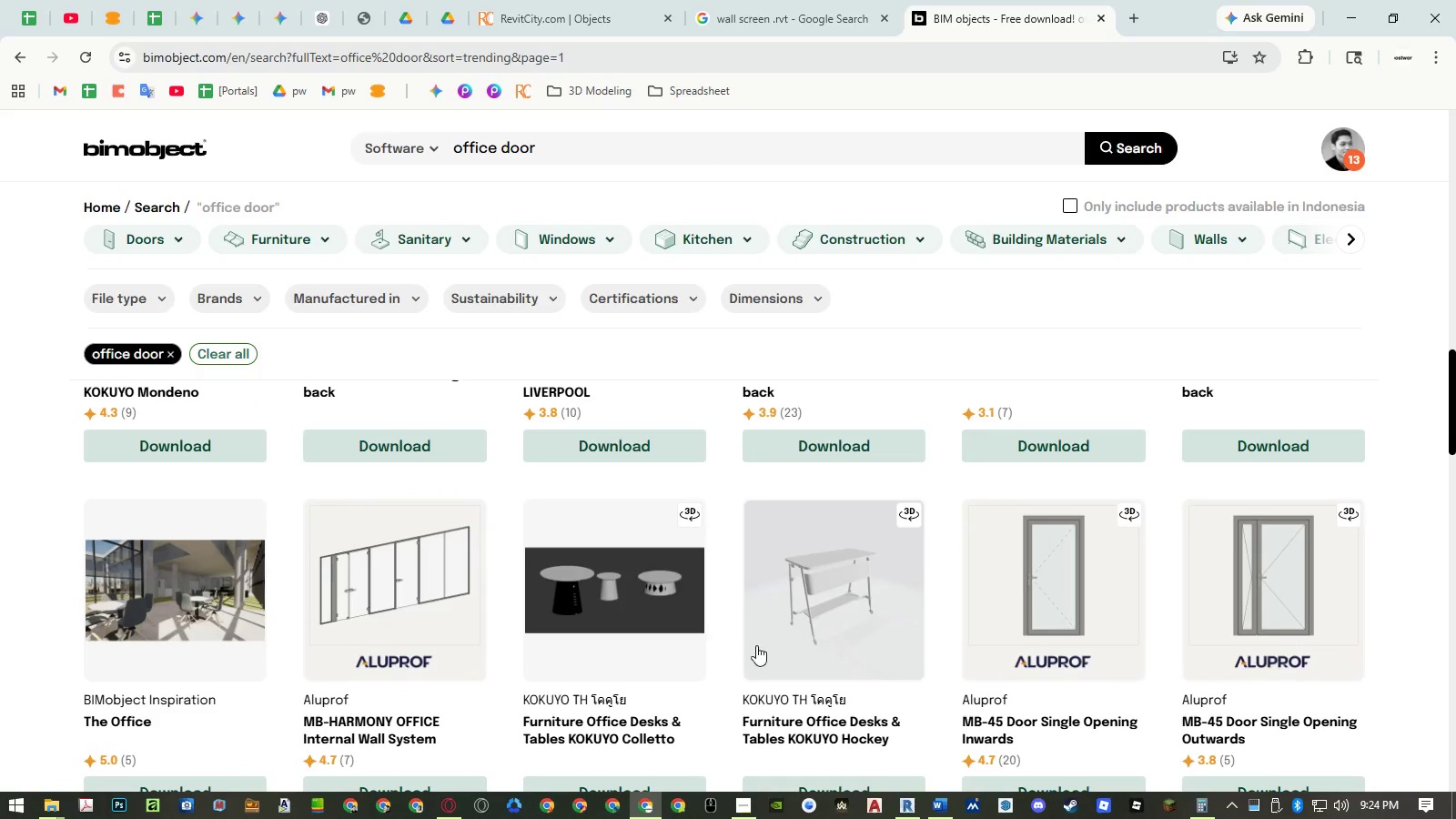 
left_click([913, 802])
 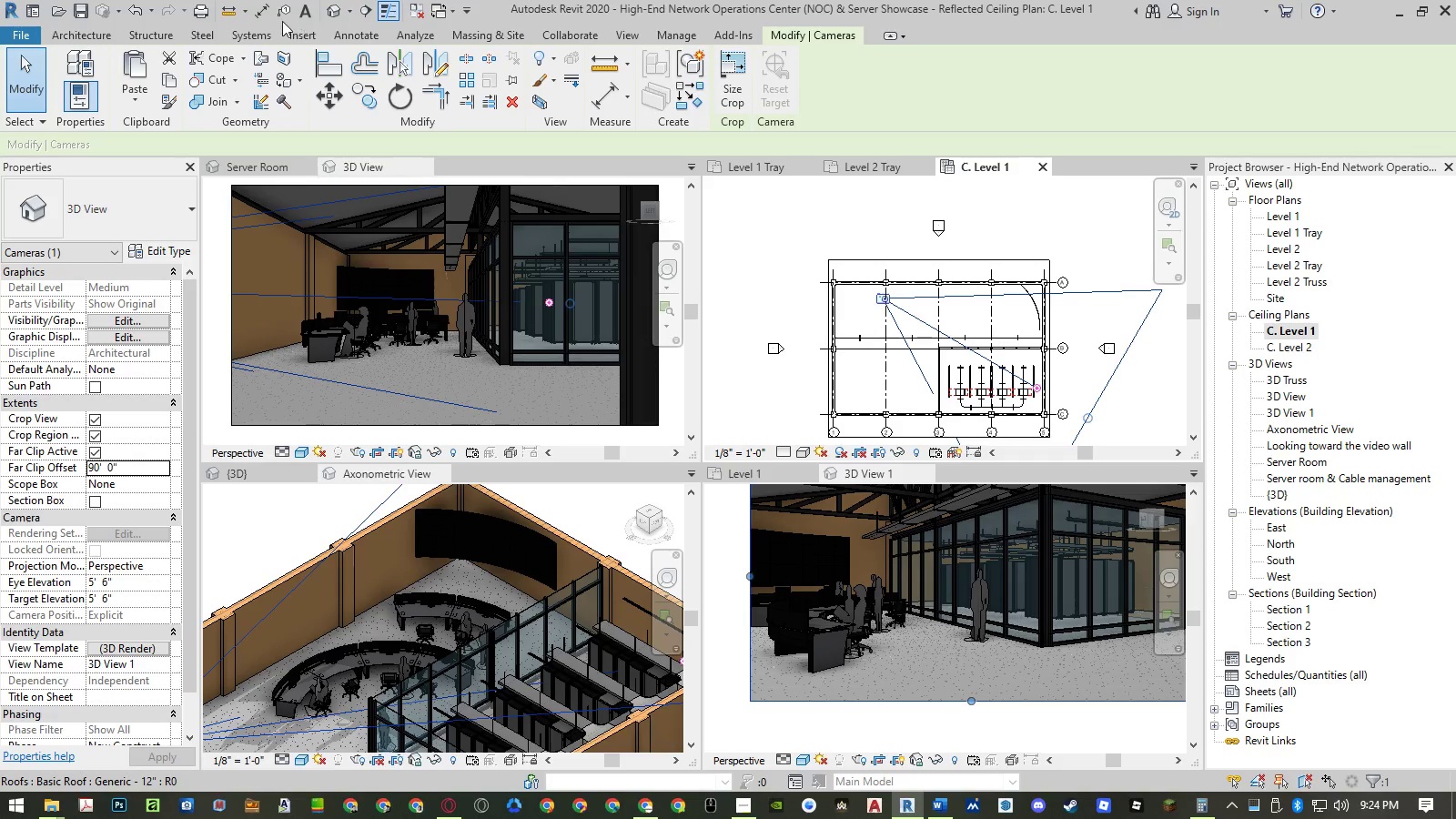 
left_click([297, 31])
 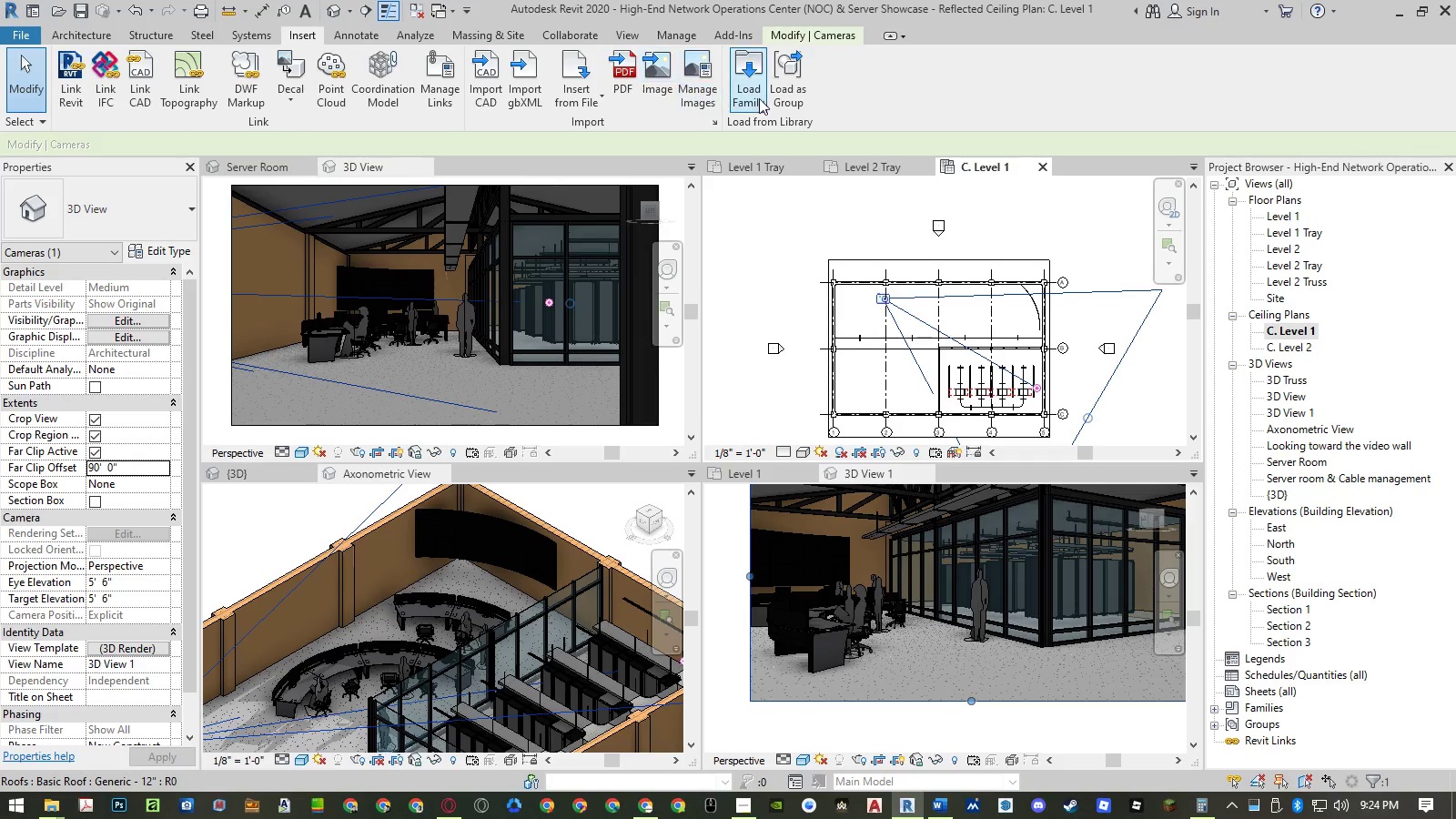 
left_click([763, 98])
 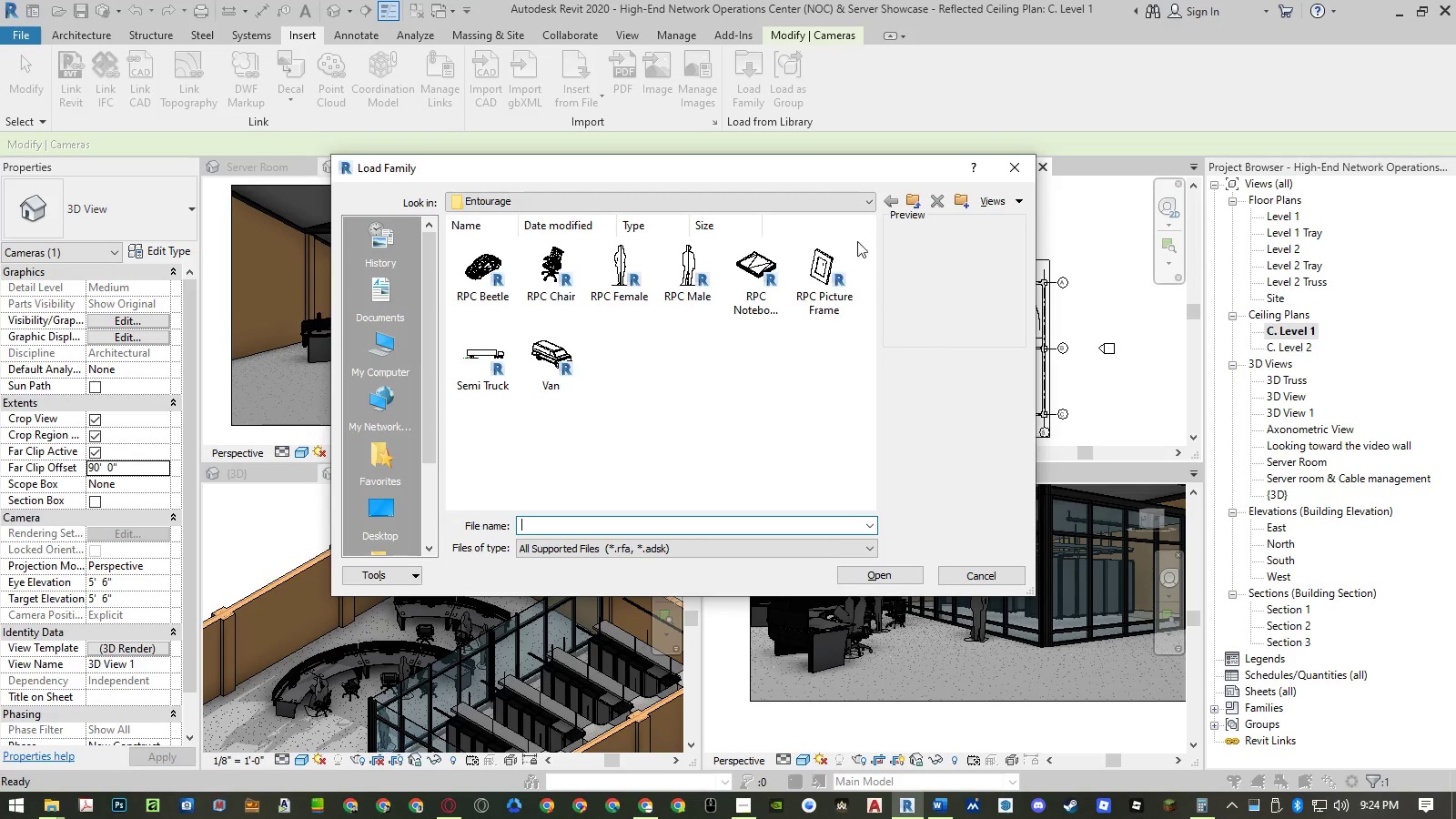 
left_click([970, 568])
 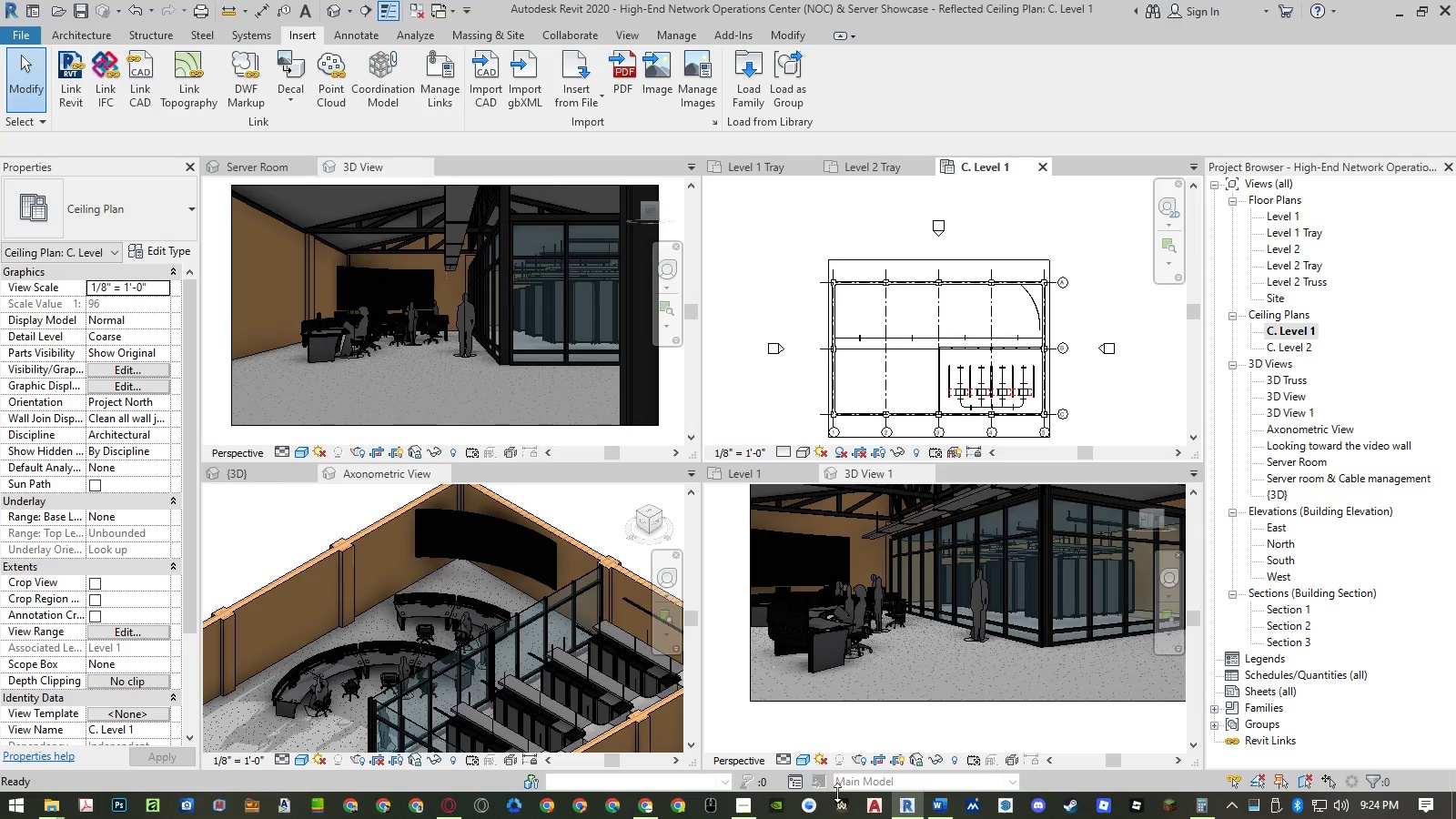 
left_click([933, 807])
 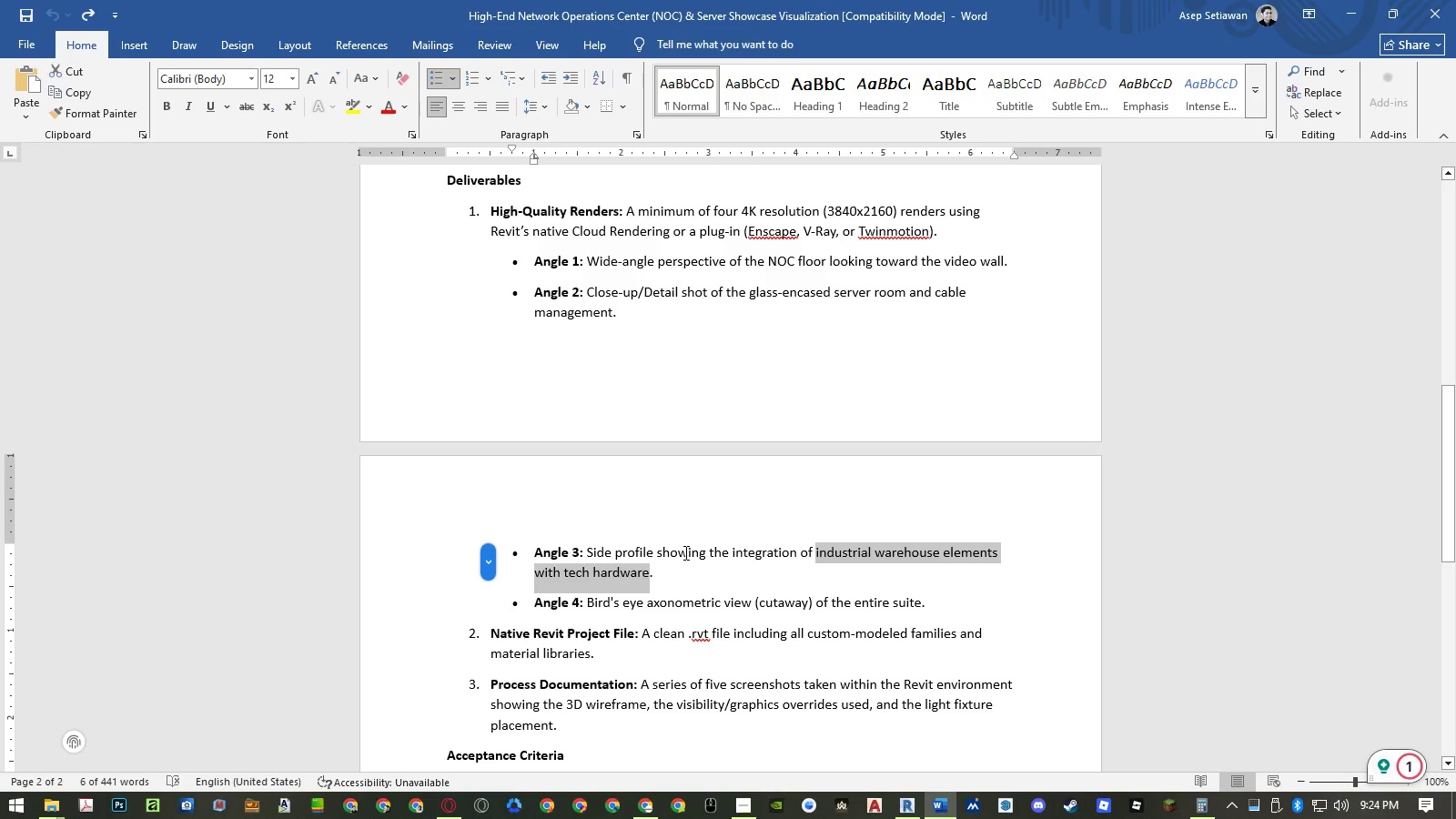 
left_click([642, 550])
 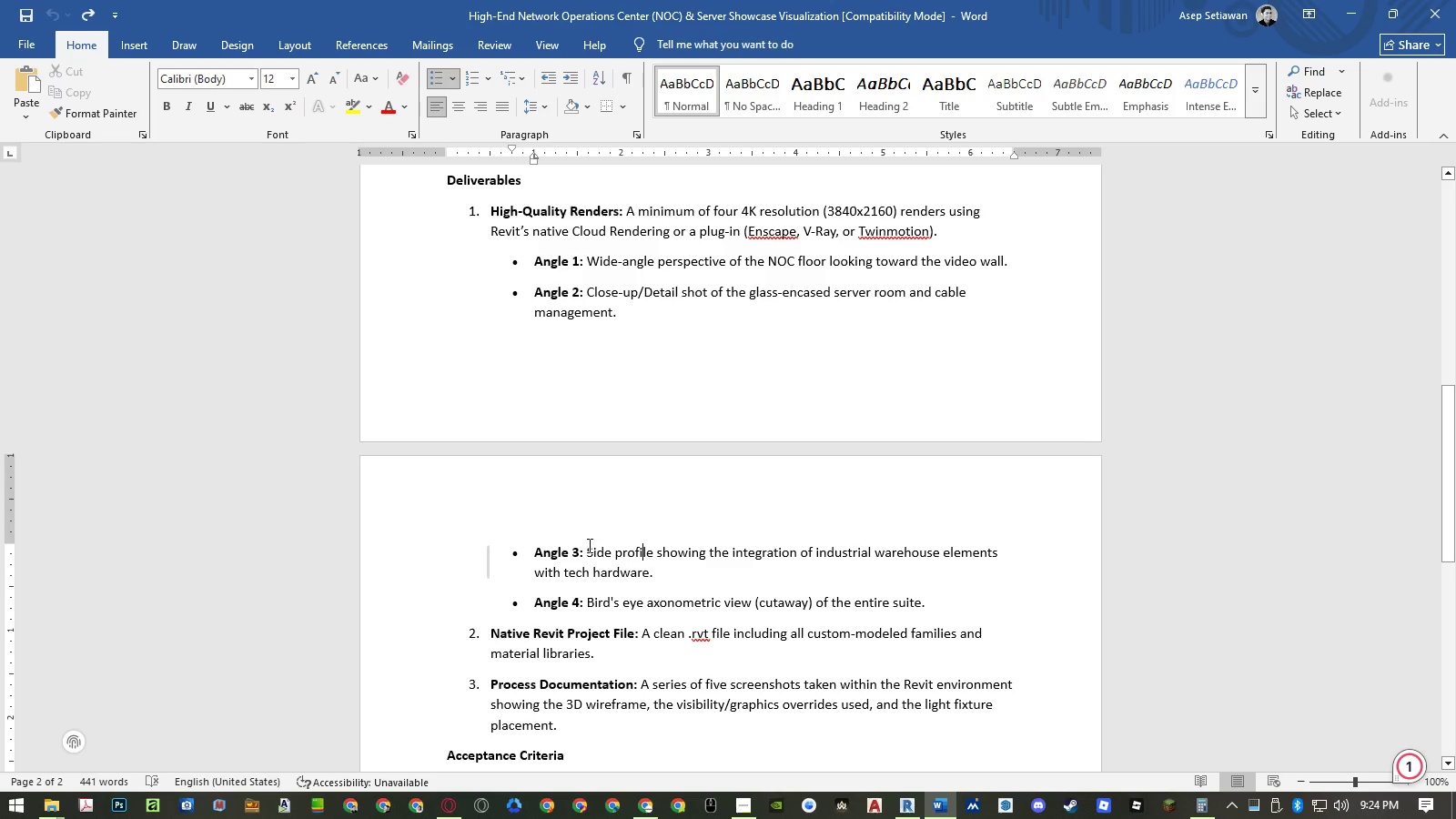 
left_click_drag(start_coordinate=[588, 551], to_coordinate=[644, 550])
 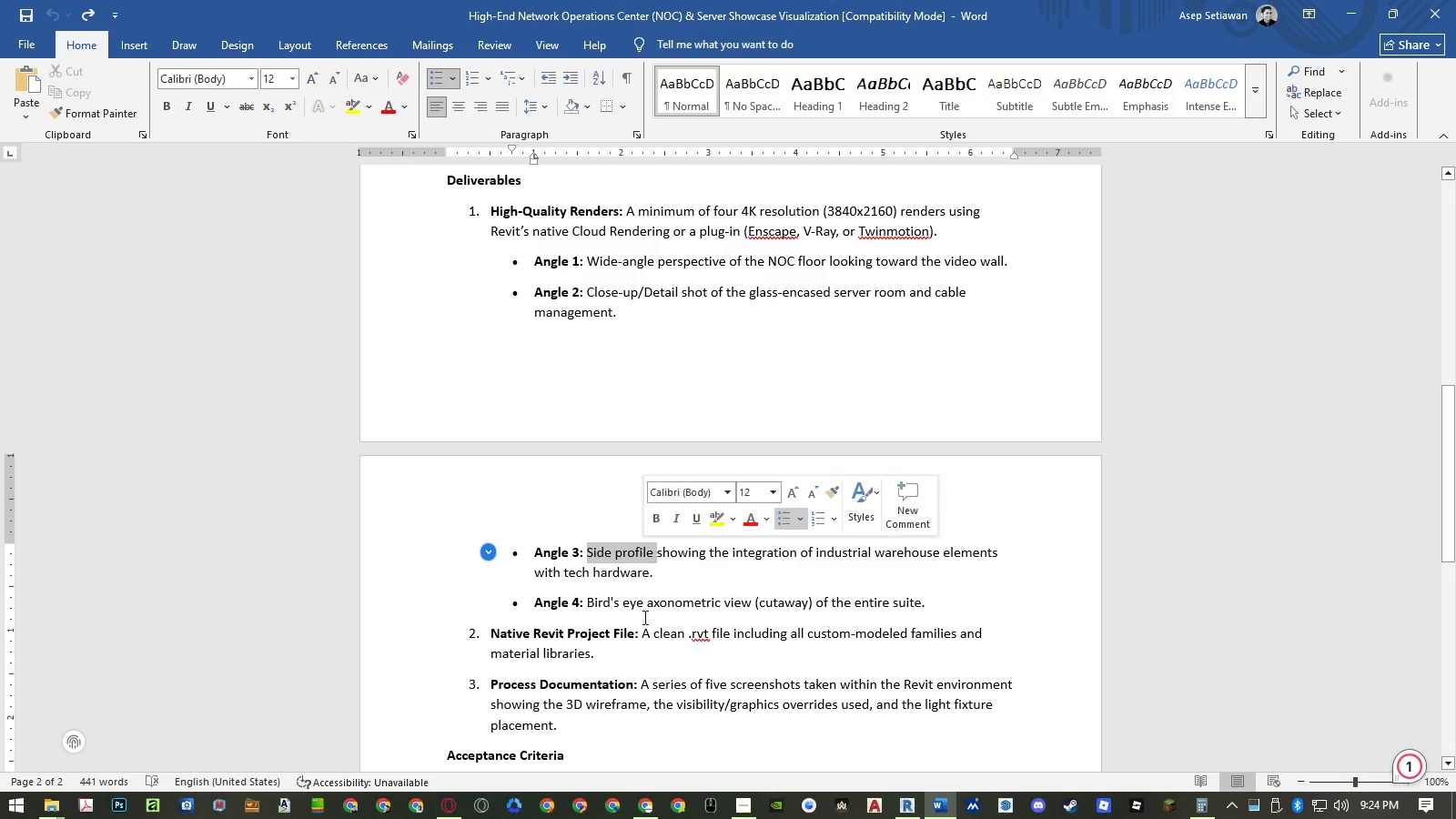 
key(Control+ControlLeft)
 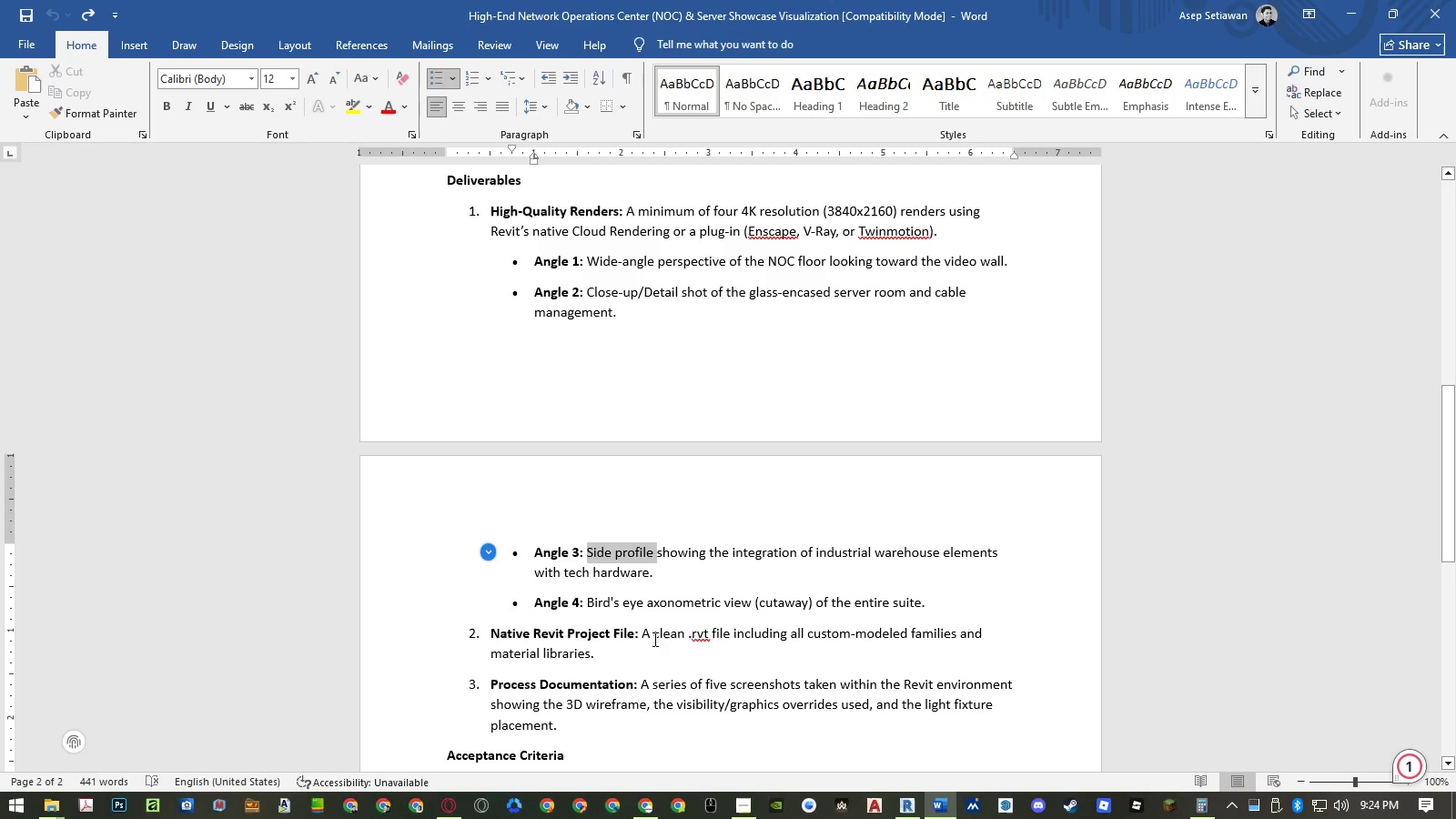 
key(Control+C)
 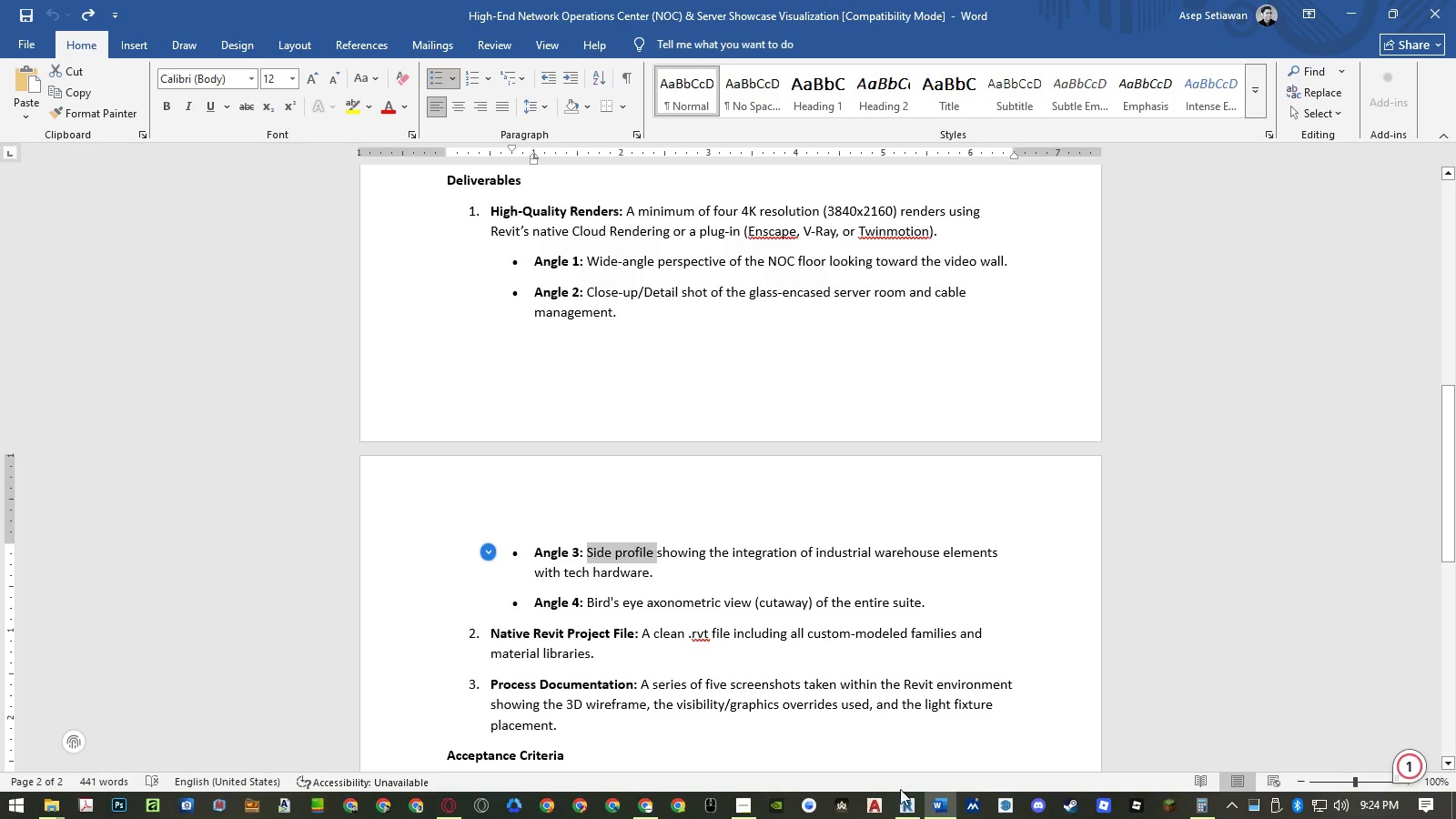 
left_click([906, 811])
 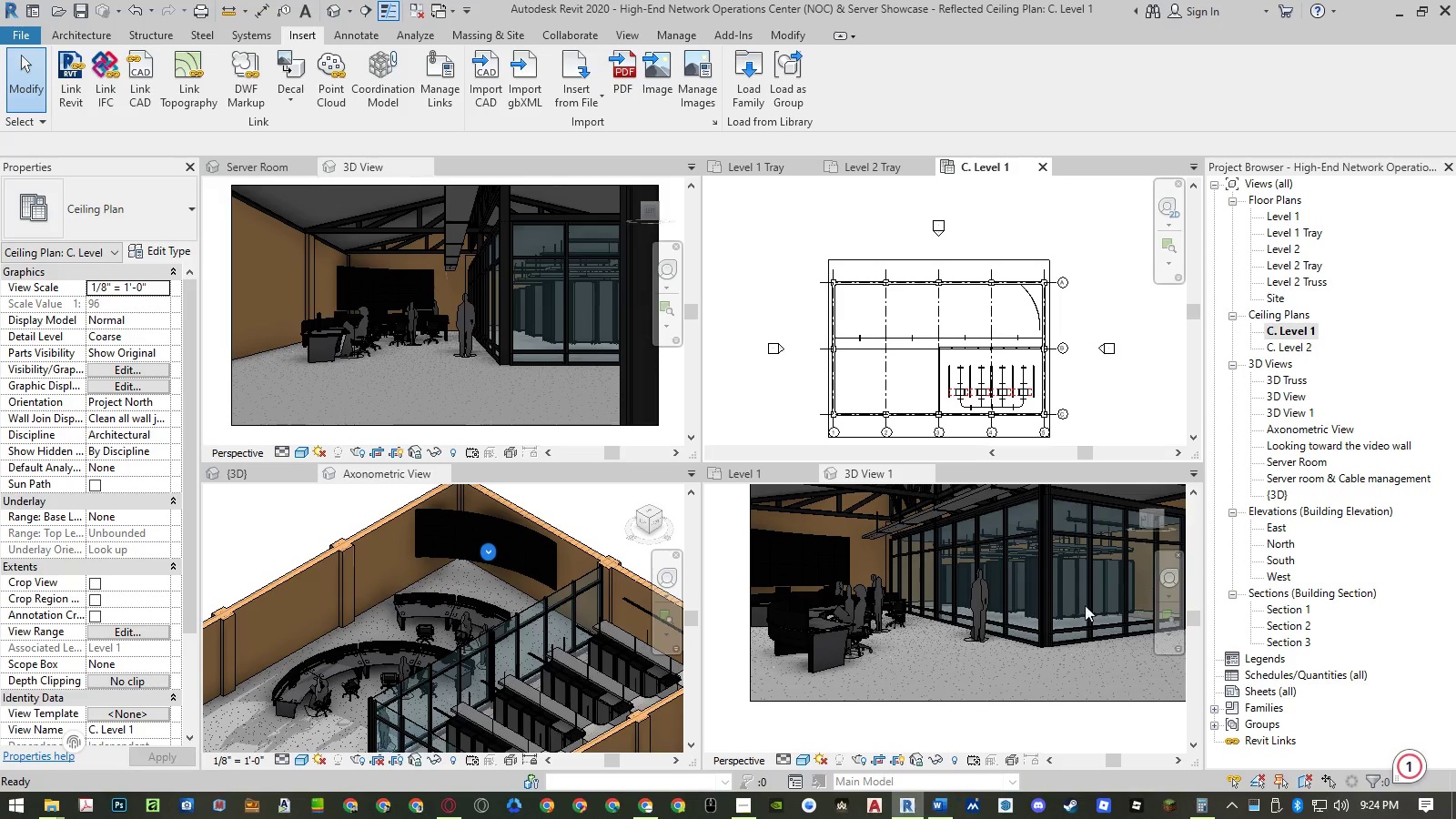 
mouse_move([1285, 424])
 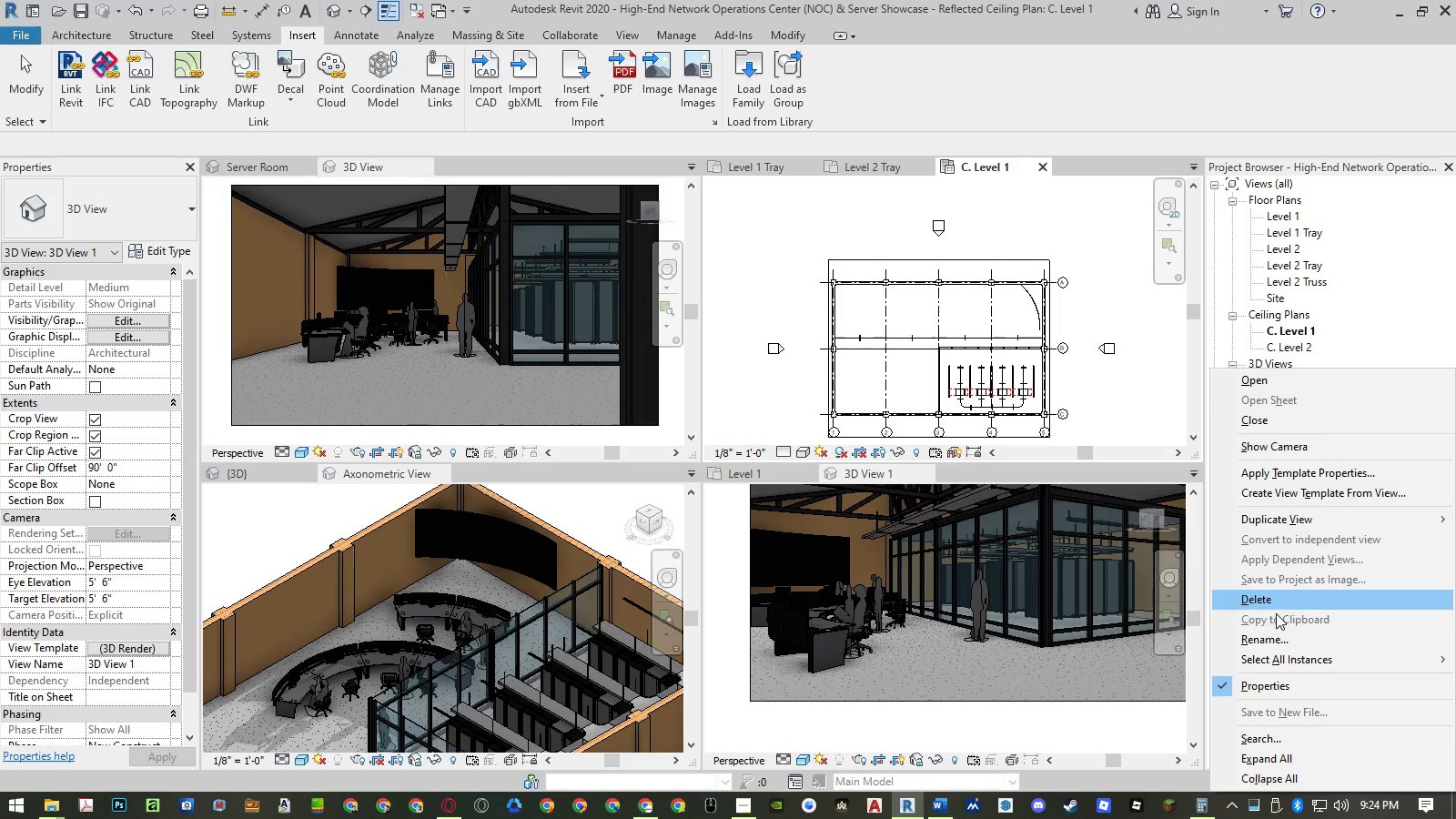 
left_click([1274, 640])
 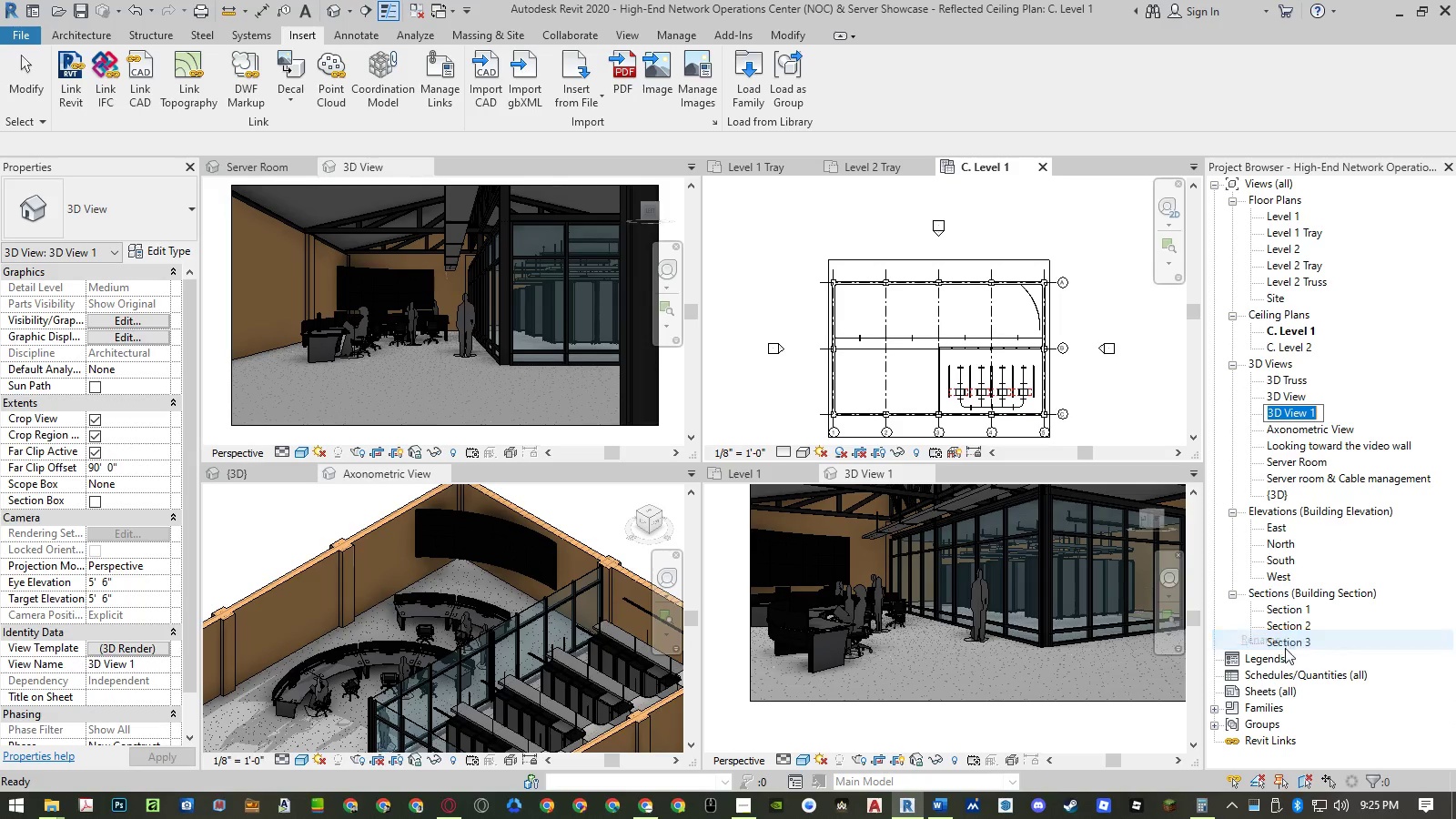 
key(Control+ControlLeft)
 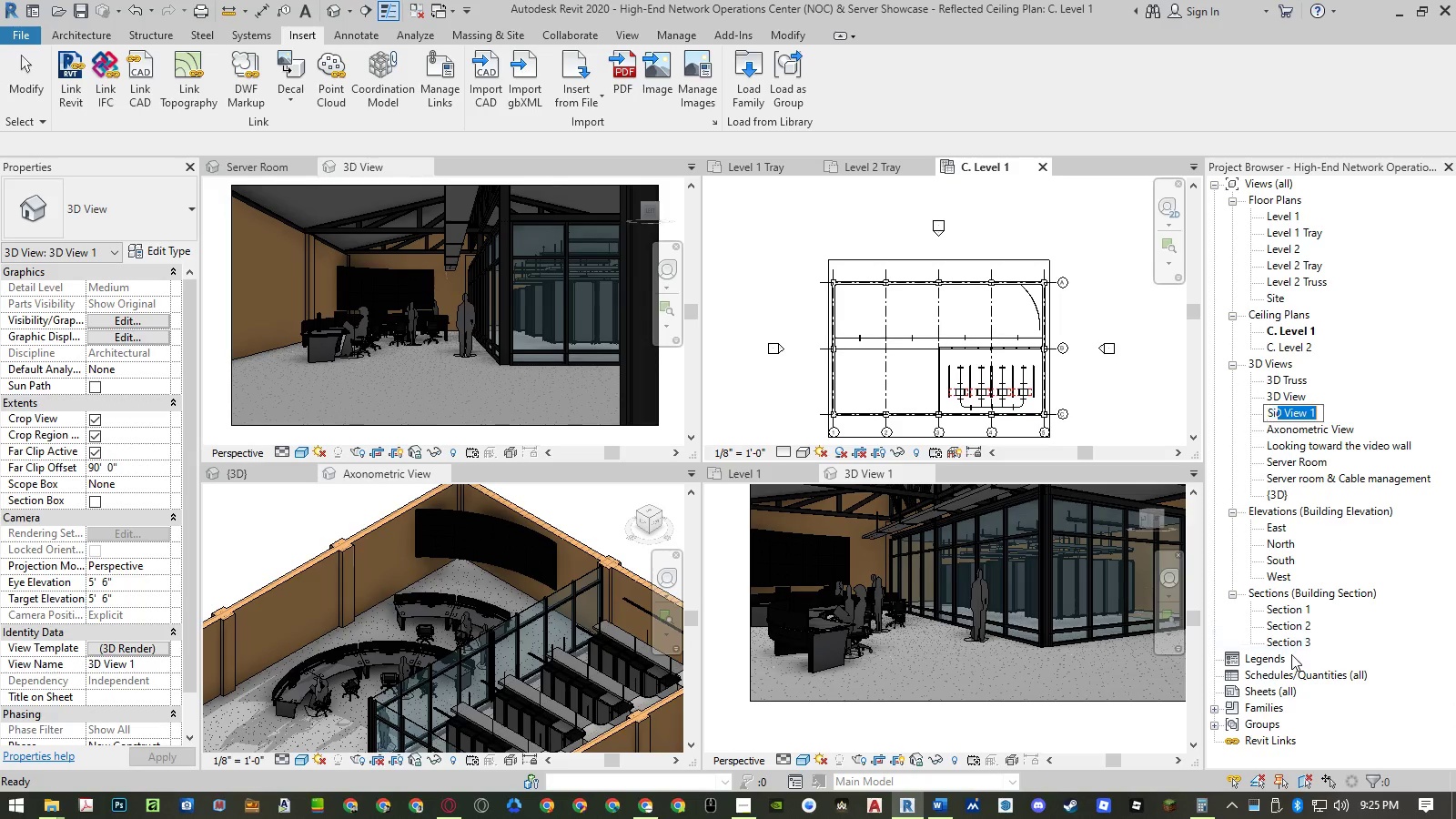 
key(Control+V)
 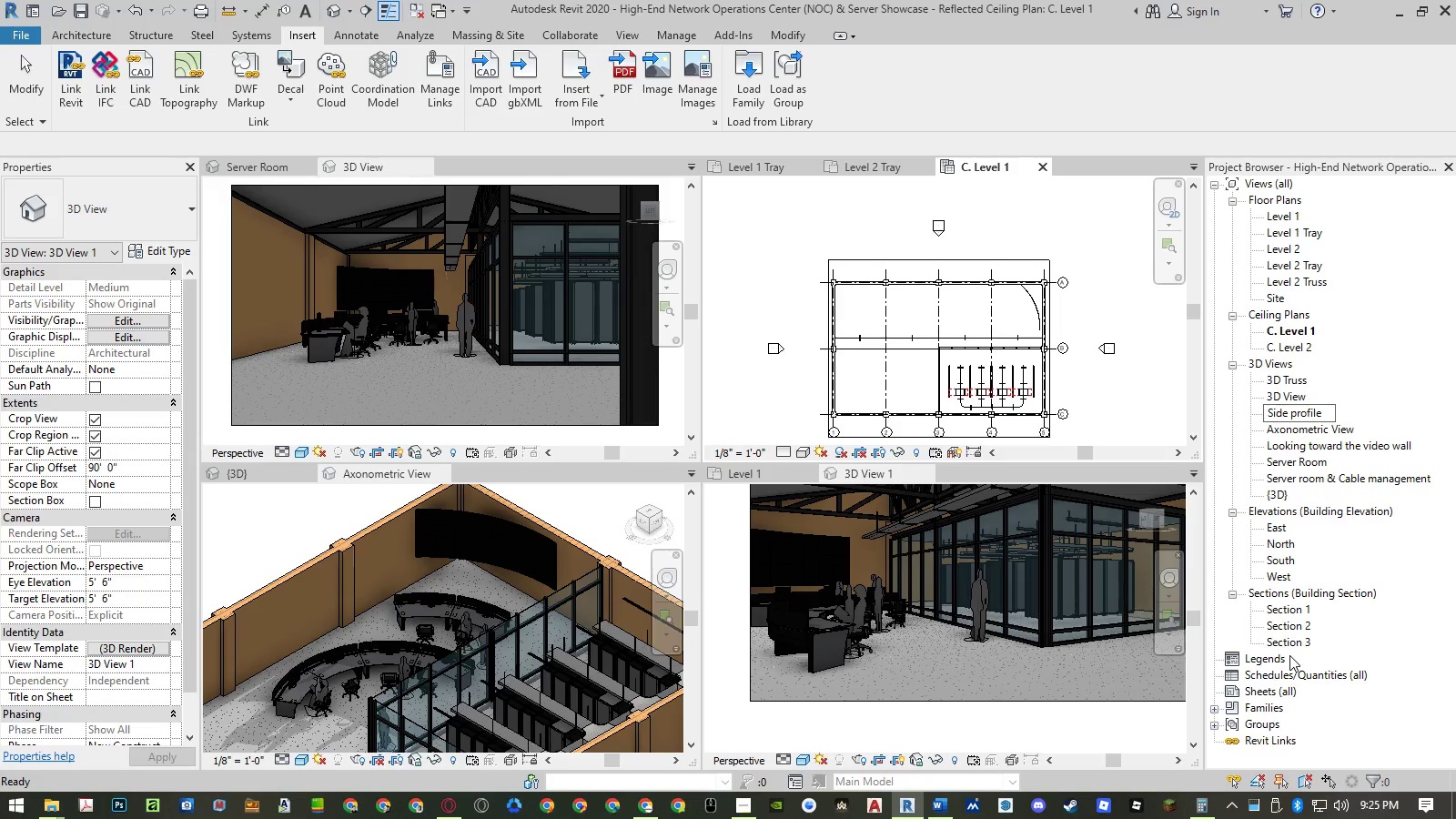 
key(Backspace)
 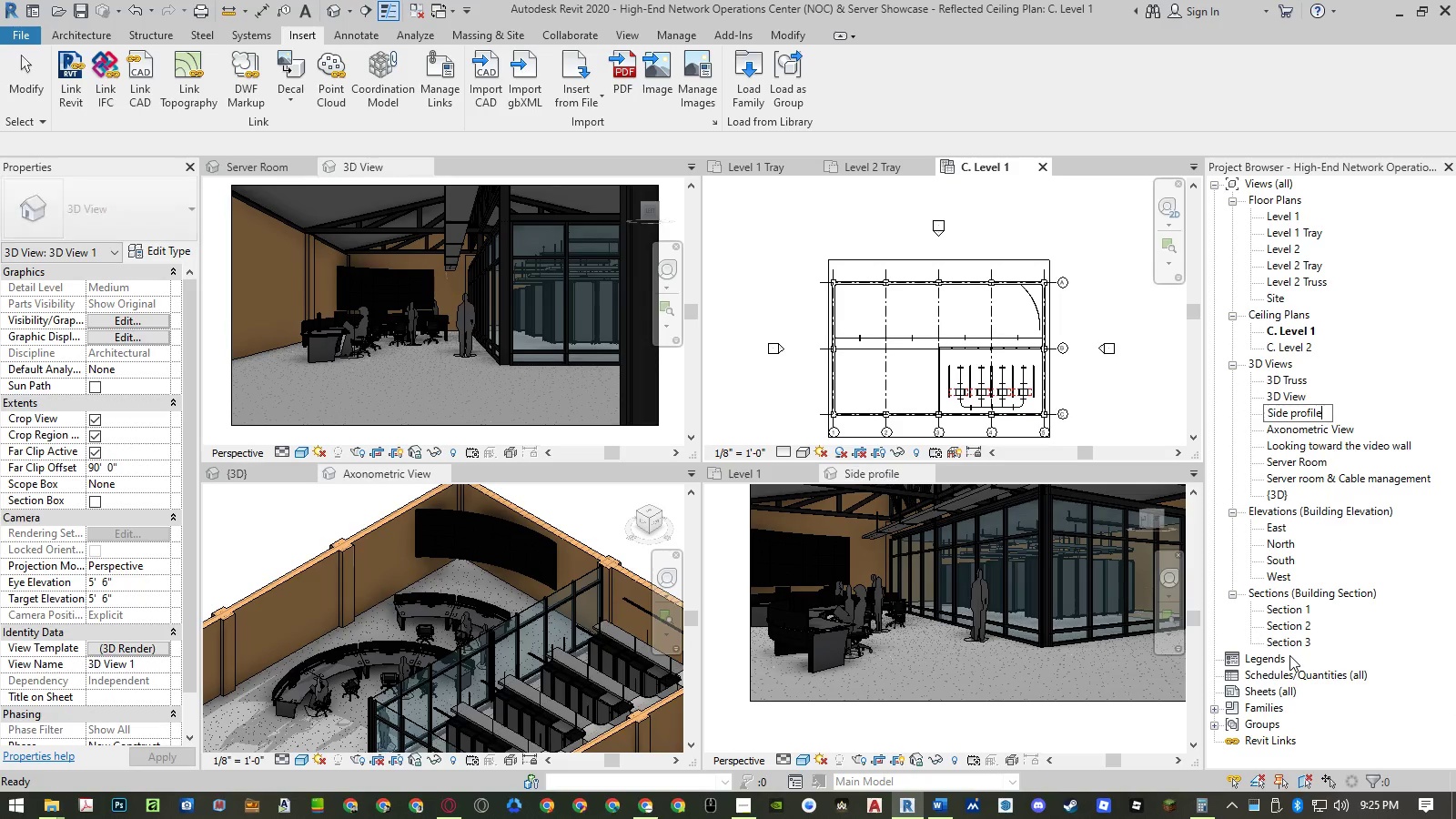 
key(Enter)
 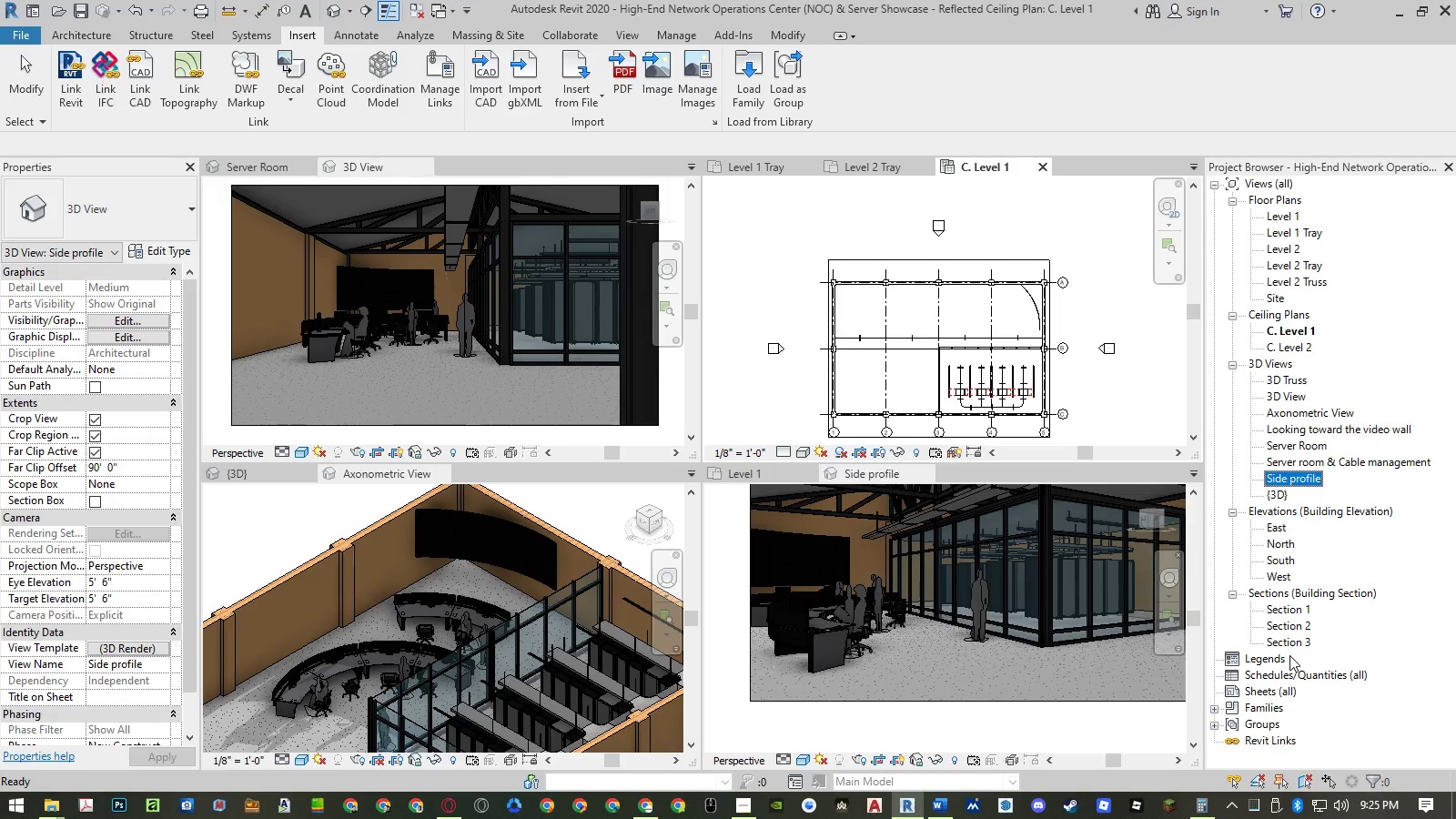 
wait(8.5)
 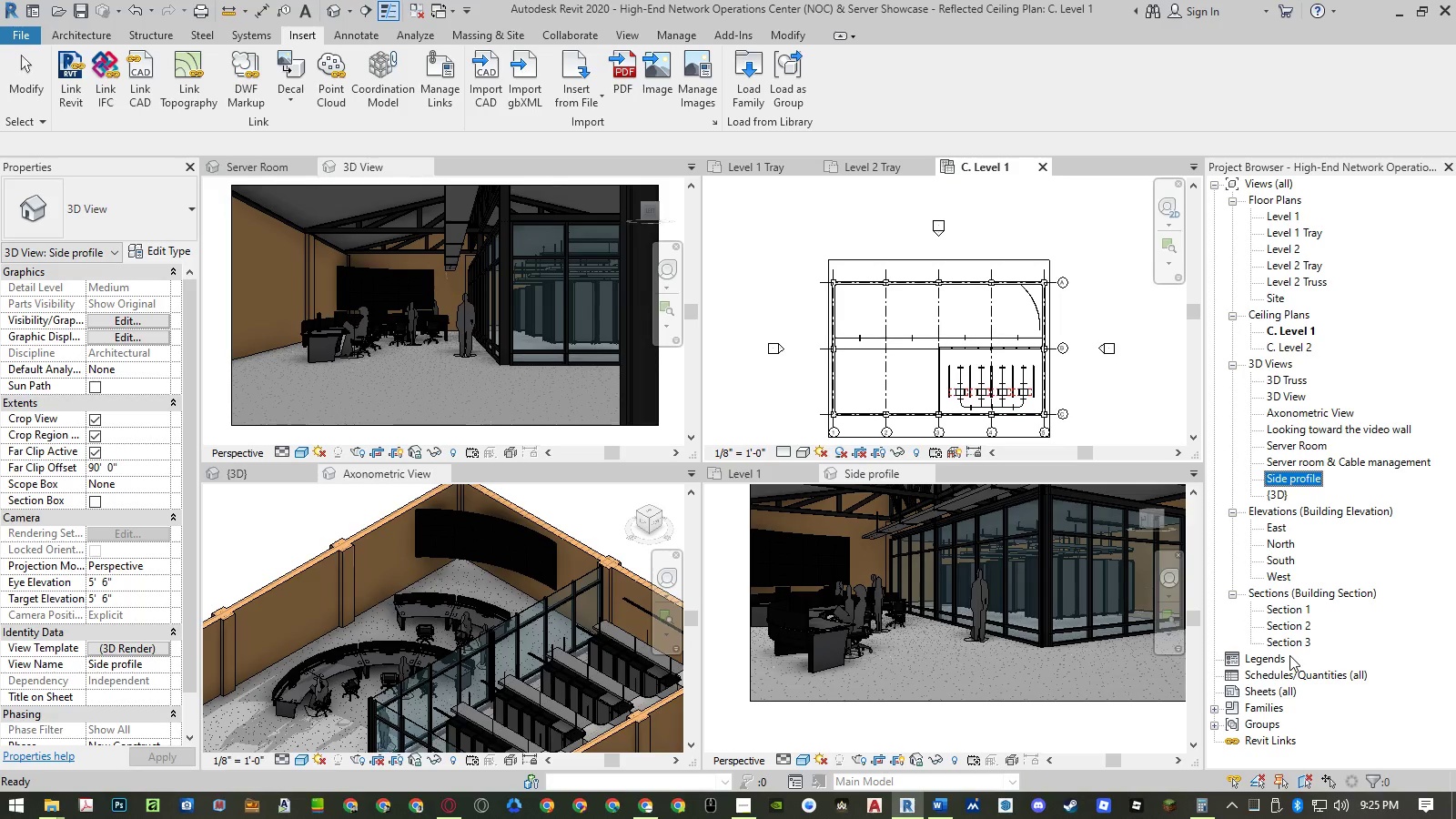 
double_click([1312, 449])
 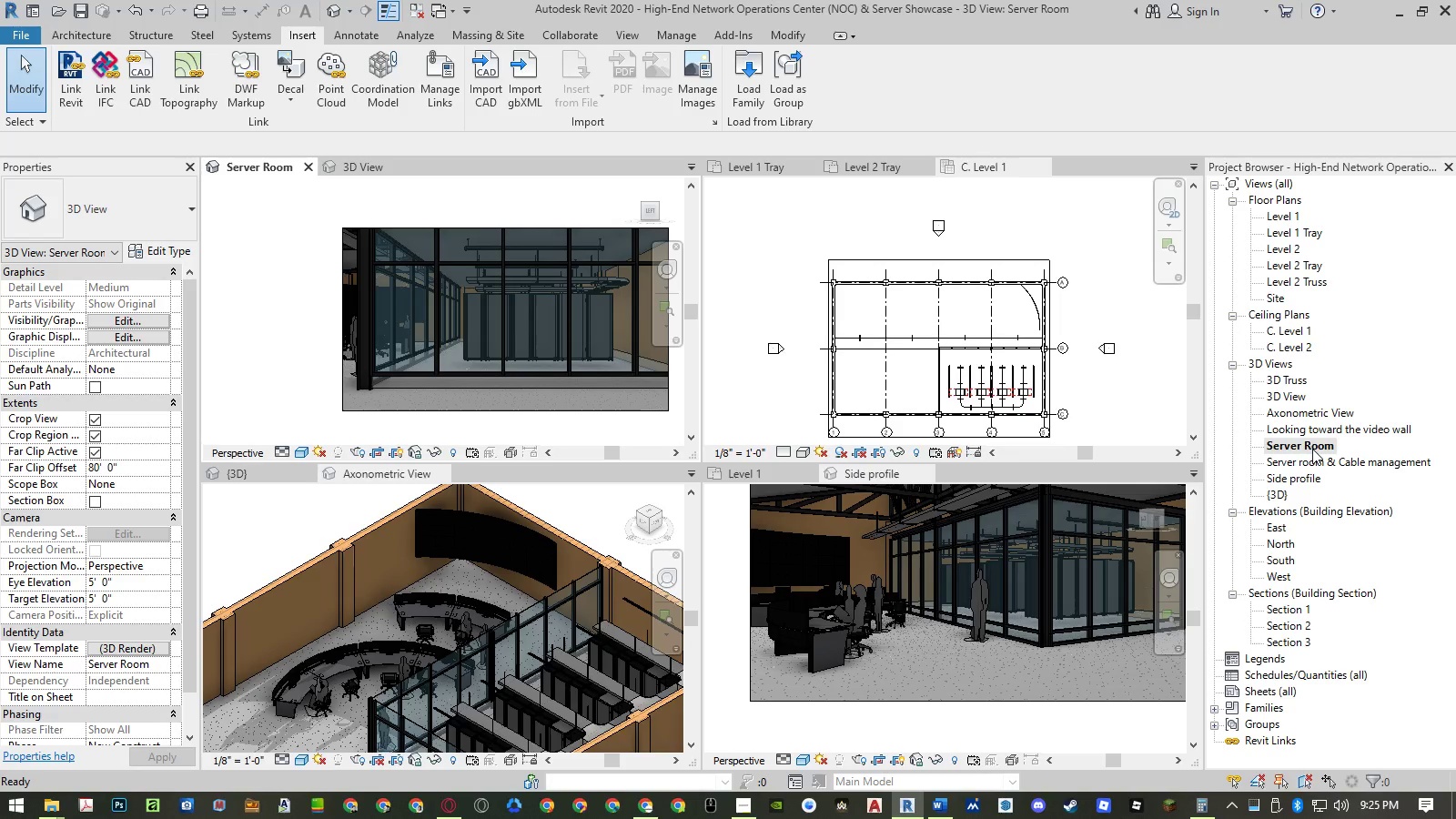 
right_click([1312, 449])
 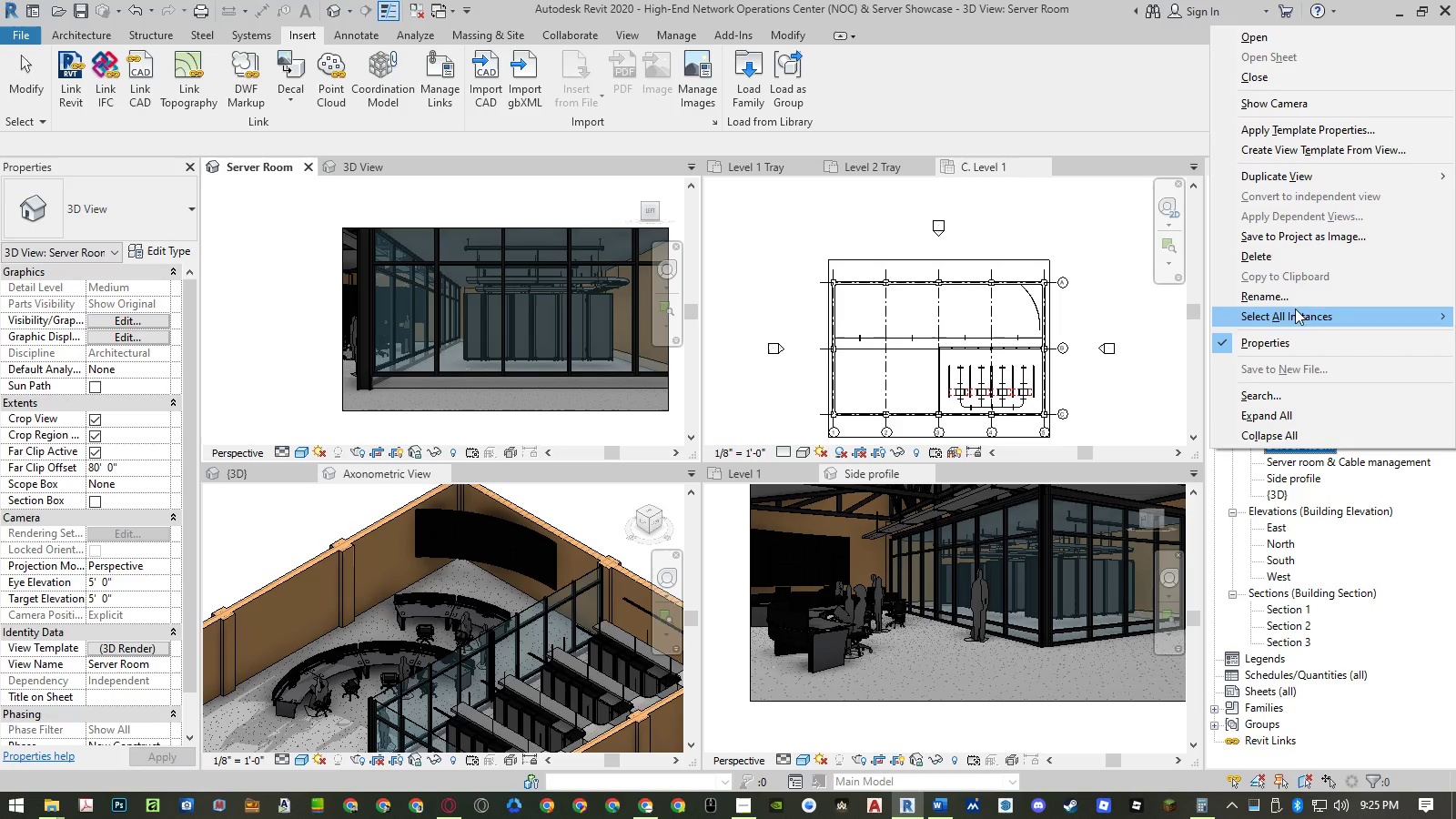 
left_click([1293, 246])
 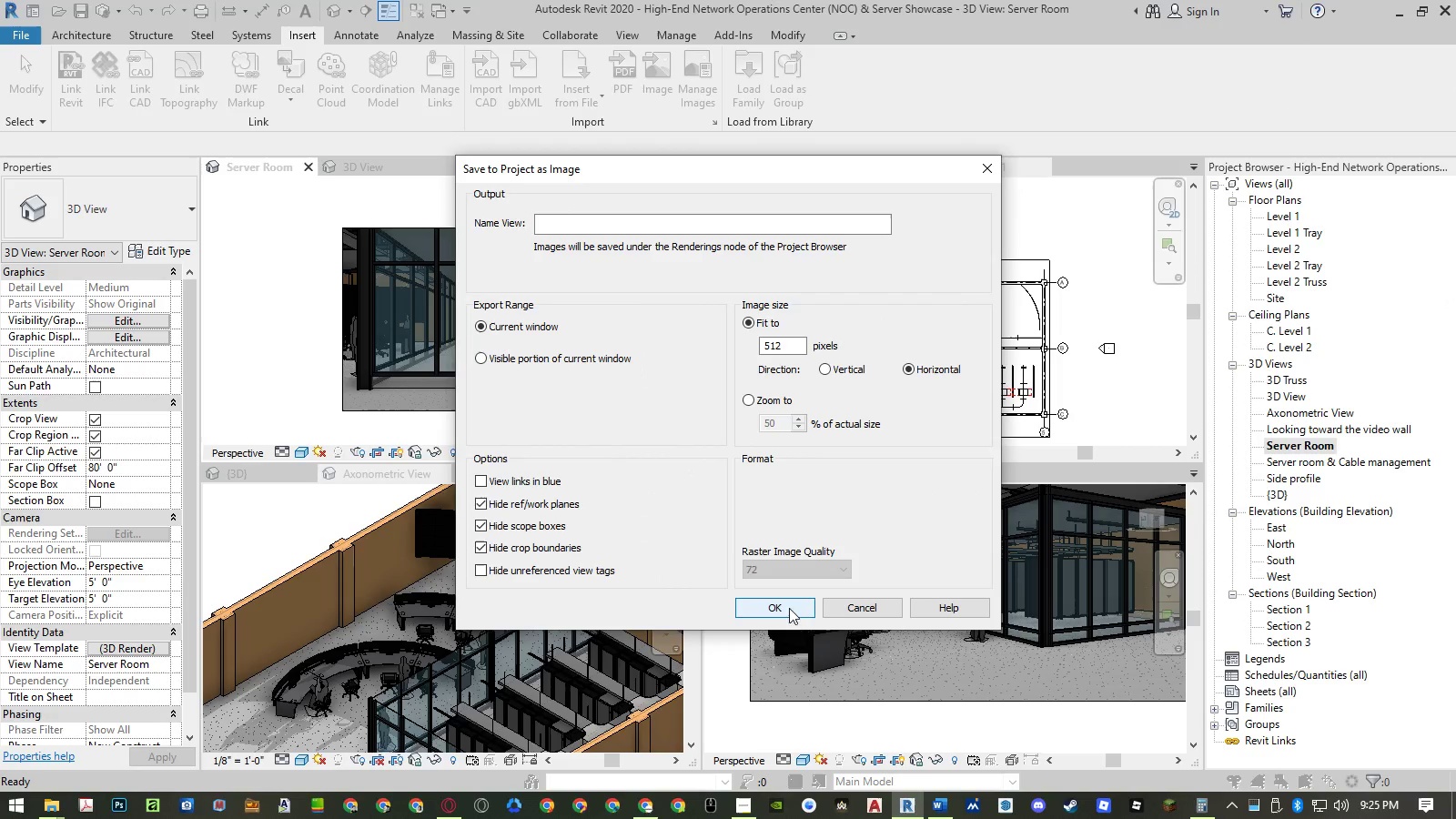 
left_click([865, 604])
 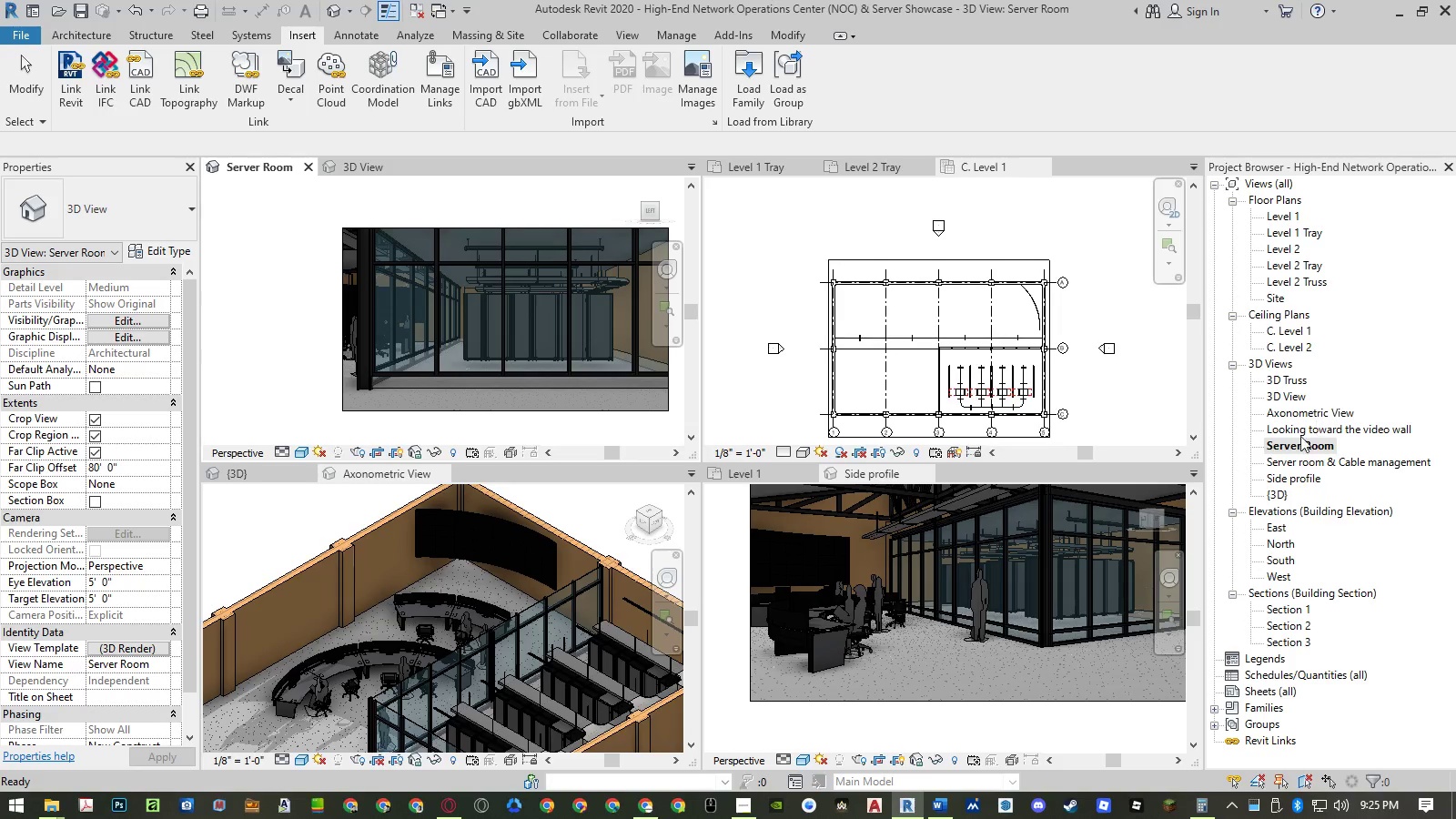 
right_click([1291, 446])
 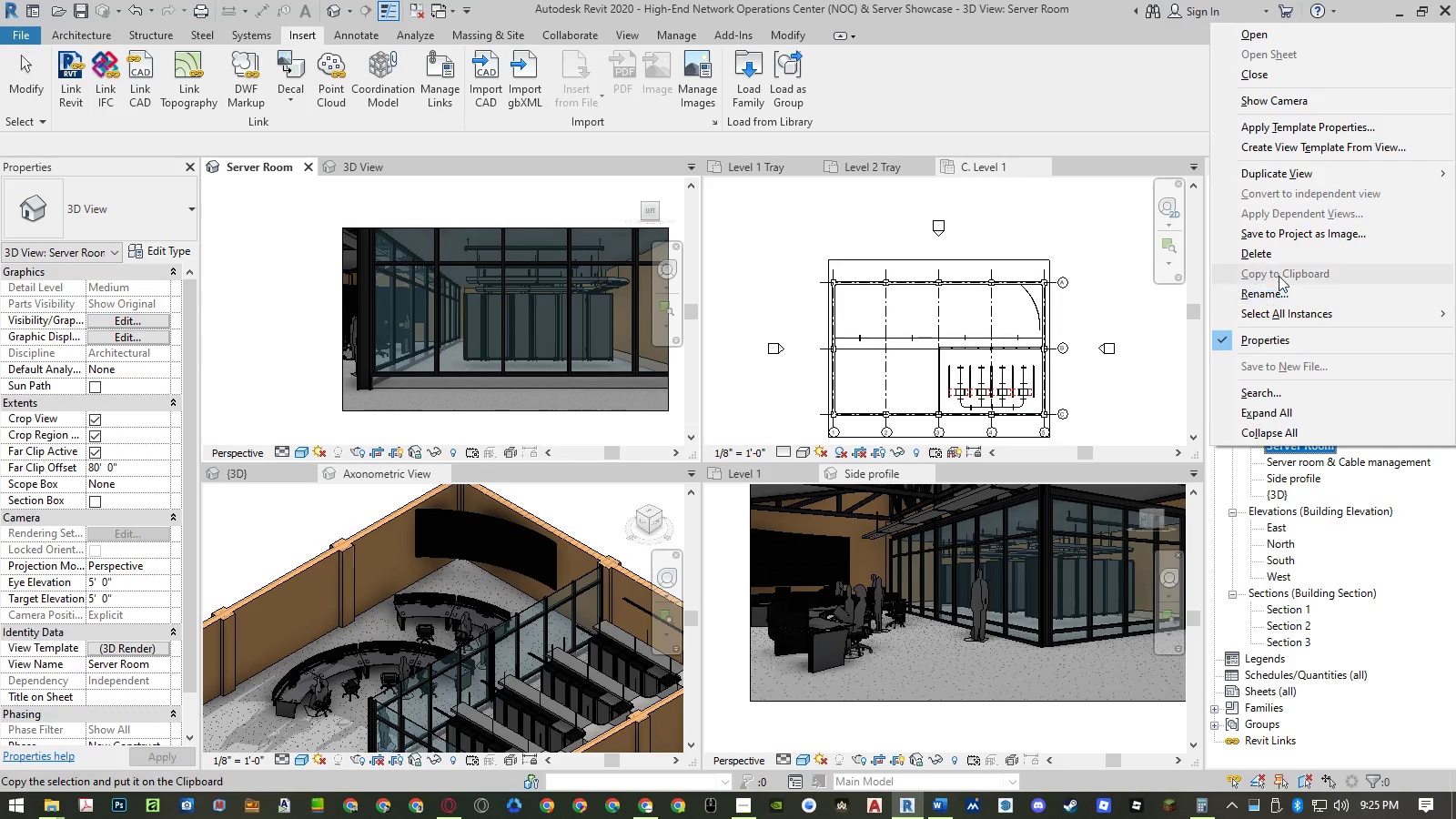 
left_click([1279, 257])
 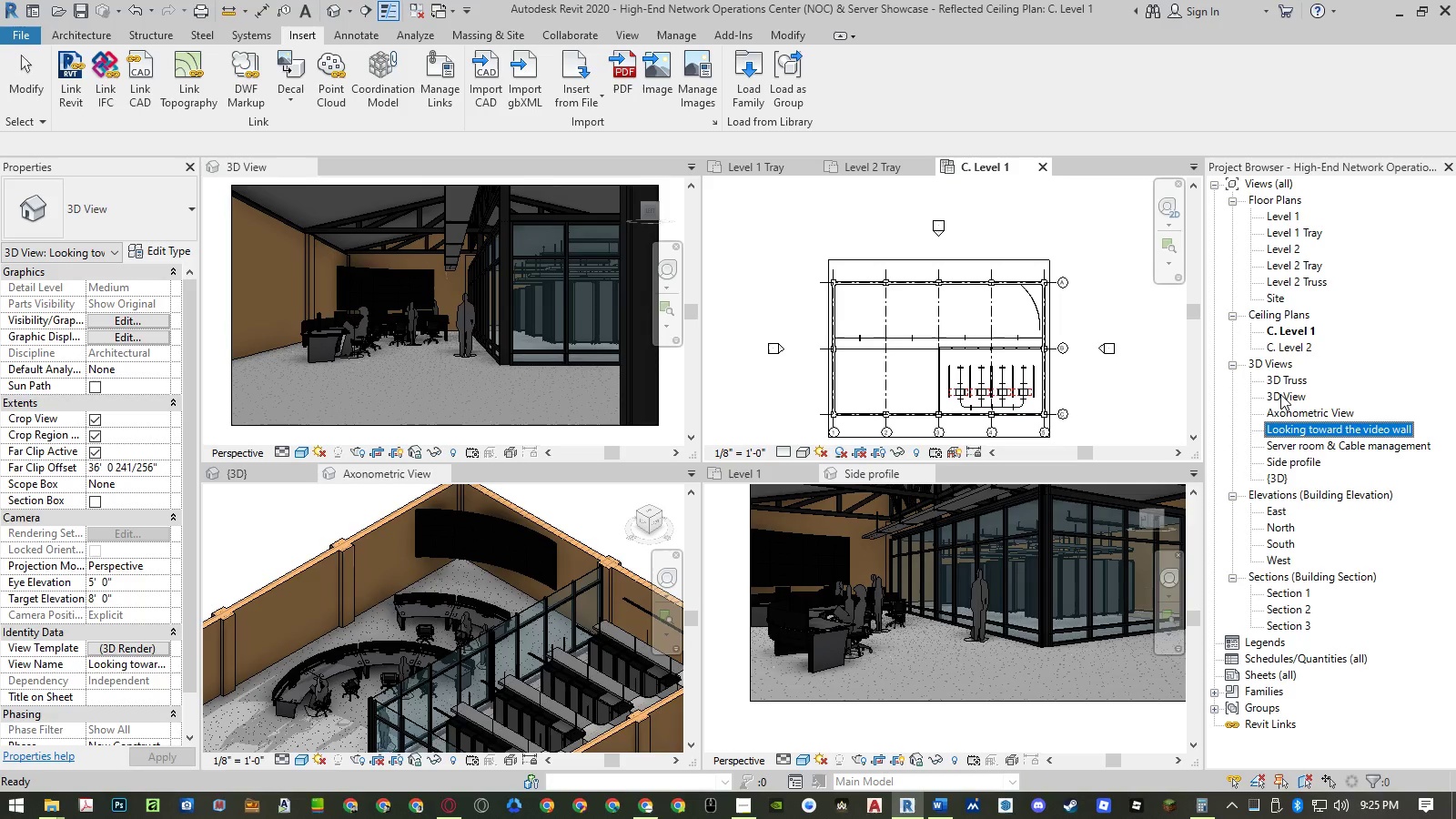 
wait(12.88)
 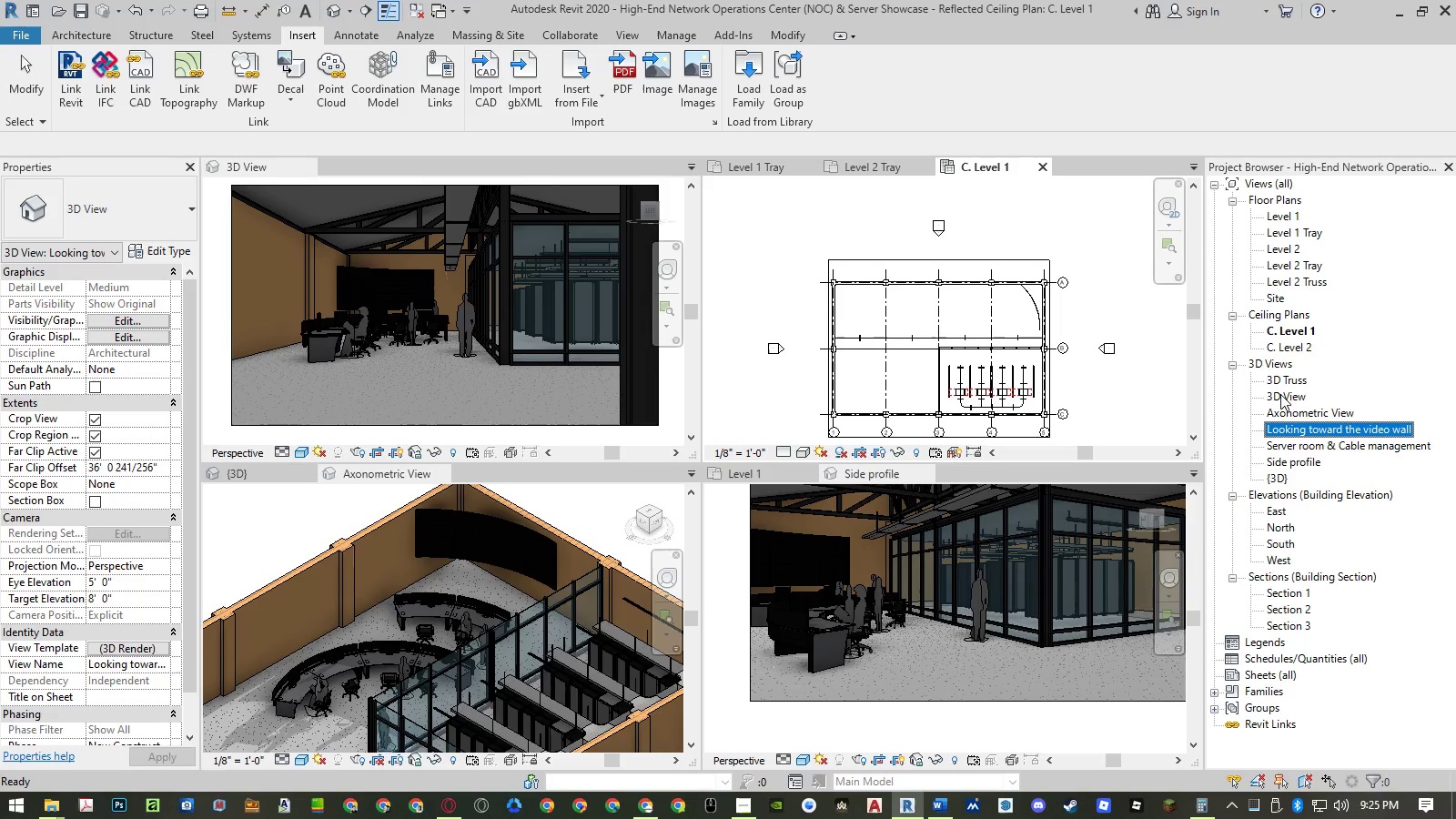 
double_click([1284, 412])
 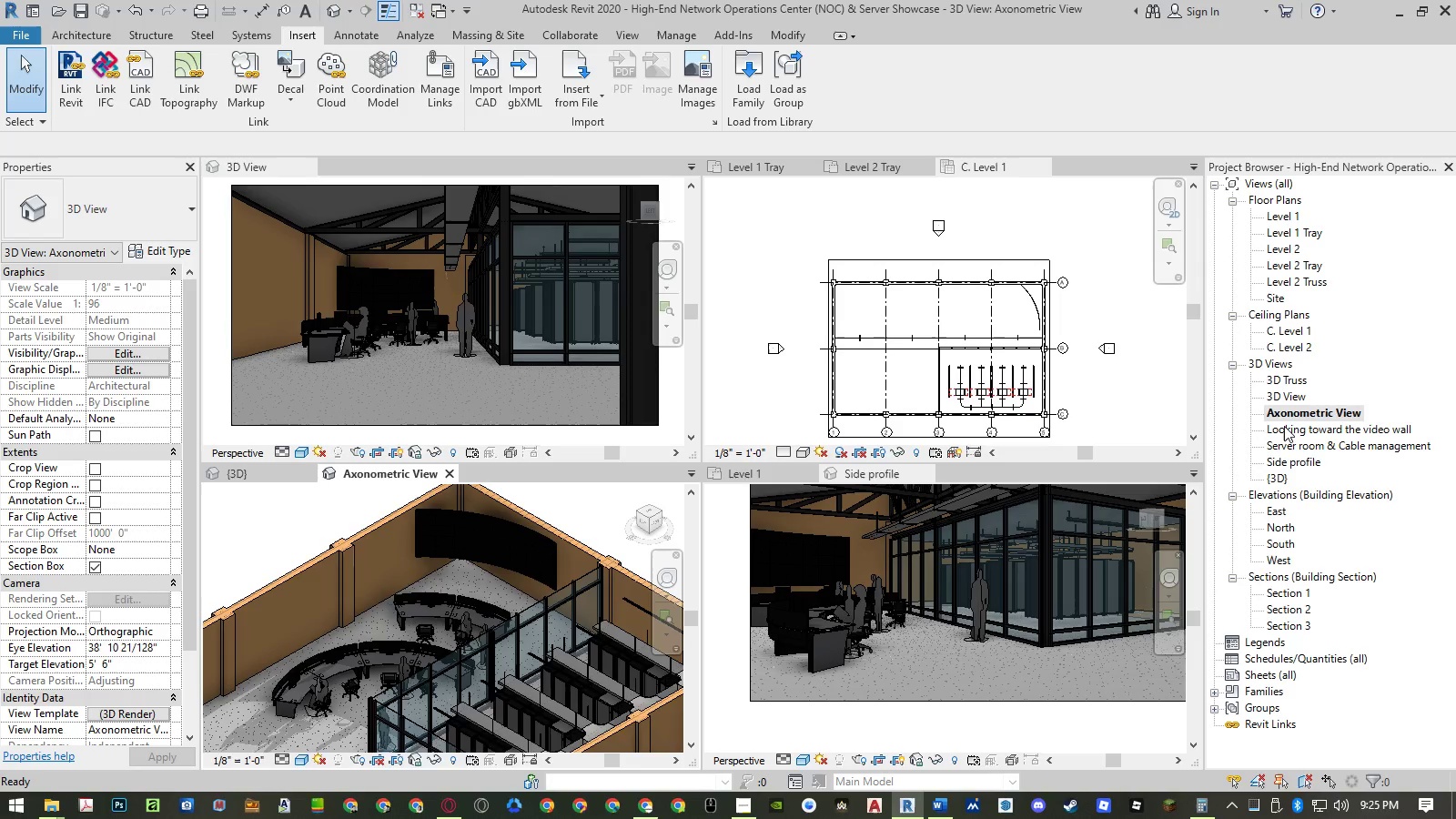 
double_click([1285, 426])
 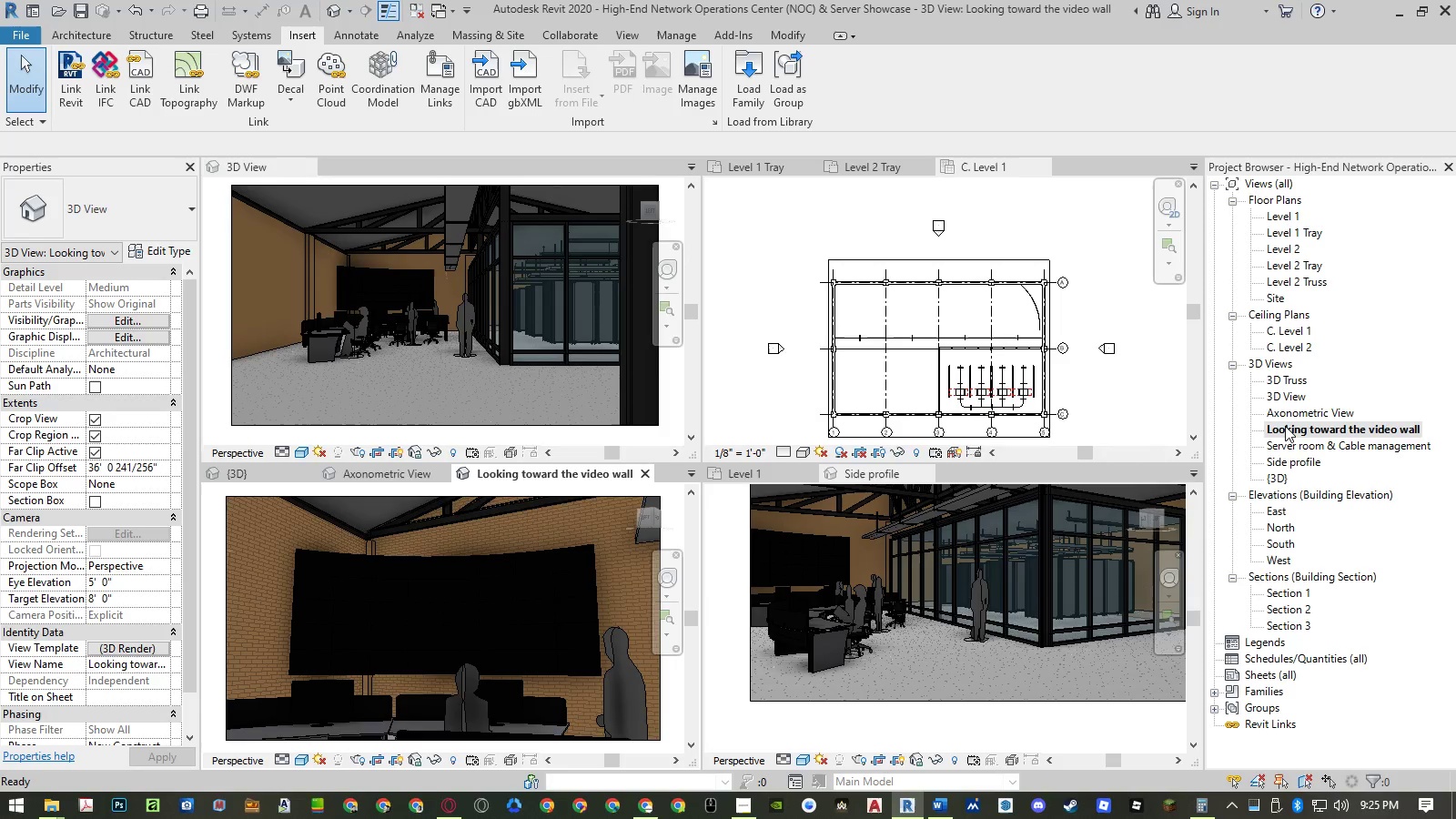 
double_click([1285, 440])
 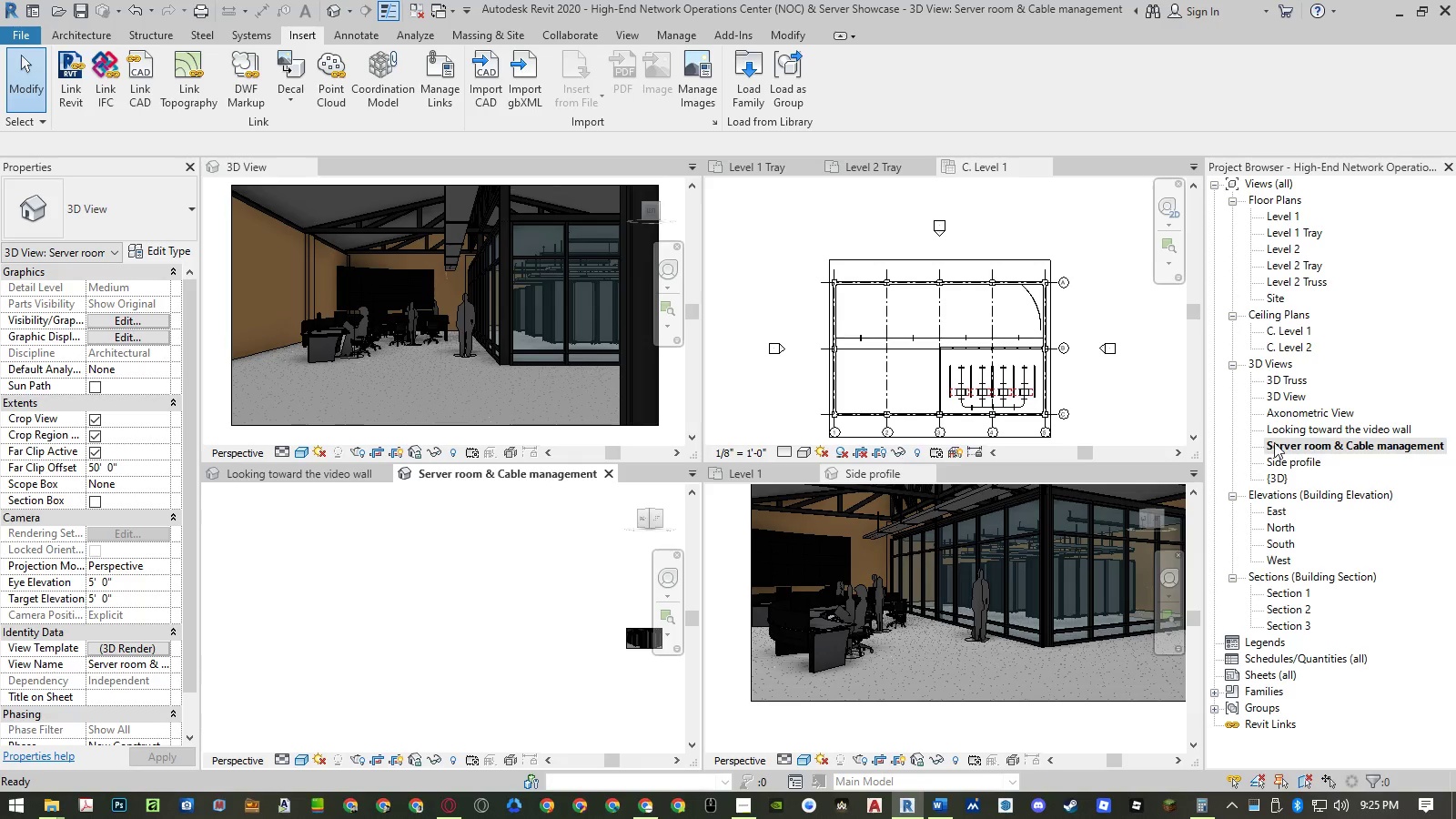 
scroll: coordinate [484, 639], scroll_direction: up, amount: 15.0
 